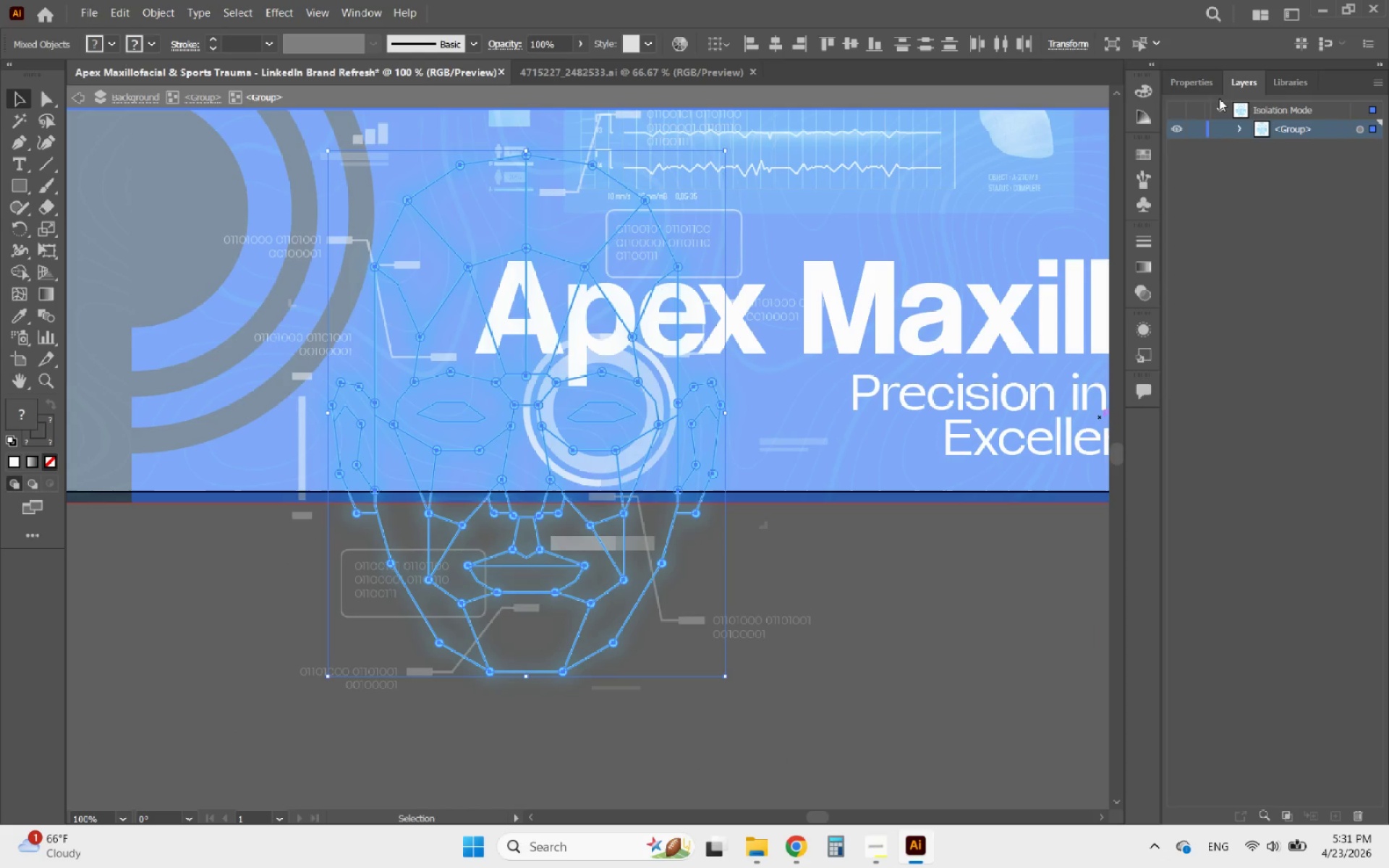 
left_click([1211, 83])
 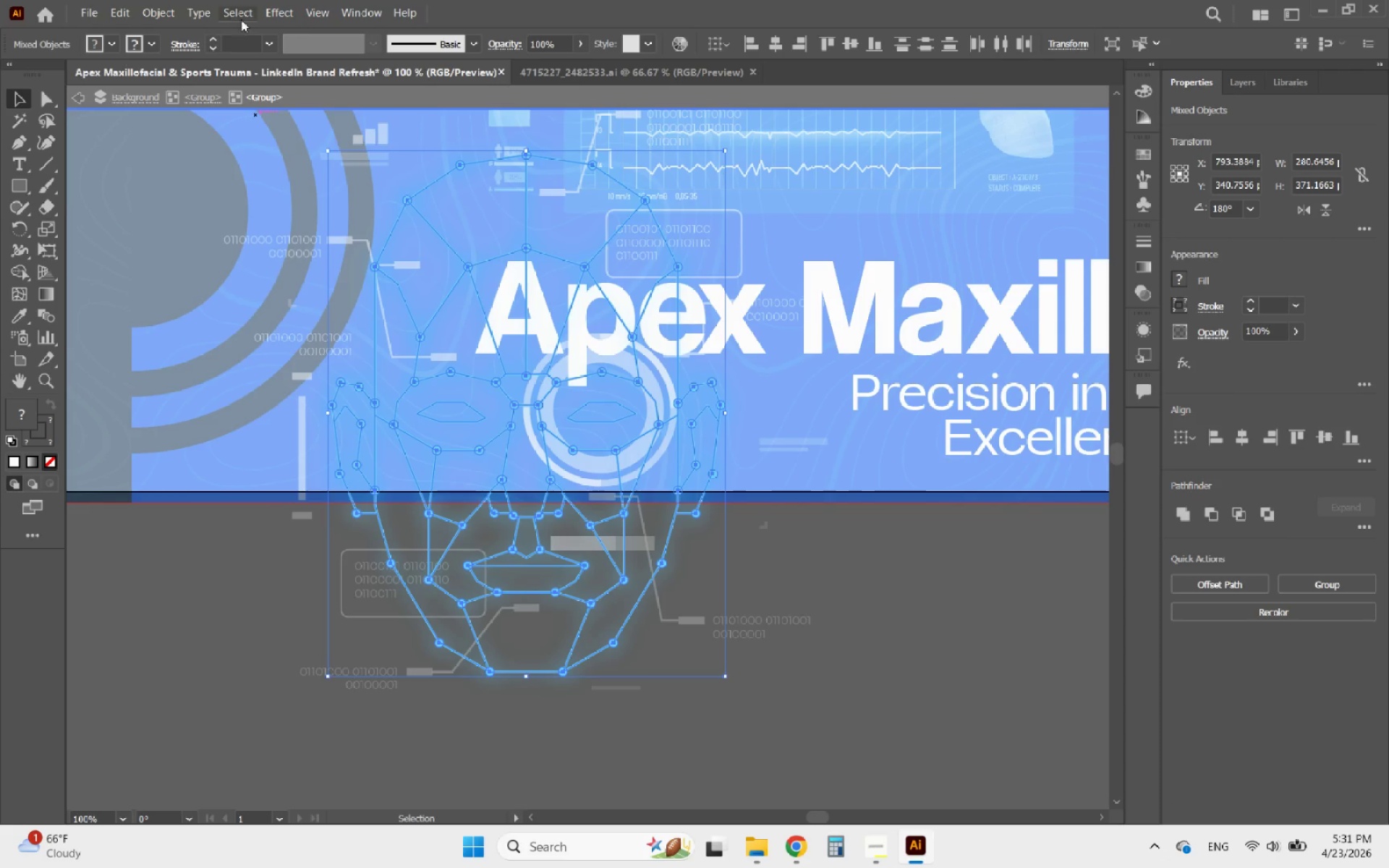 
left_click([157, 10])
 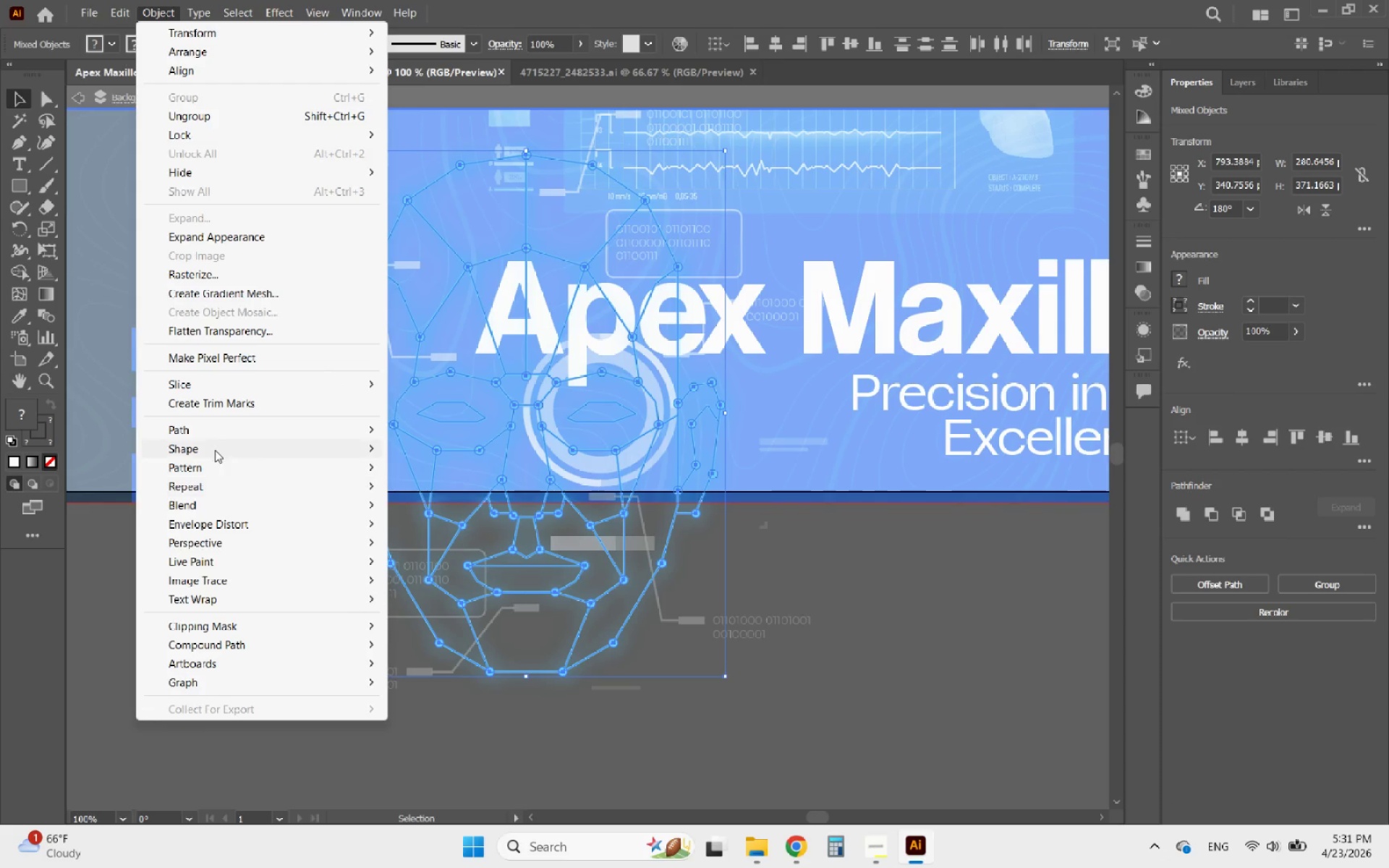 
left_click([207, 430])
 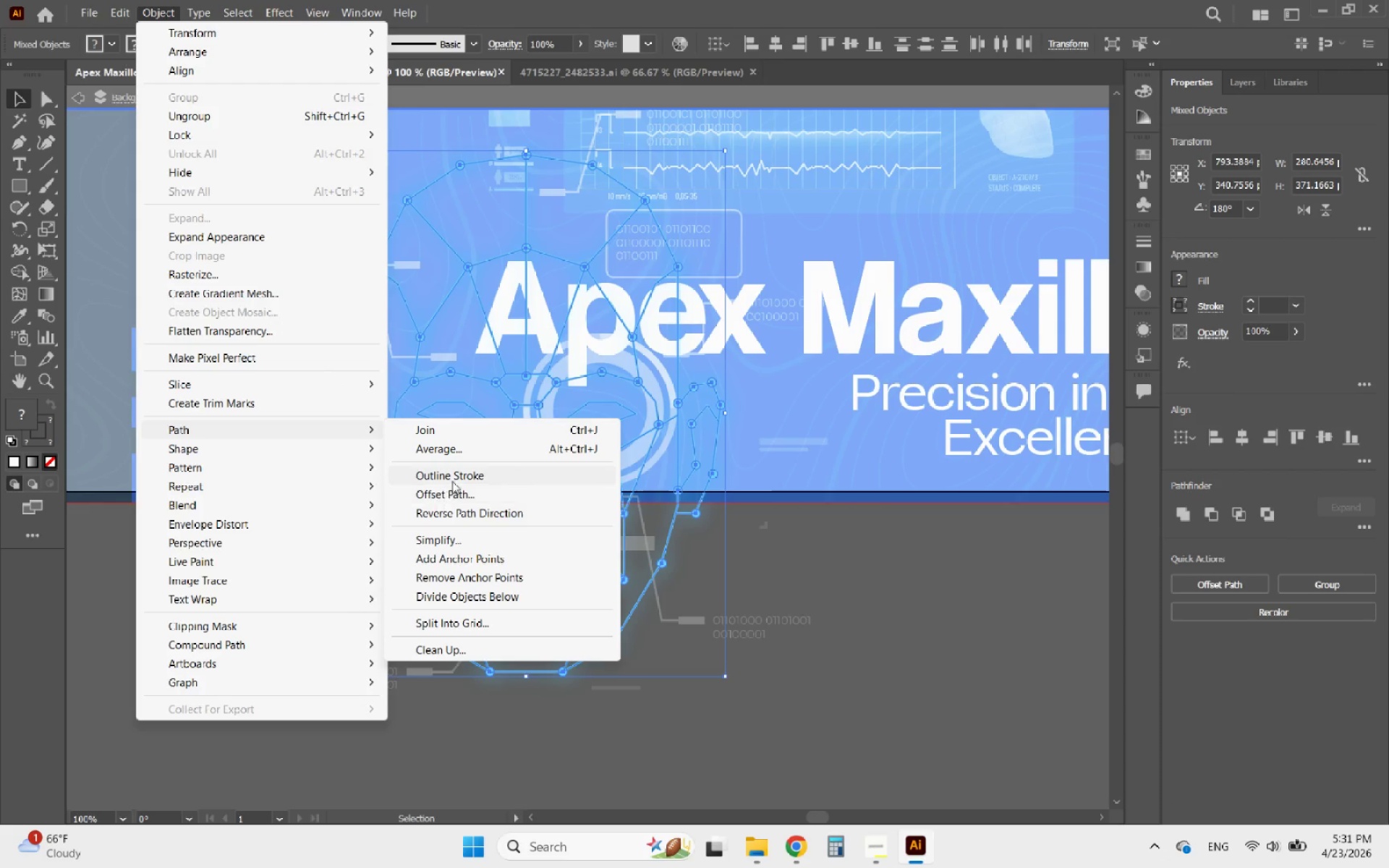 
left_click([454, 476])
 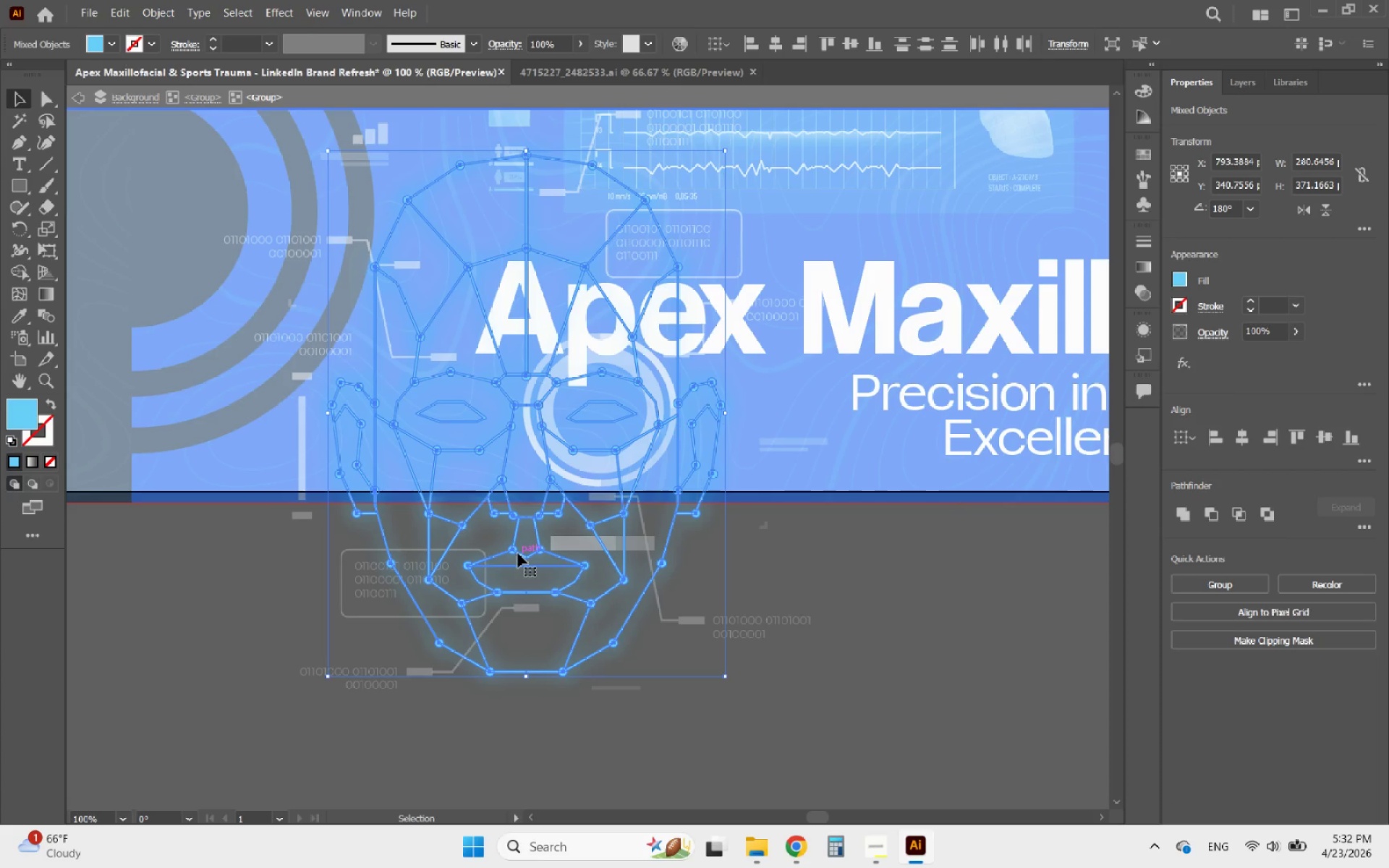 
hold_key(key=AltLeft, duration=7.06)
scroll: coordinate [441, 437], scroll_direction: up, amount: 4.0
 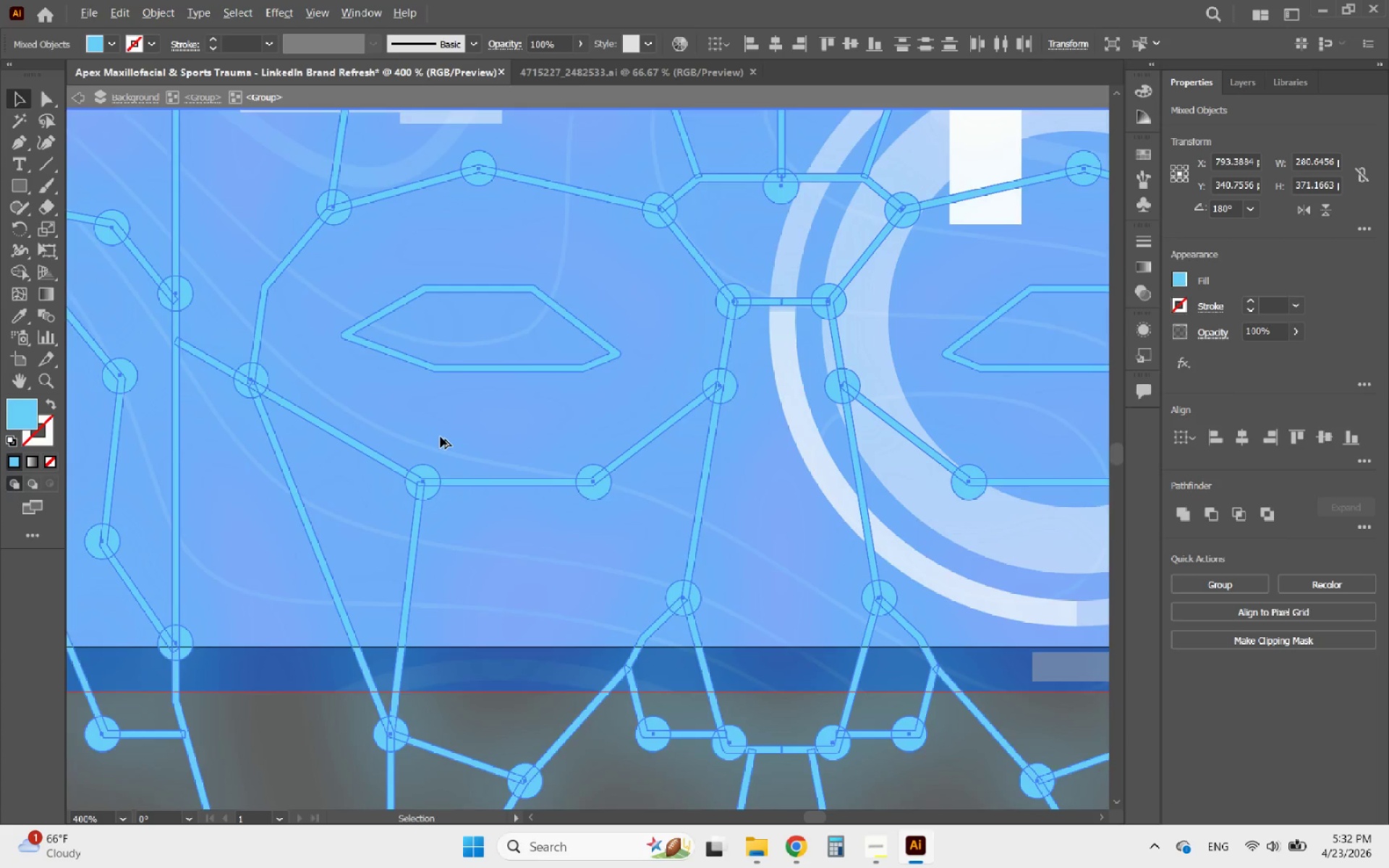 
scroll: coordinate [441, 437], scroll_direction: down, amount: 5.0
 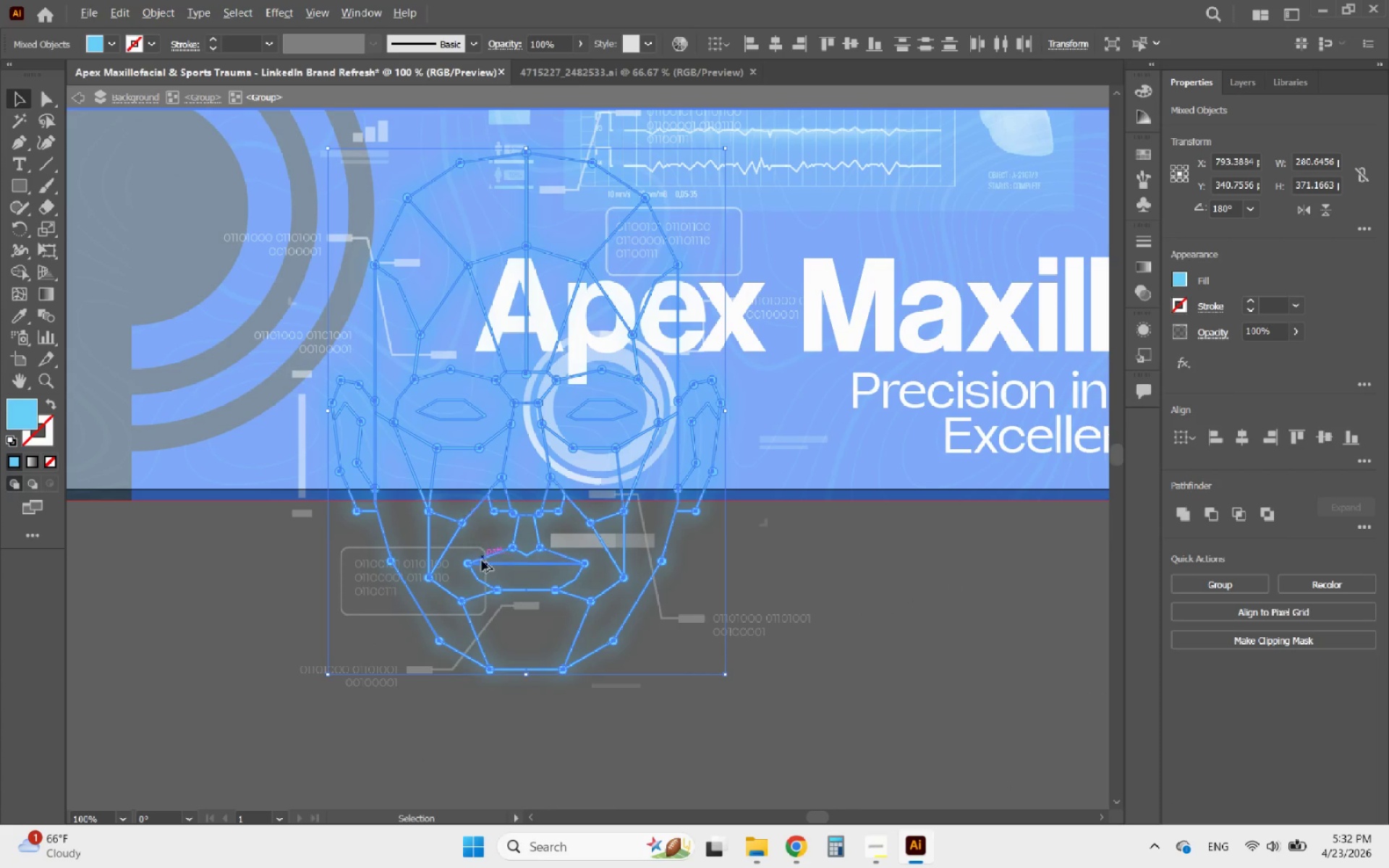 
scroll: coordinate [506, 603], scroll_direction: up, amount: 3.0
 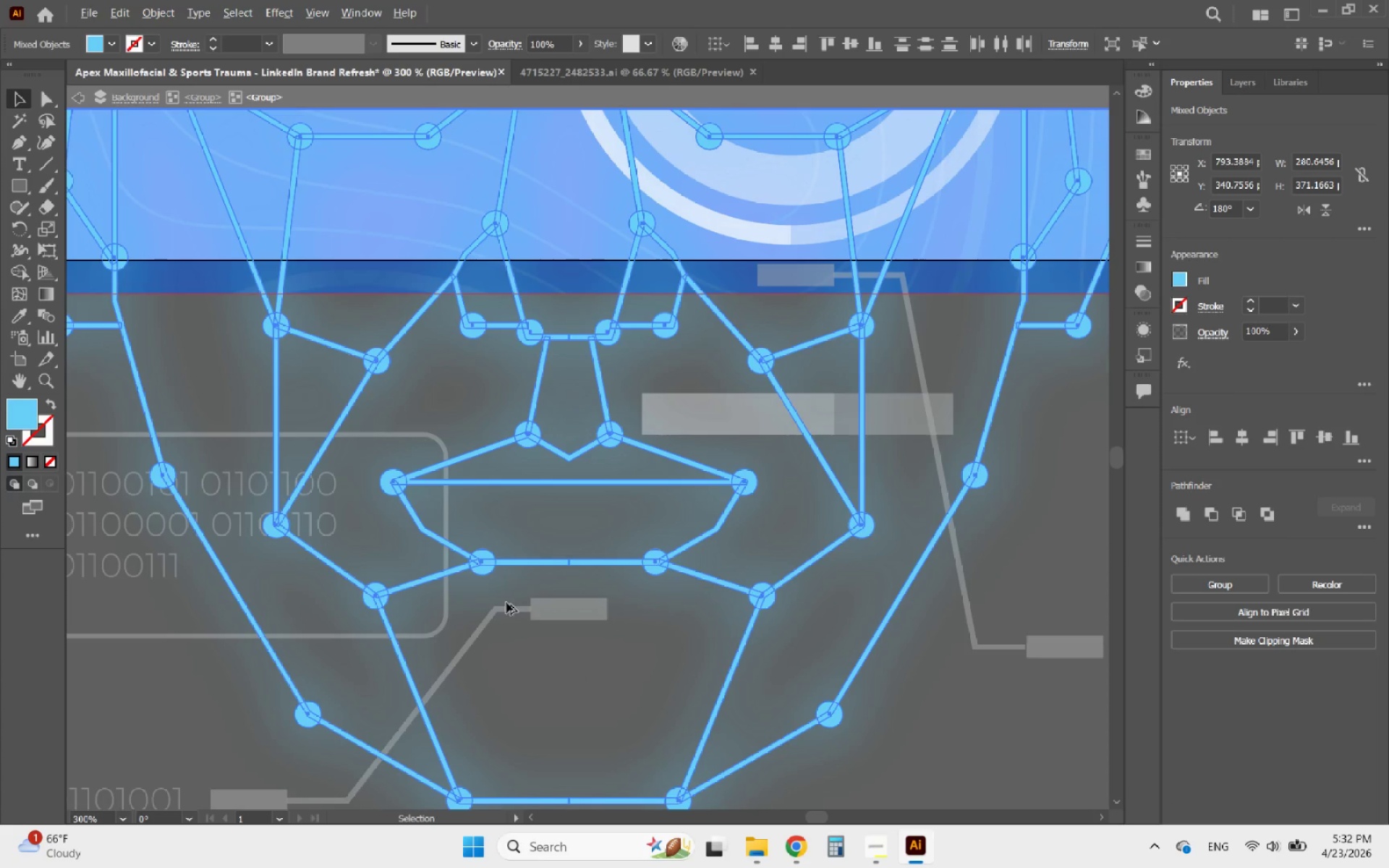 
scroll: coordinate [507, 603], scroll_direction: down, amount: 4.0
 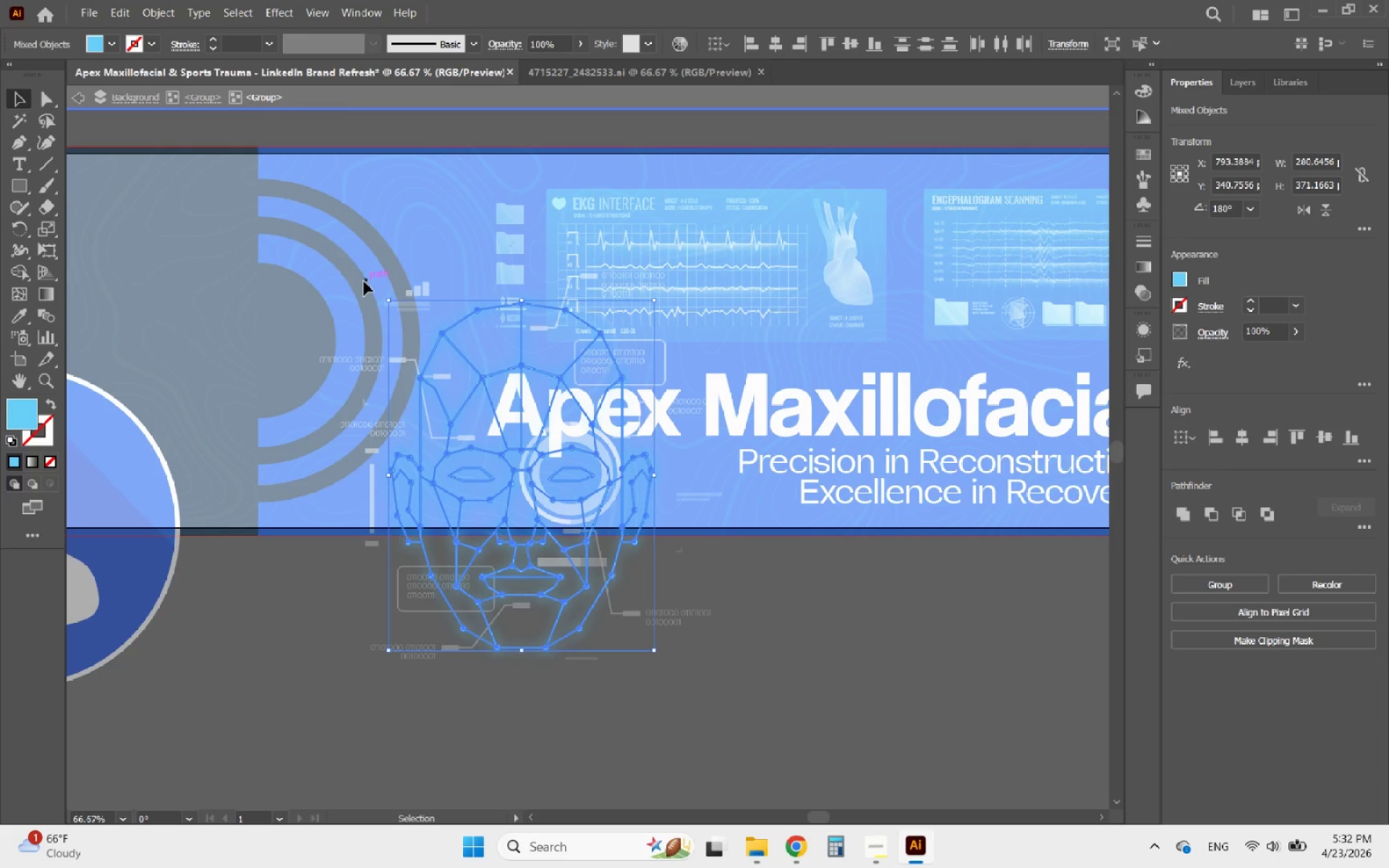 
wait(18.64)
 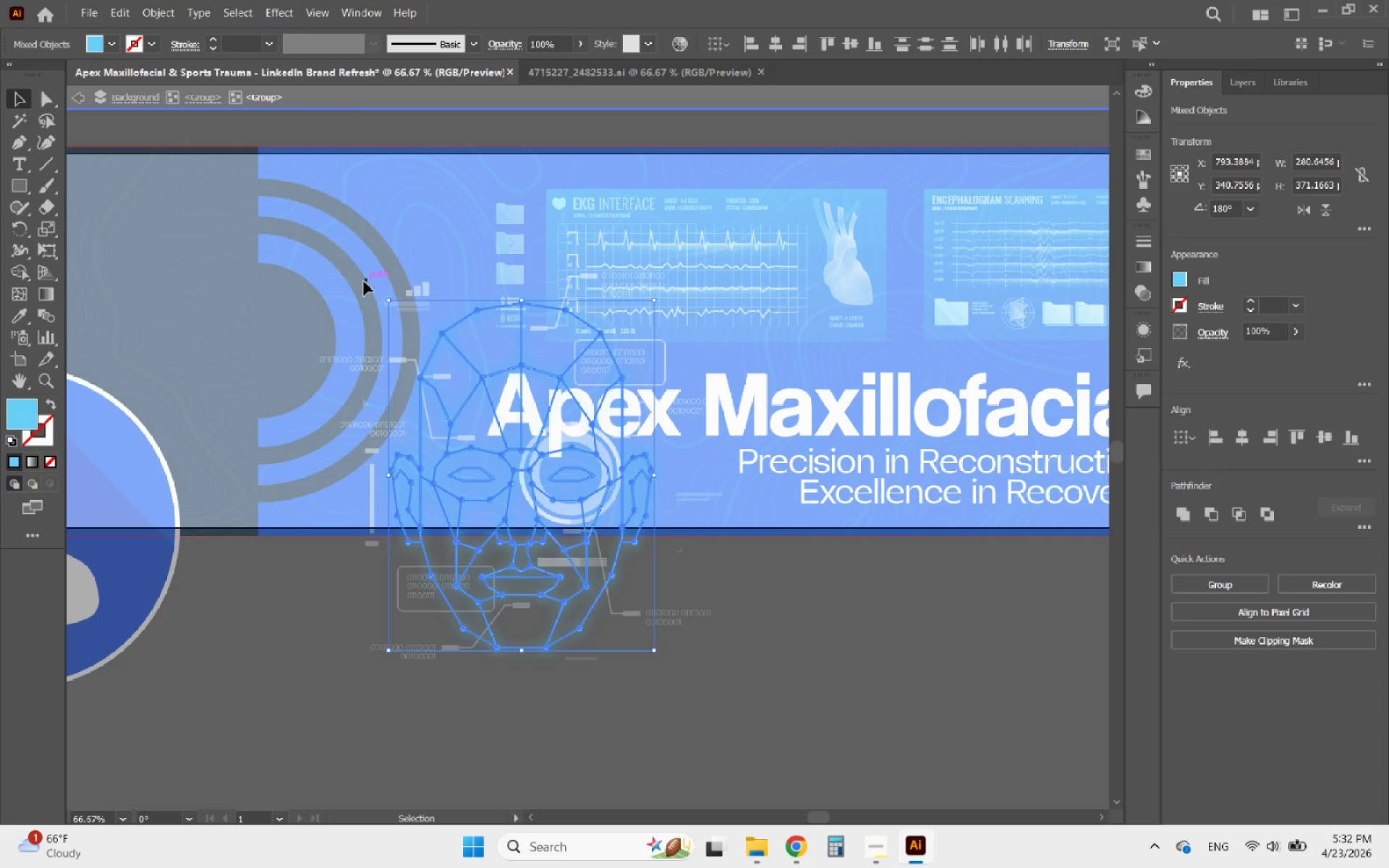 
hold_key(key=AltLeft, duration=5.23)
scroll: coordinate [522, 483], scroll_direction: up, amount: 6.0
 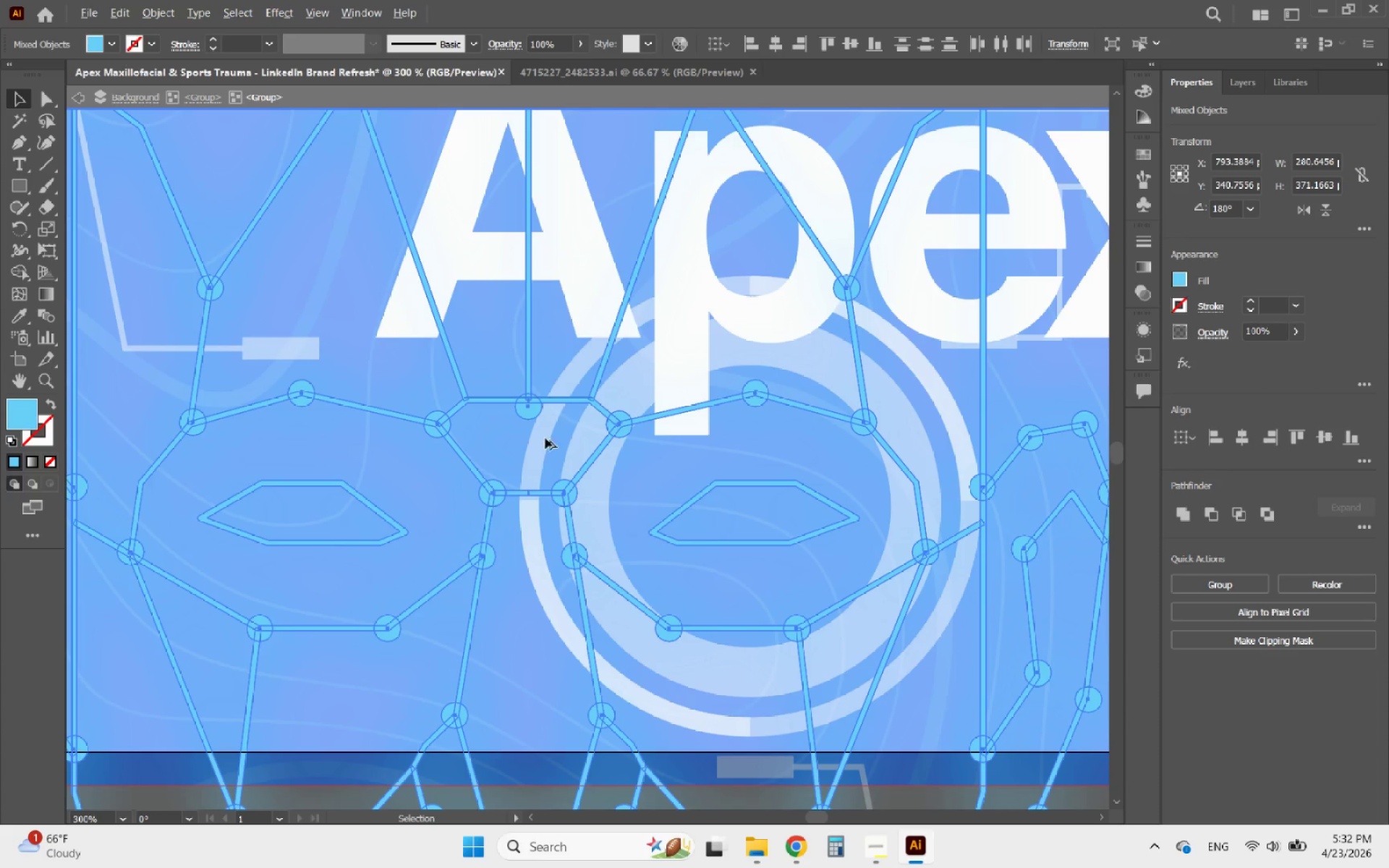 
scroll: coordinate [594, 383], scroll_direction: down, amount: 3.0
 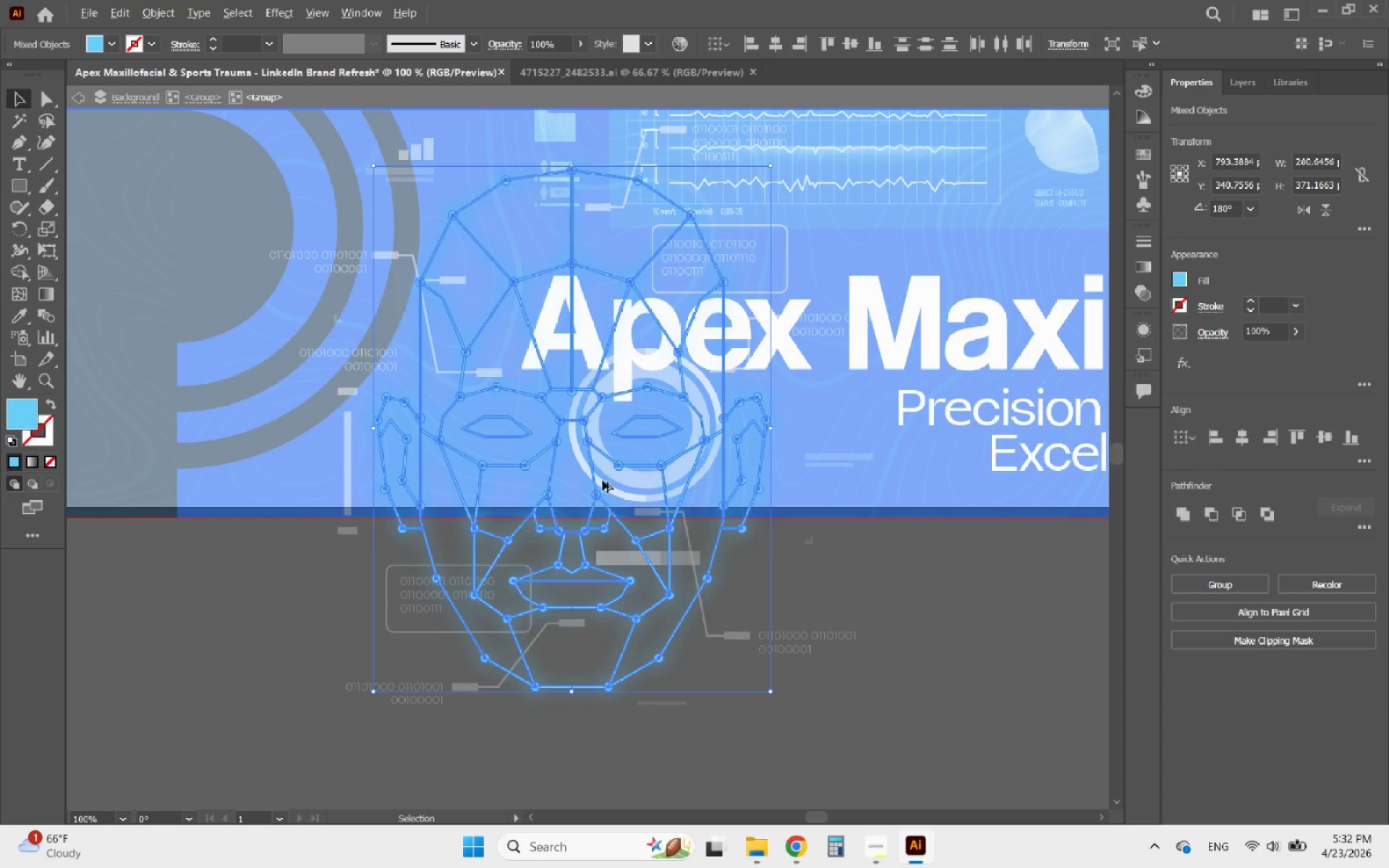 
scroll: coordinate [604, 491], scroll_direction: up, amount: 1.0
 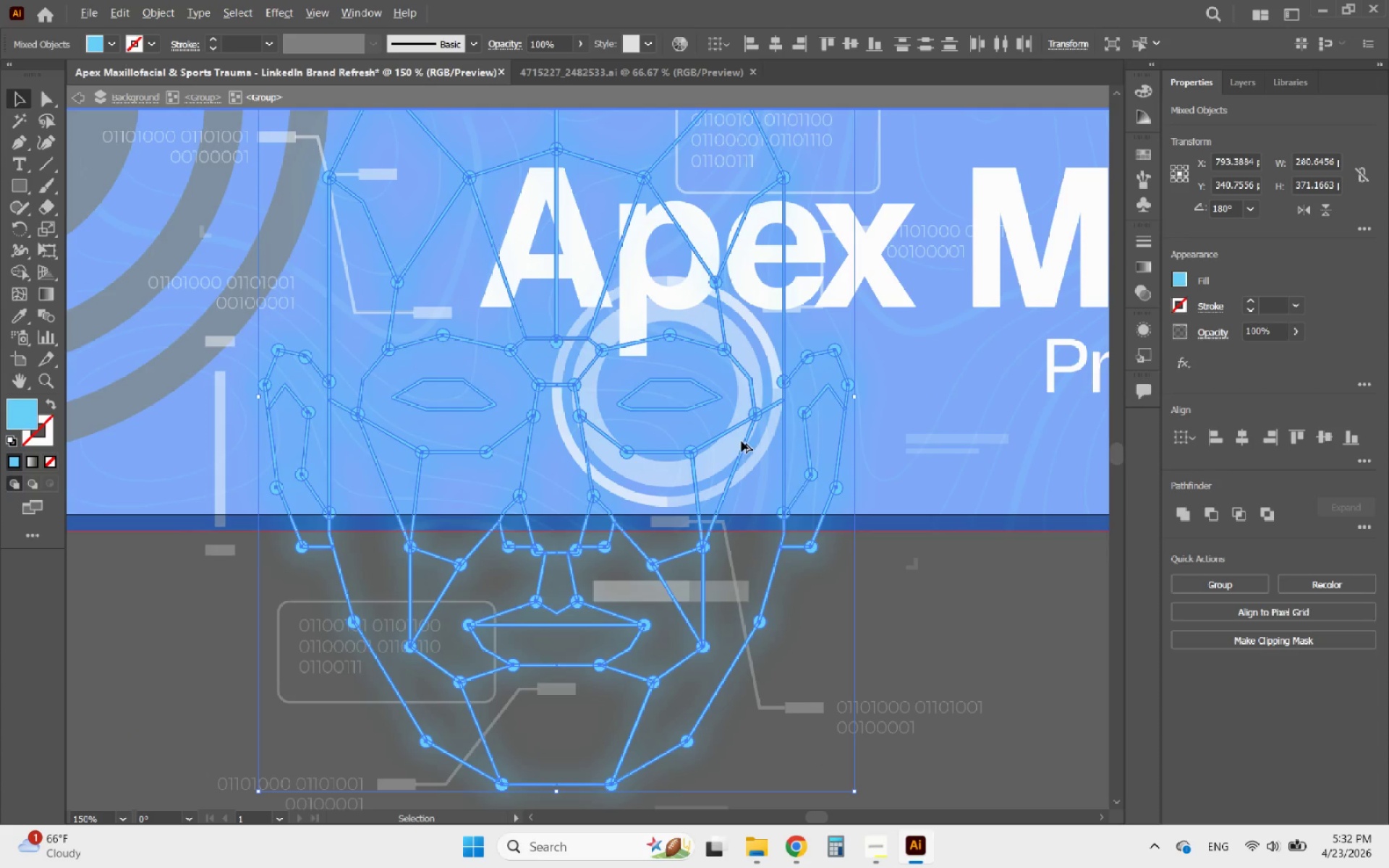 
scroll: coordinate [789, 379], scroll_direction: down, amount: 2.0
 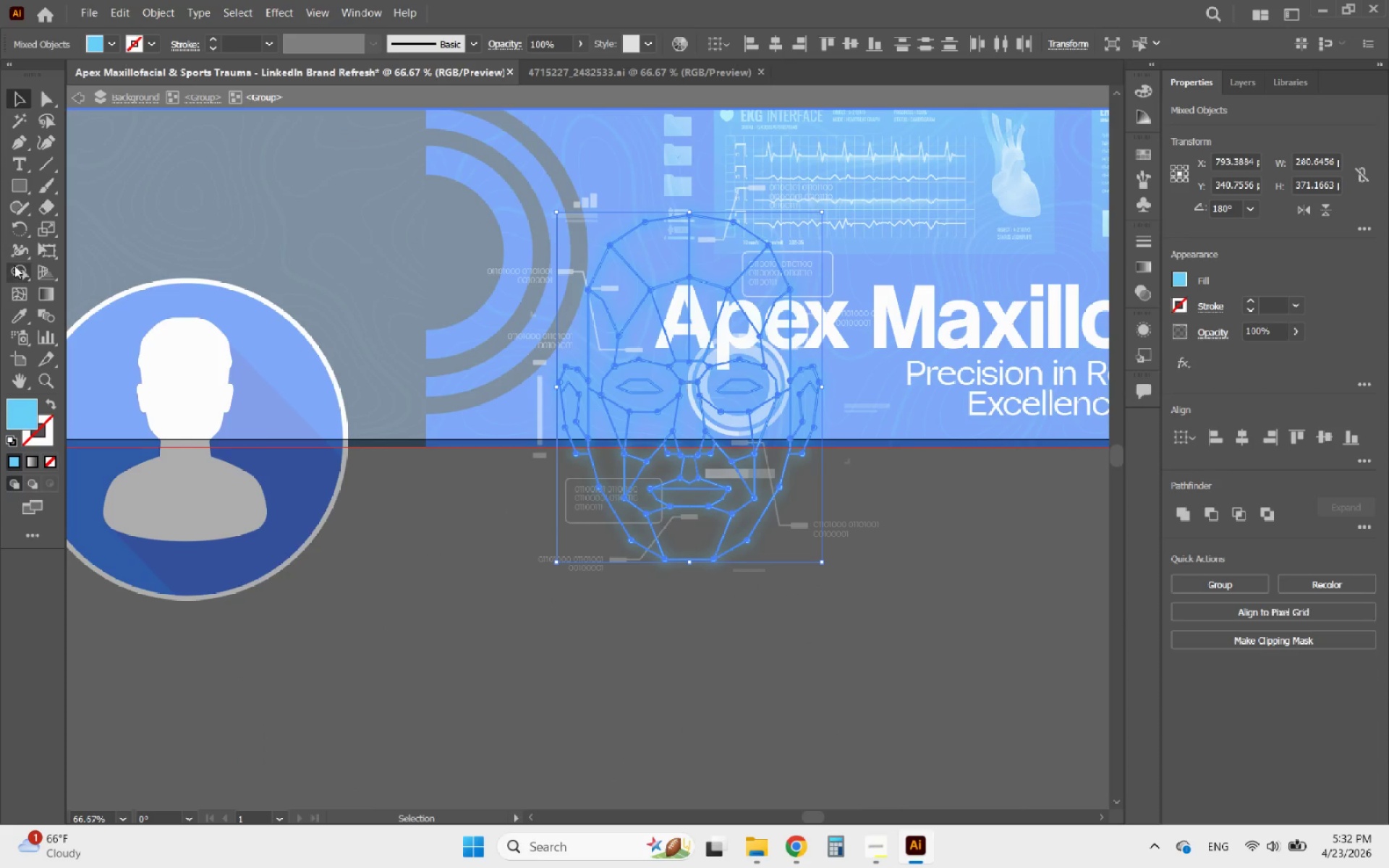 
left_click([17, 266])
 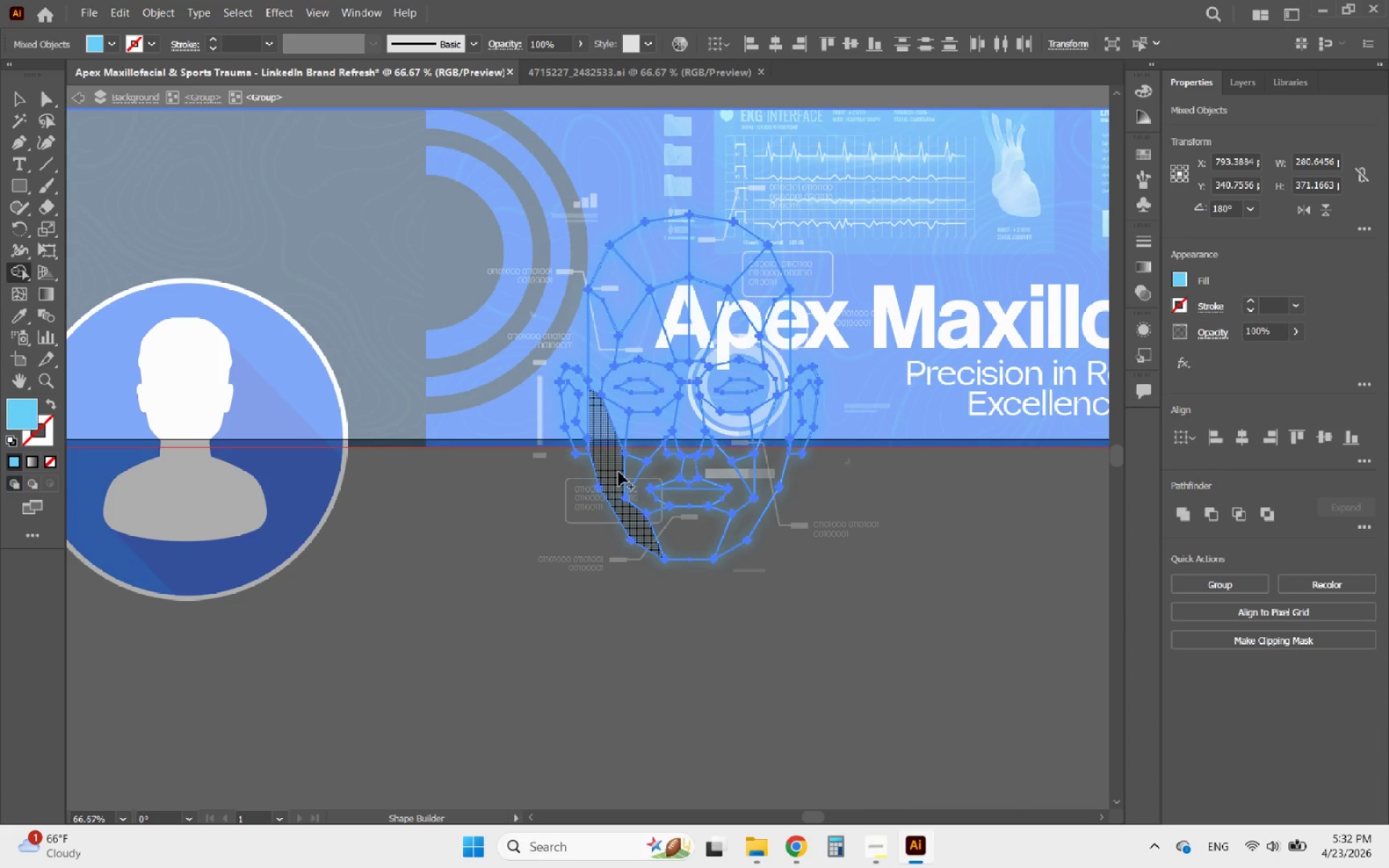 
hold_key(key=AltLeft, duration=1.41)
scroll: coordinate [237, 391], scroll_direction: up, amount: 7.0
 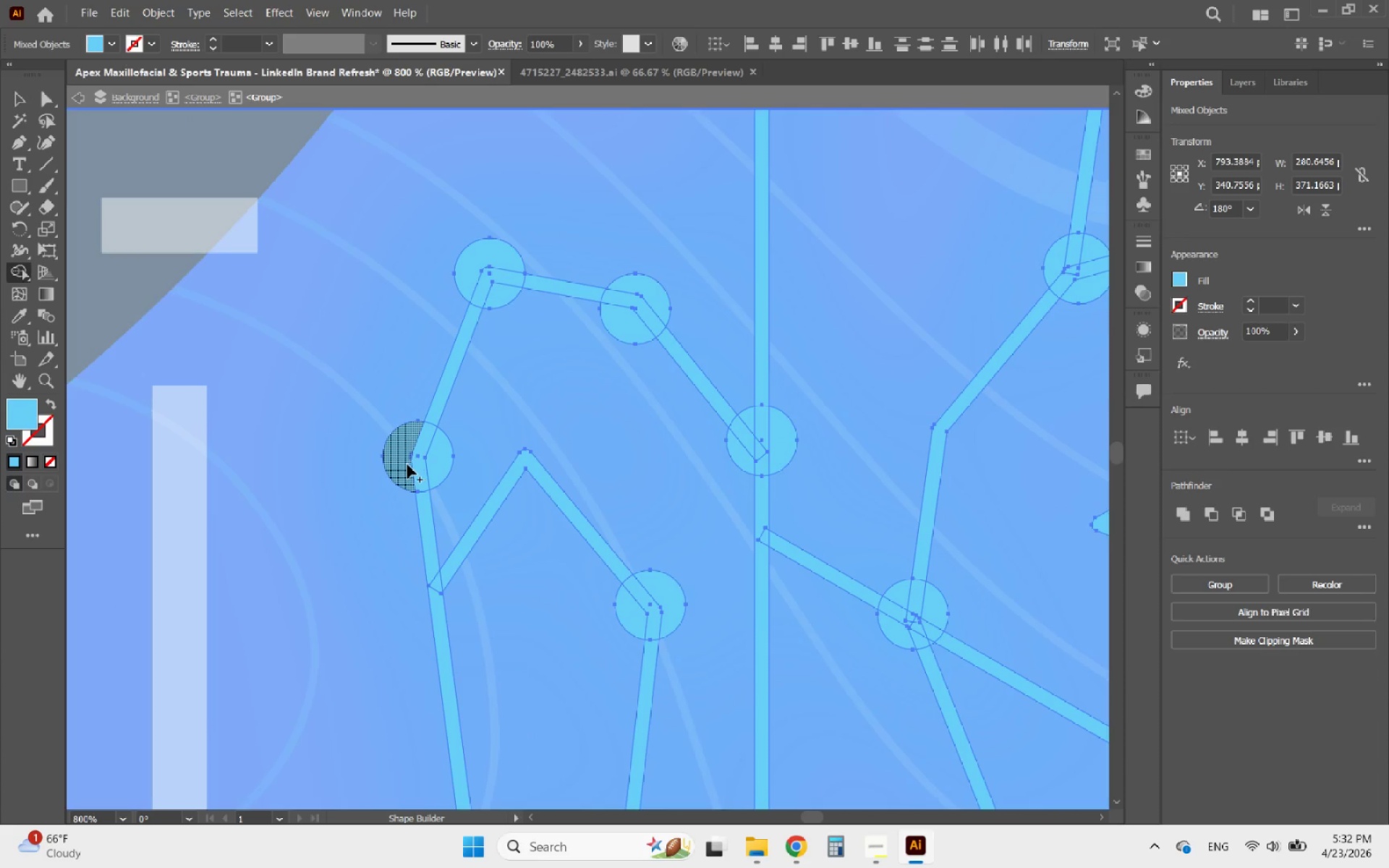 
left_click_drag(start_coordinate=[402, 463], to_coordinate=[438, 417])
 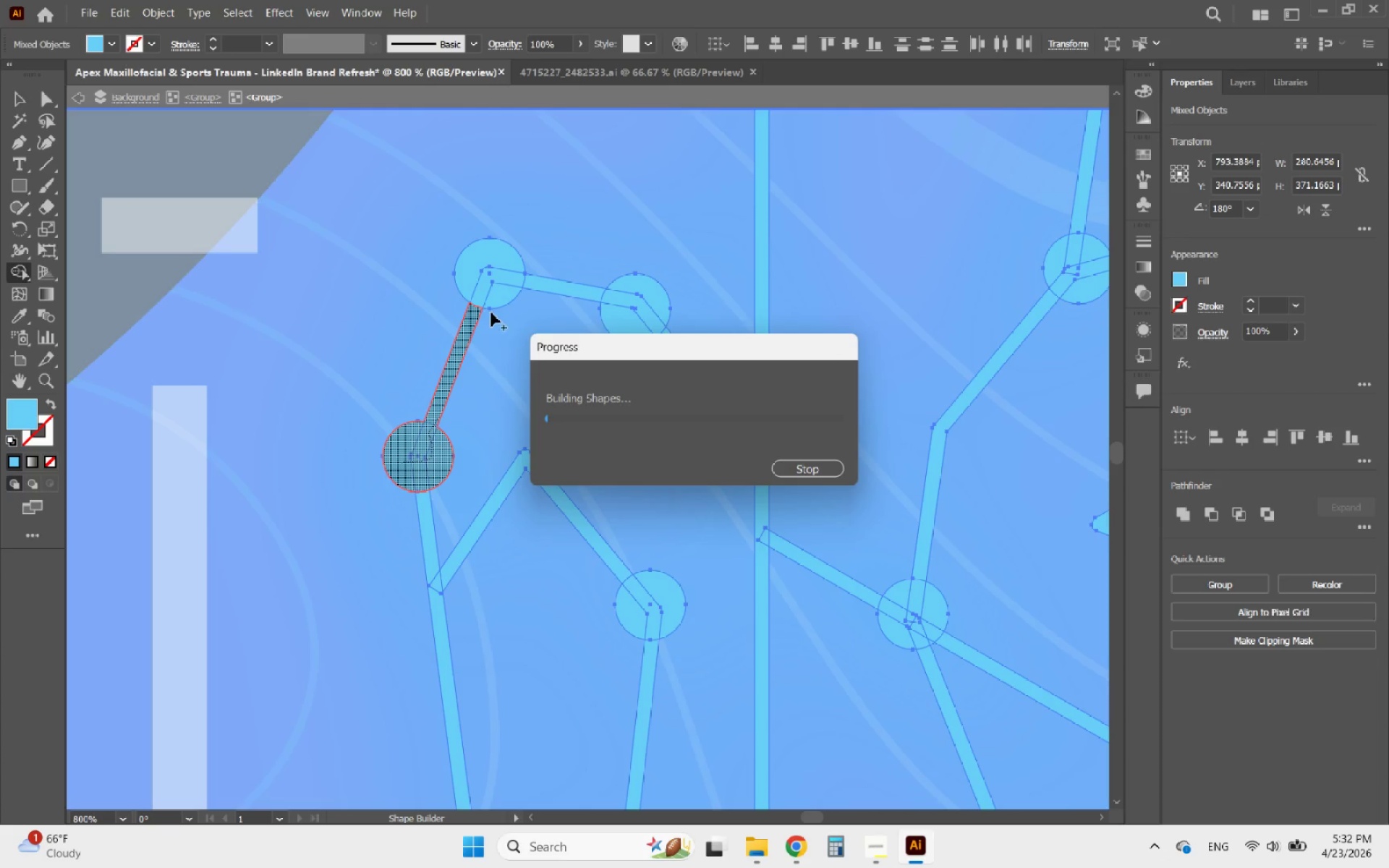 
hold_key(key=AltLeft, duration=0.39)
 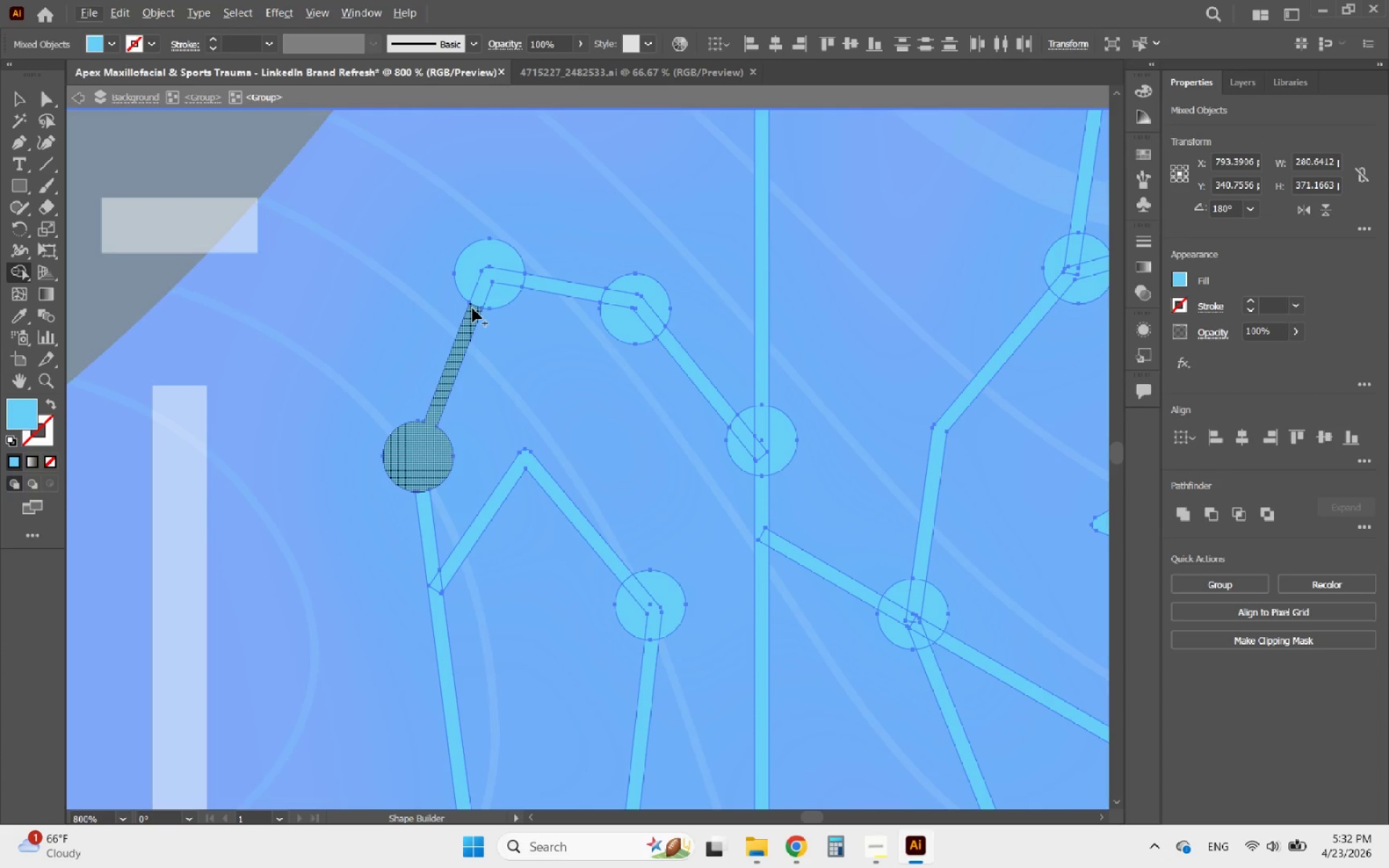 
left_click_drag(start_coordinate=[472, 308], to_coordinate=[503, 287])
 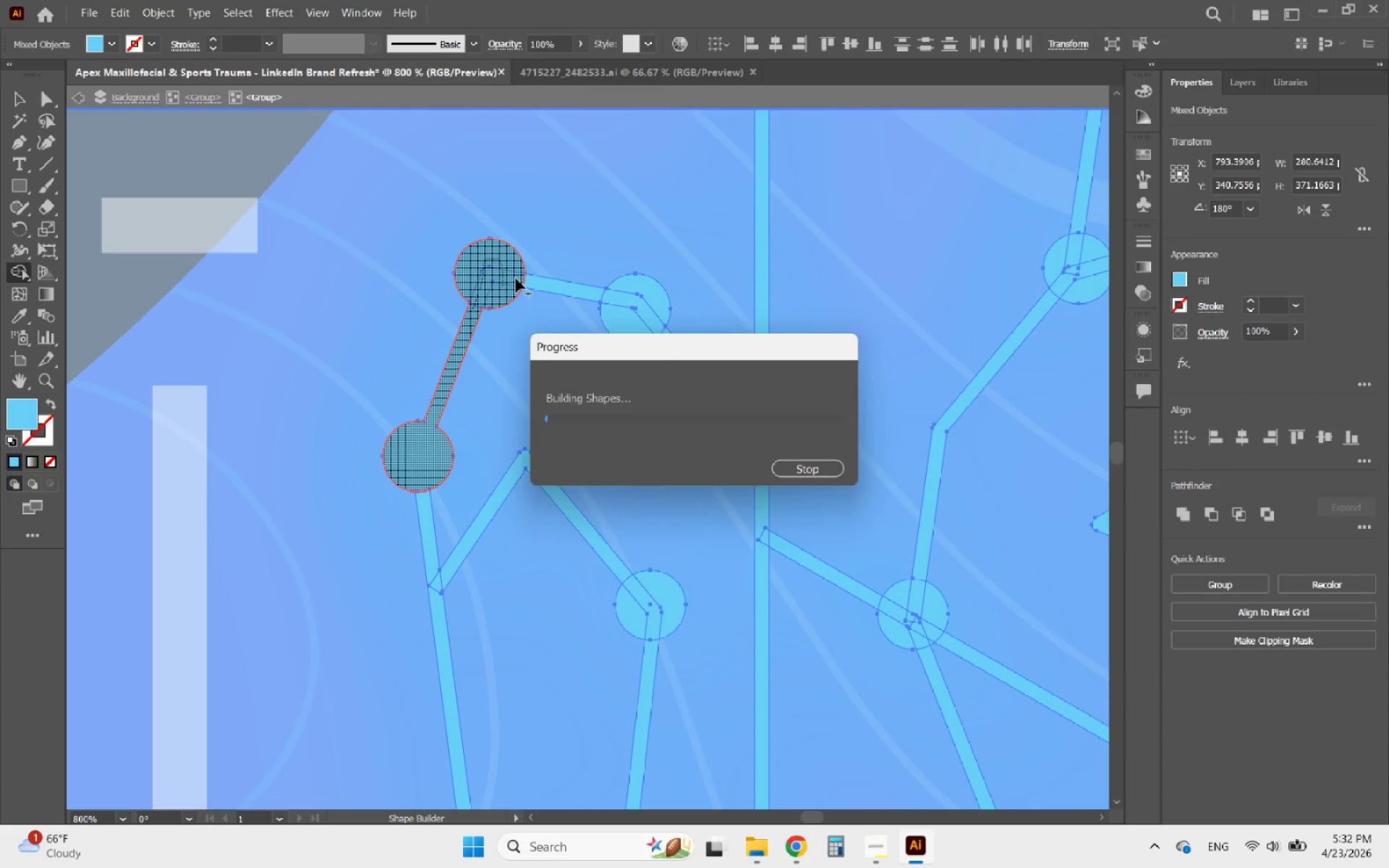 
left_click_drag(start_coordinate=[516, 278], to_coordinate=[665, 334])
 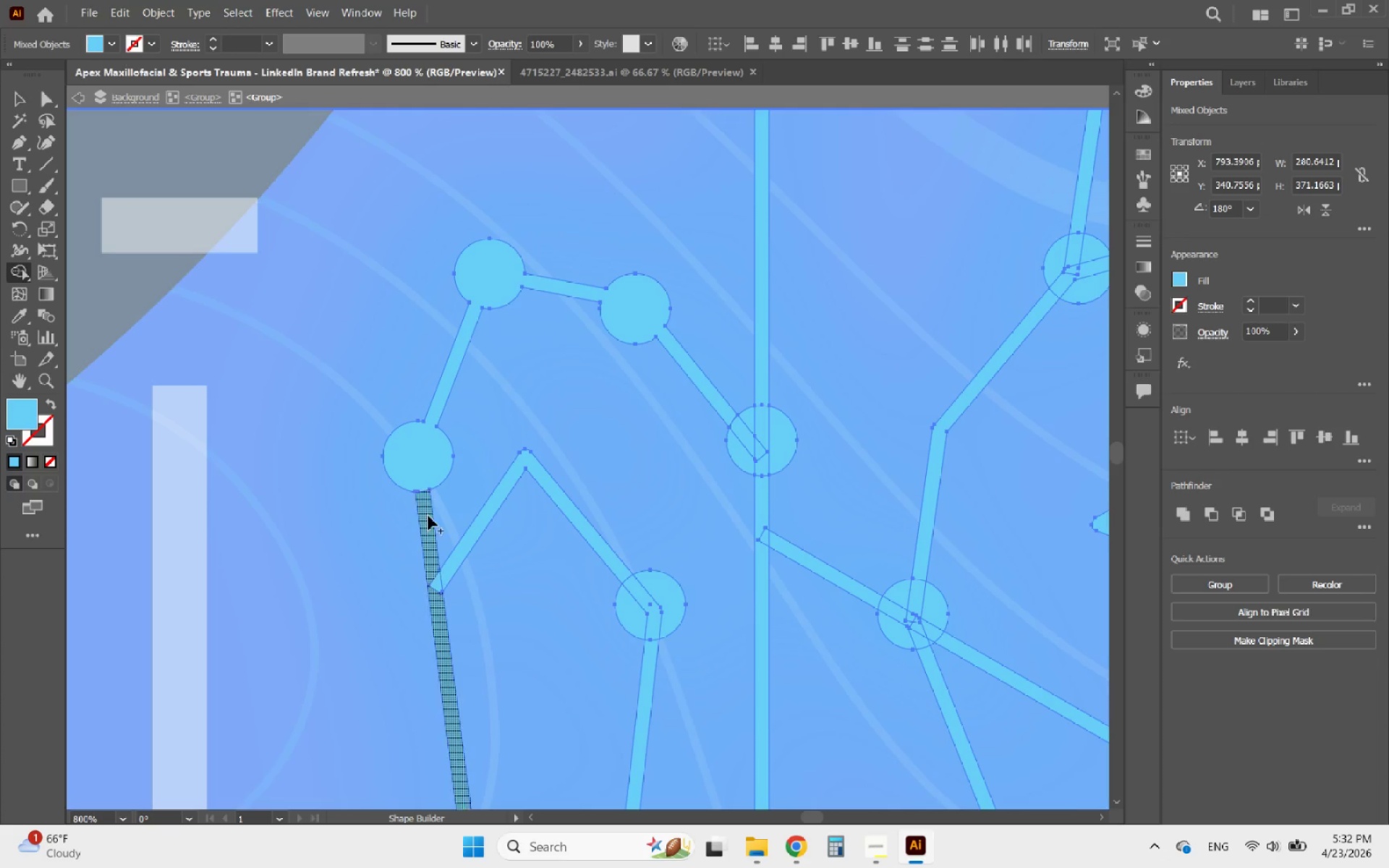 
left_click_drag(start_coordinate=[423, 497], to_coordinate=[430, 482])
 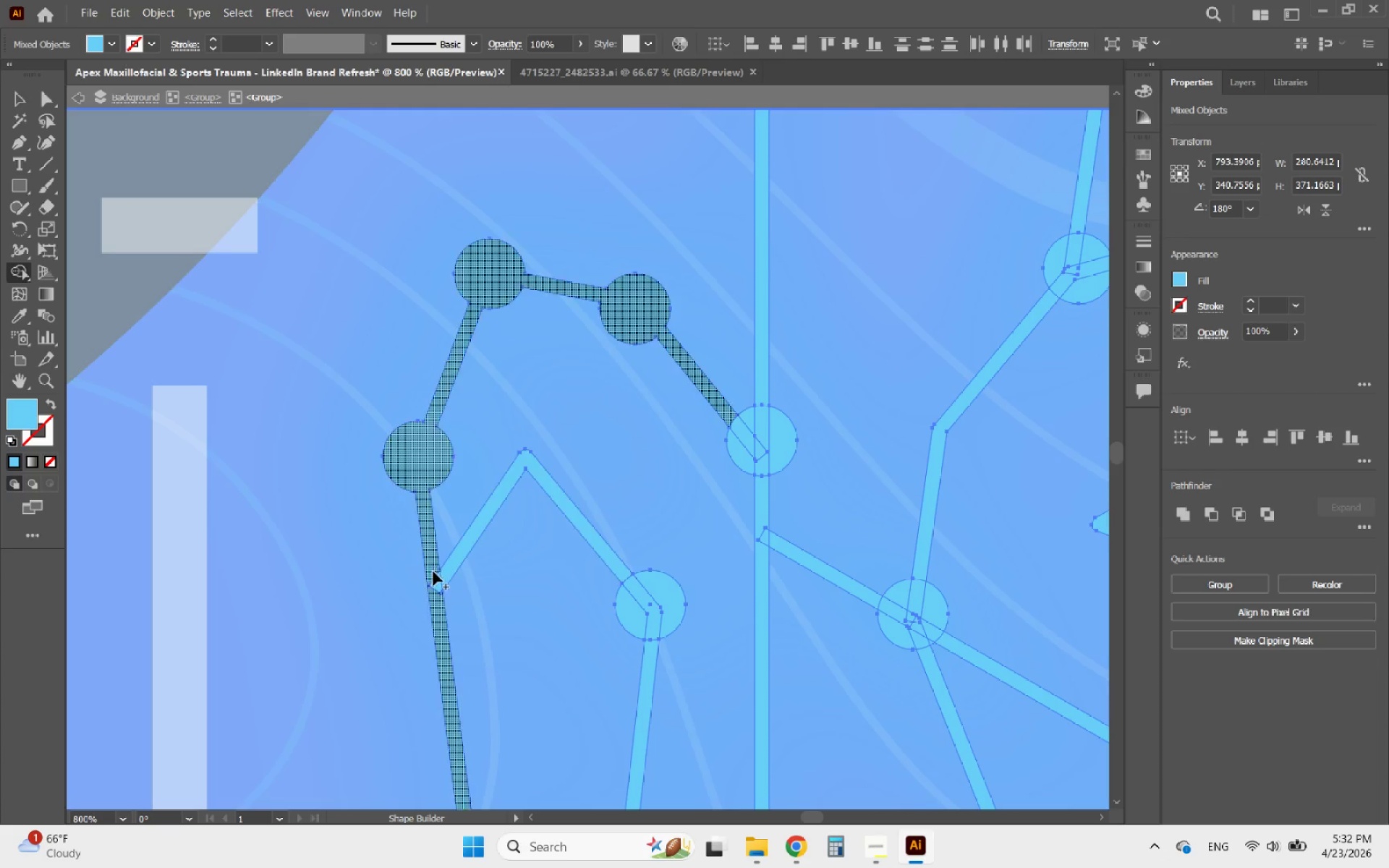 
left_click_drag(start_coordinate=[431, 572], to_coordinate=[443, 579])
 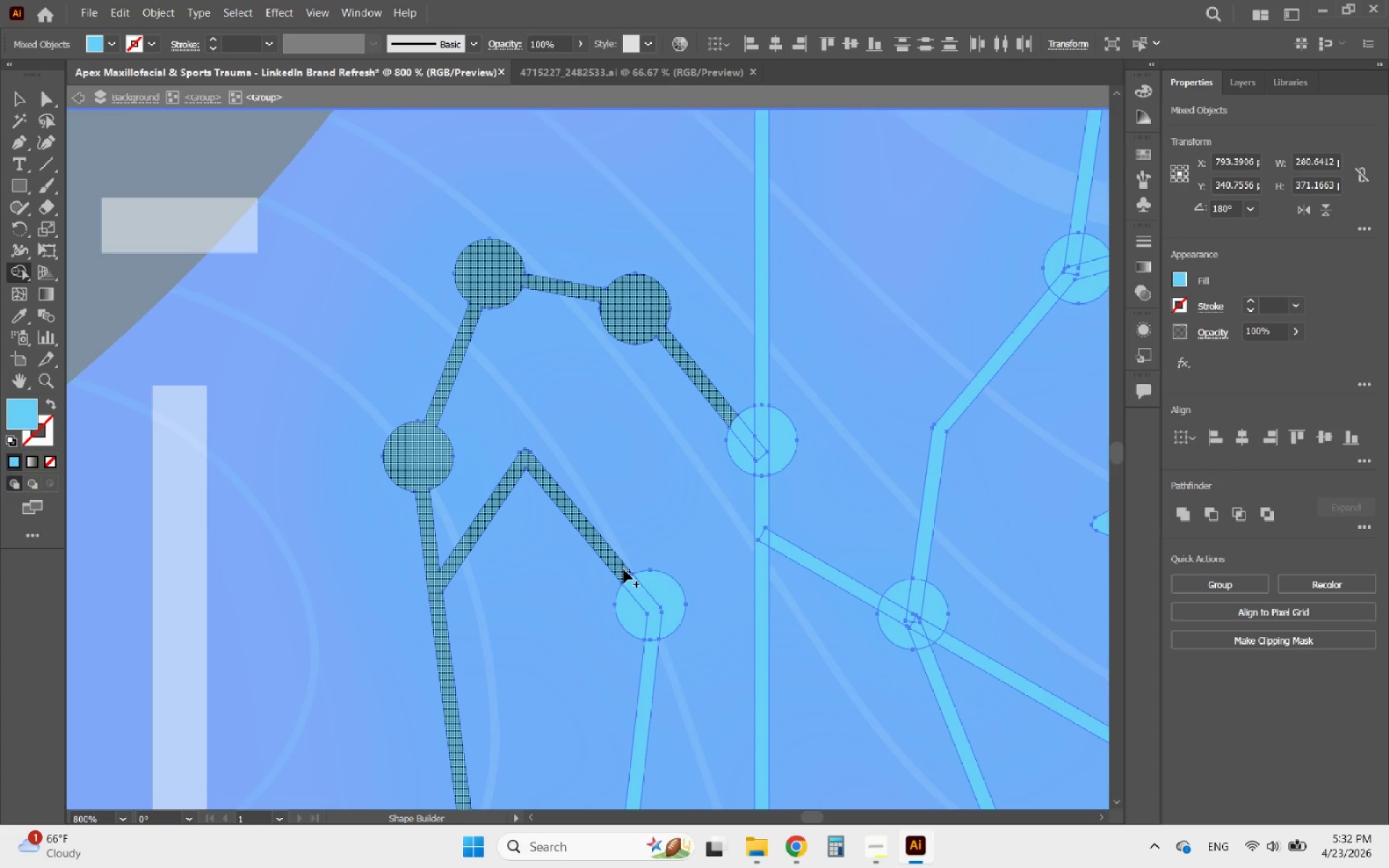 
left_click_drag(start_coordinate=[621, 570], to_coordinate=[650, 646])
 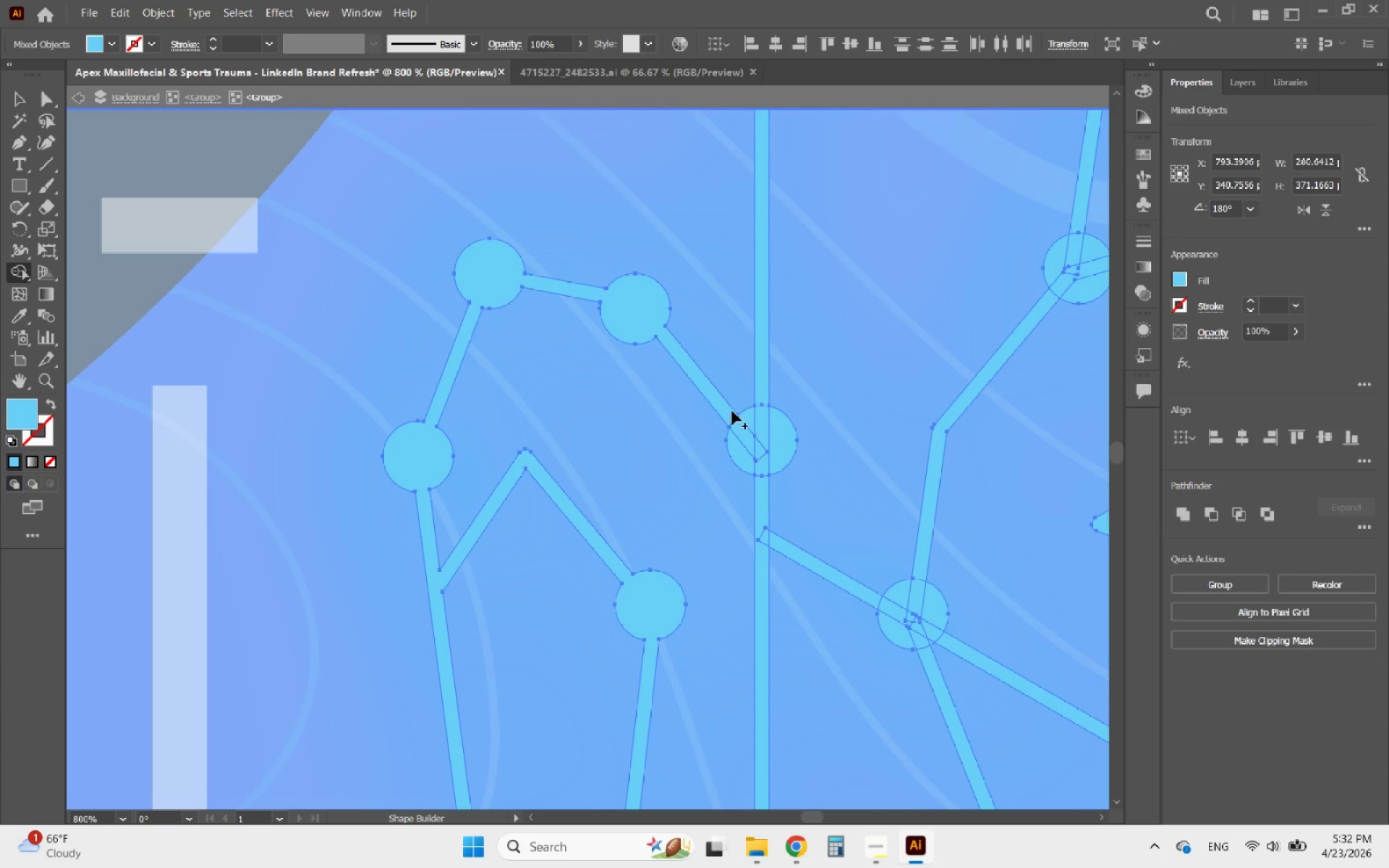 
left_click_drag(start_coordinate=[727, 411], to_coordinate=[771, 536])
 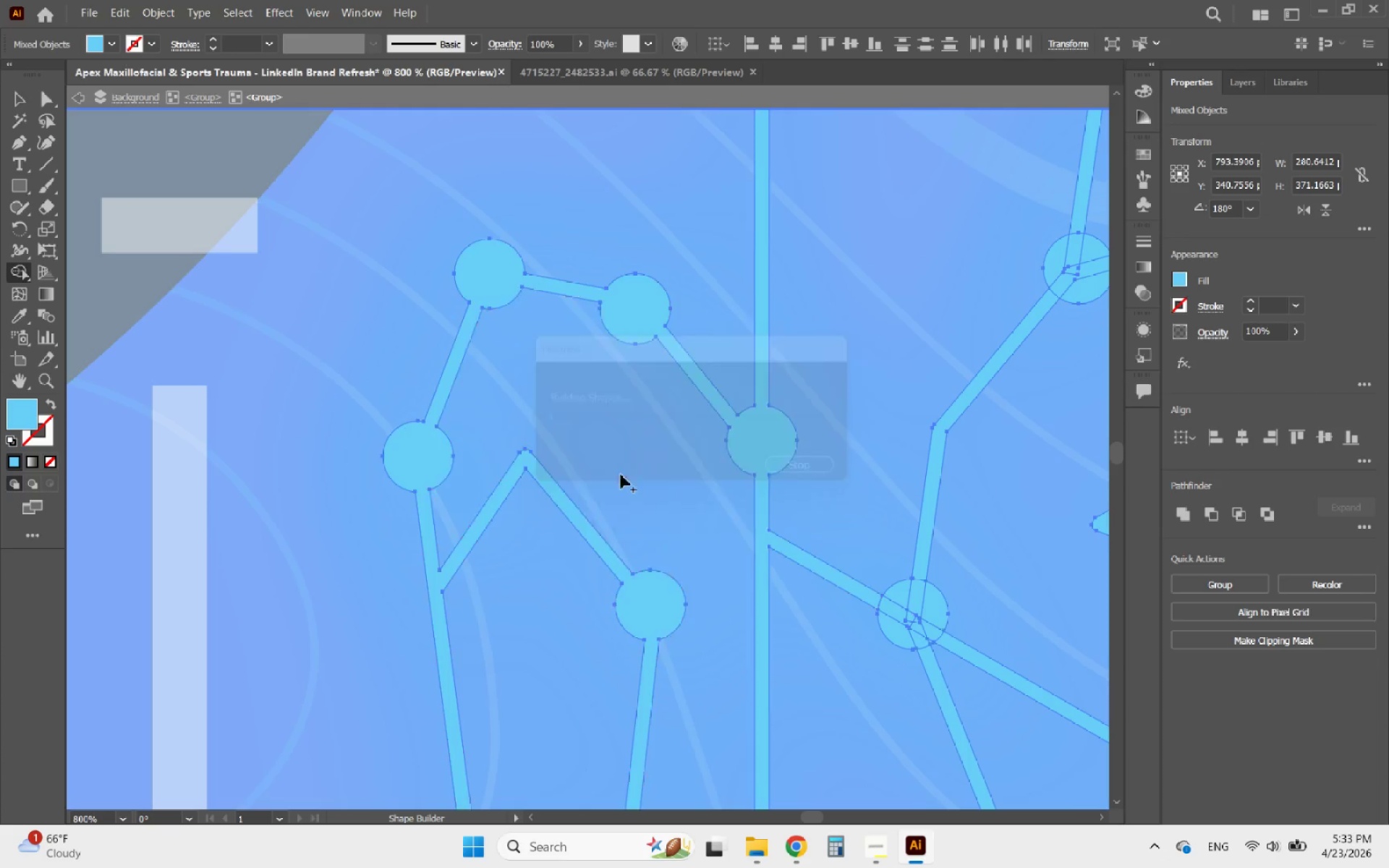 
hold_key(key=AltLeft, duration=1.7)
scroll: coordinate [608, 473], scroll_direction: down, amount: 2.0
 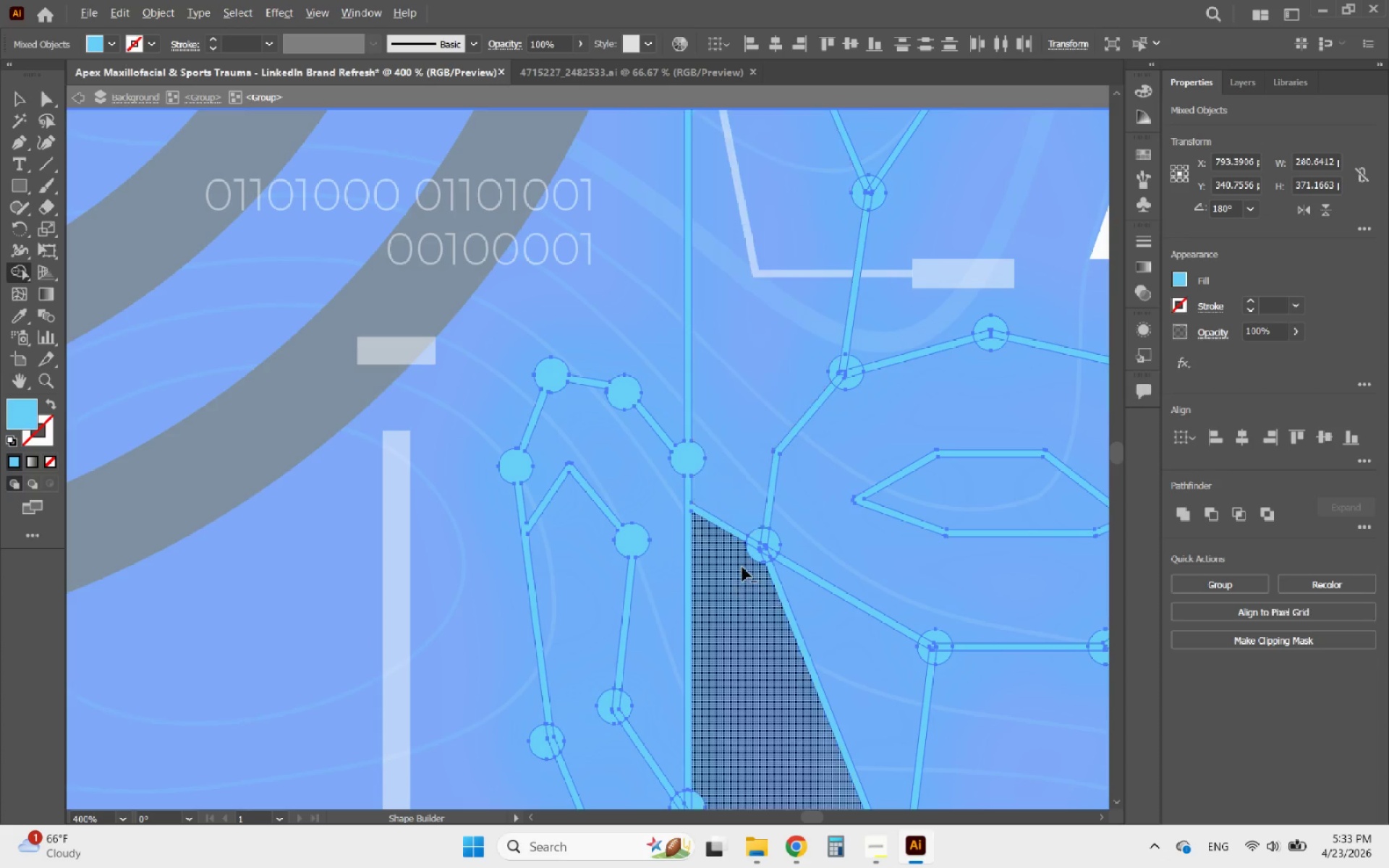 
scroll: coordinate [766, 554], scroll_direction: up, amount: 3.0
 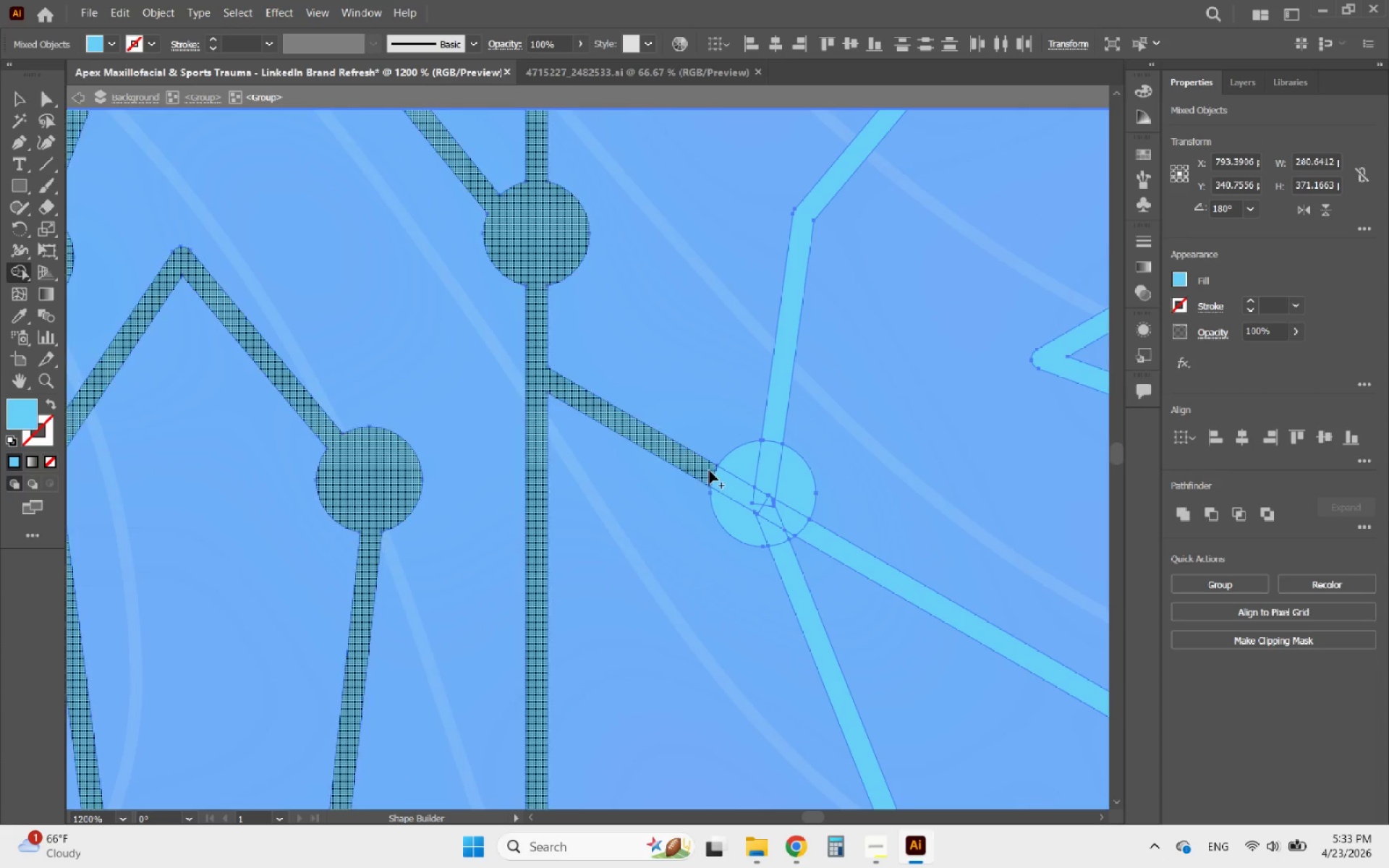 
left_click_drag(start_coordinate=[700, 469], to_coordinate=[779, 548])
 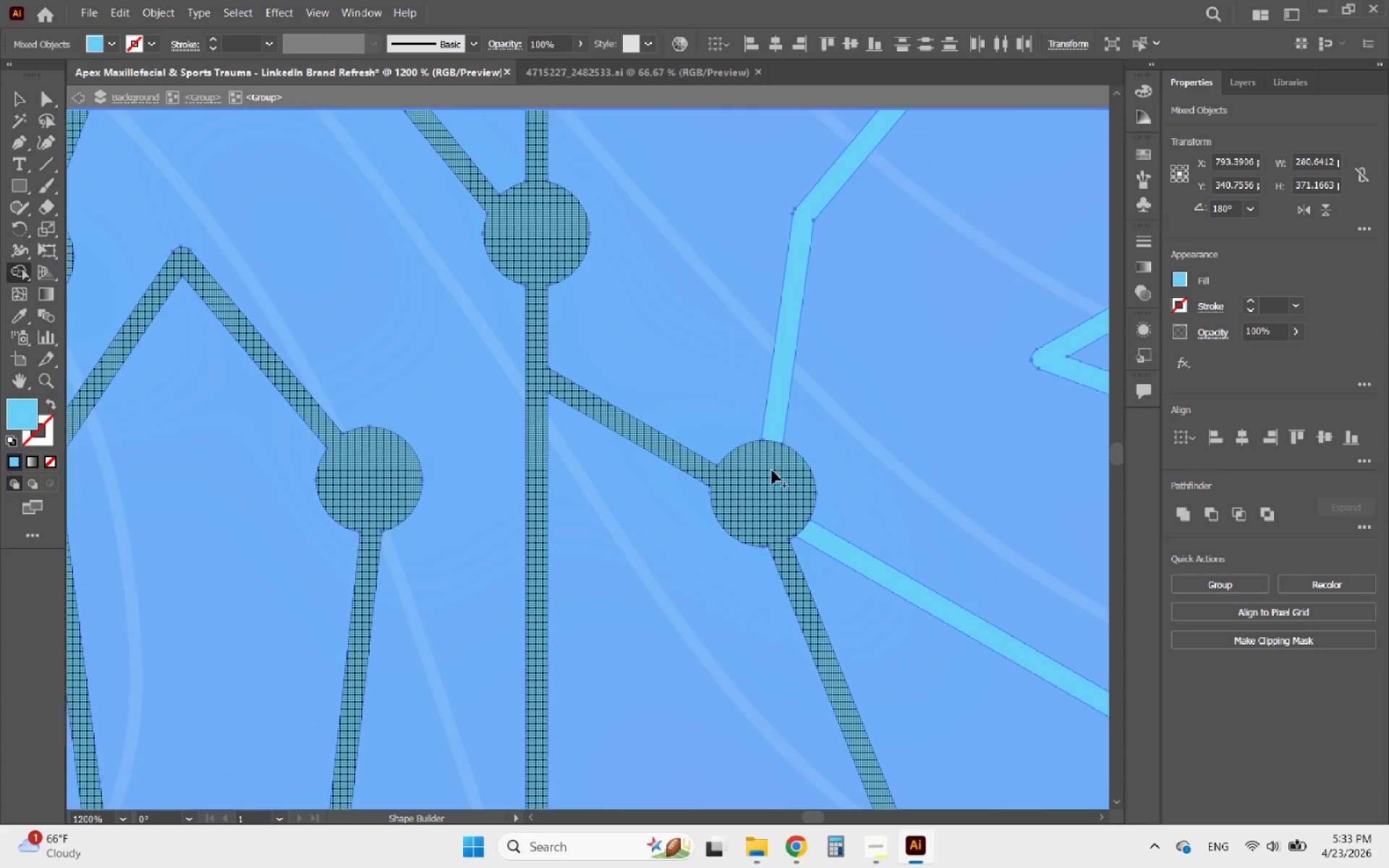 
left_click_drag(start_coordinate=[770, 454], to_coordinate=[777, 430])
 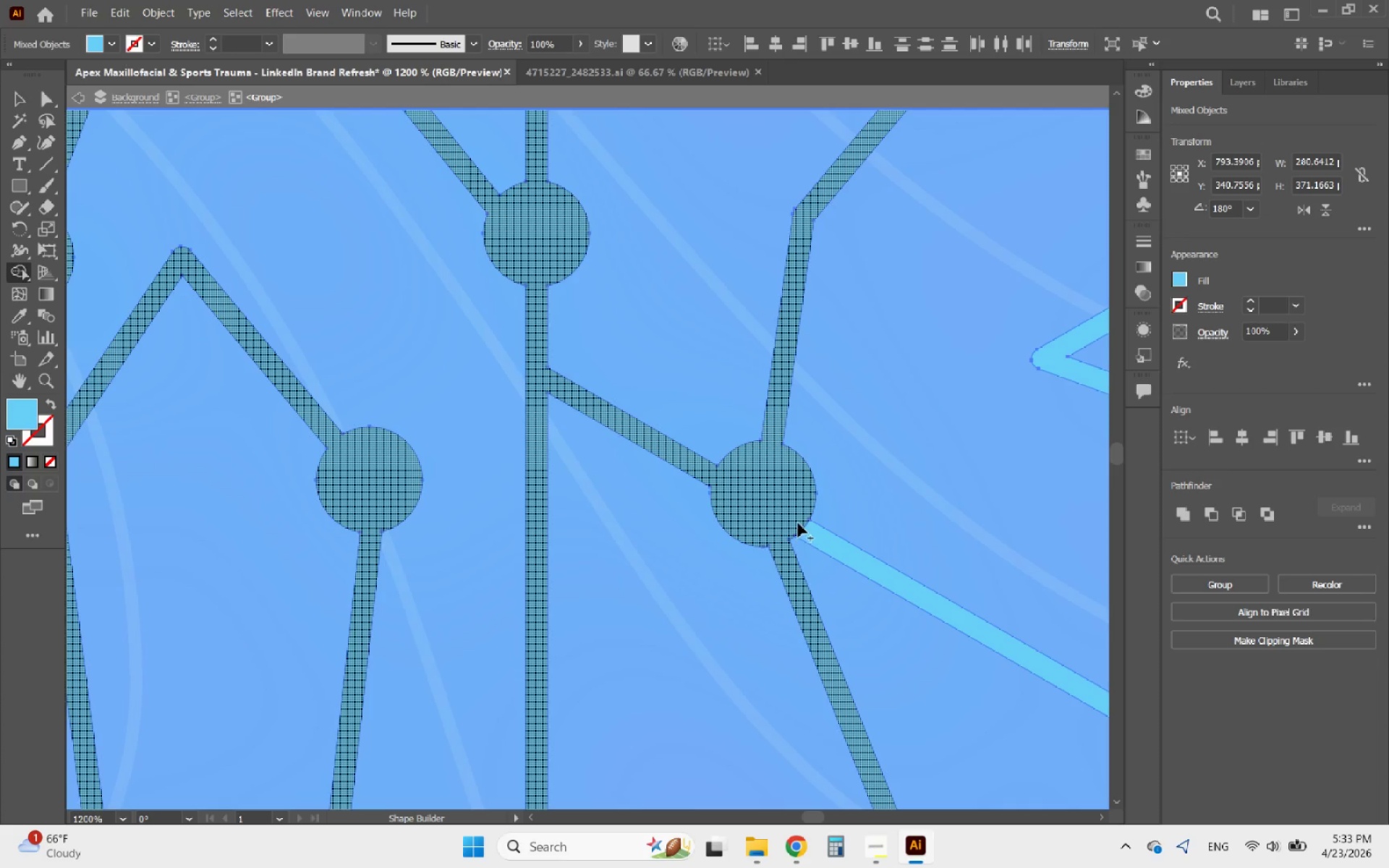 
left_click_drag(start_coordinate=[798, 523], to_coordinate=[815, 530])
 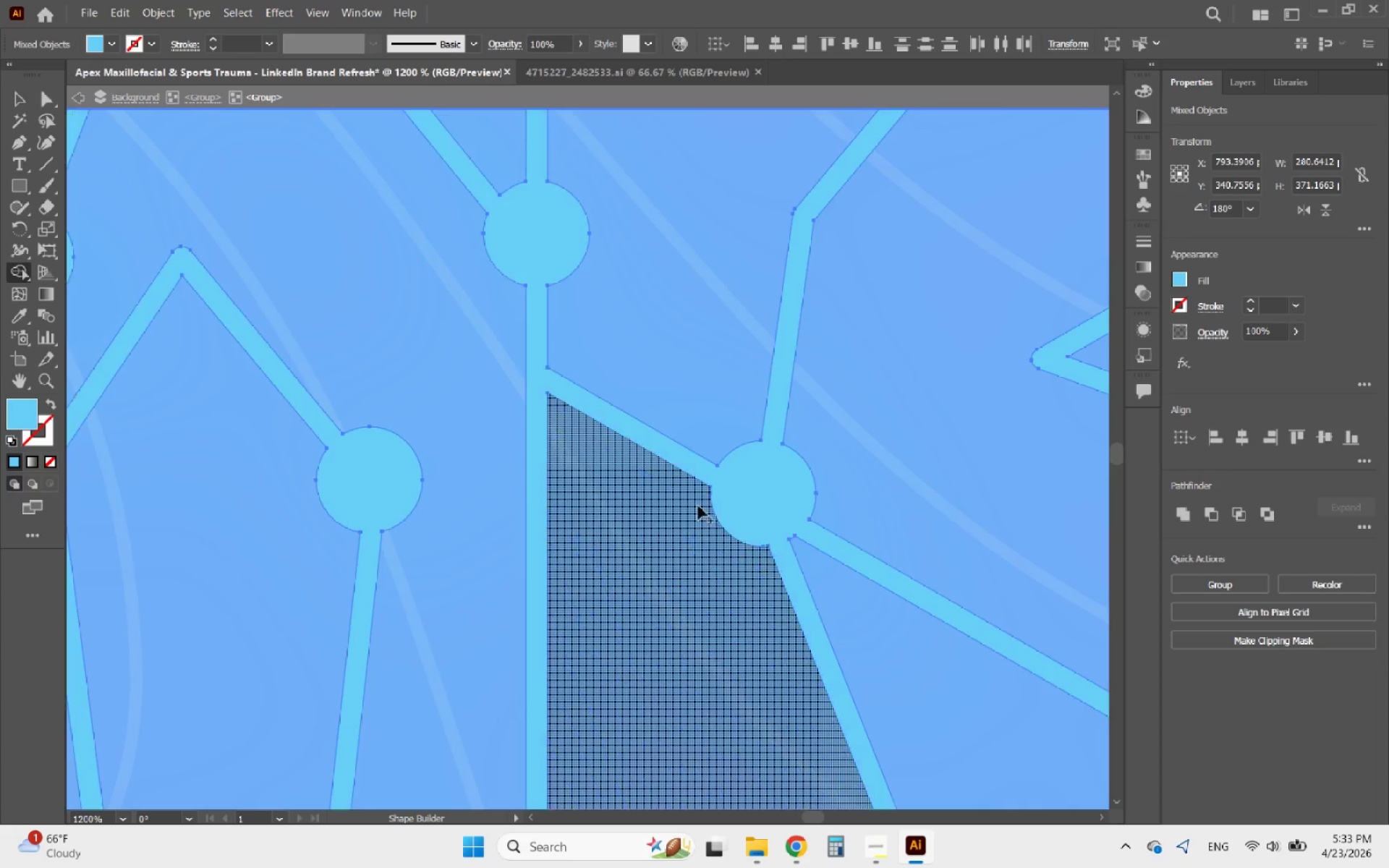 
hold_key(key=AltLeft, duration=2.17)
scroll: coordinate [509, 461], scroll_direction: down, amount: 4.0
 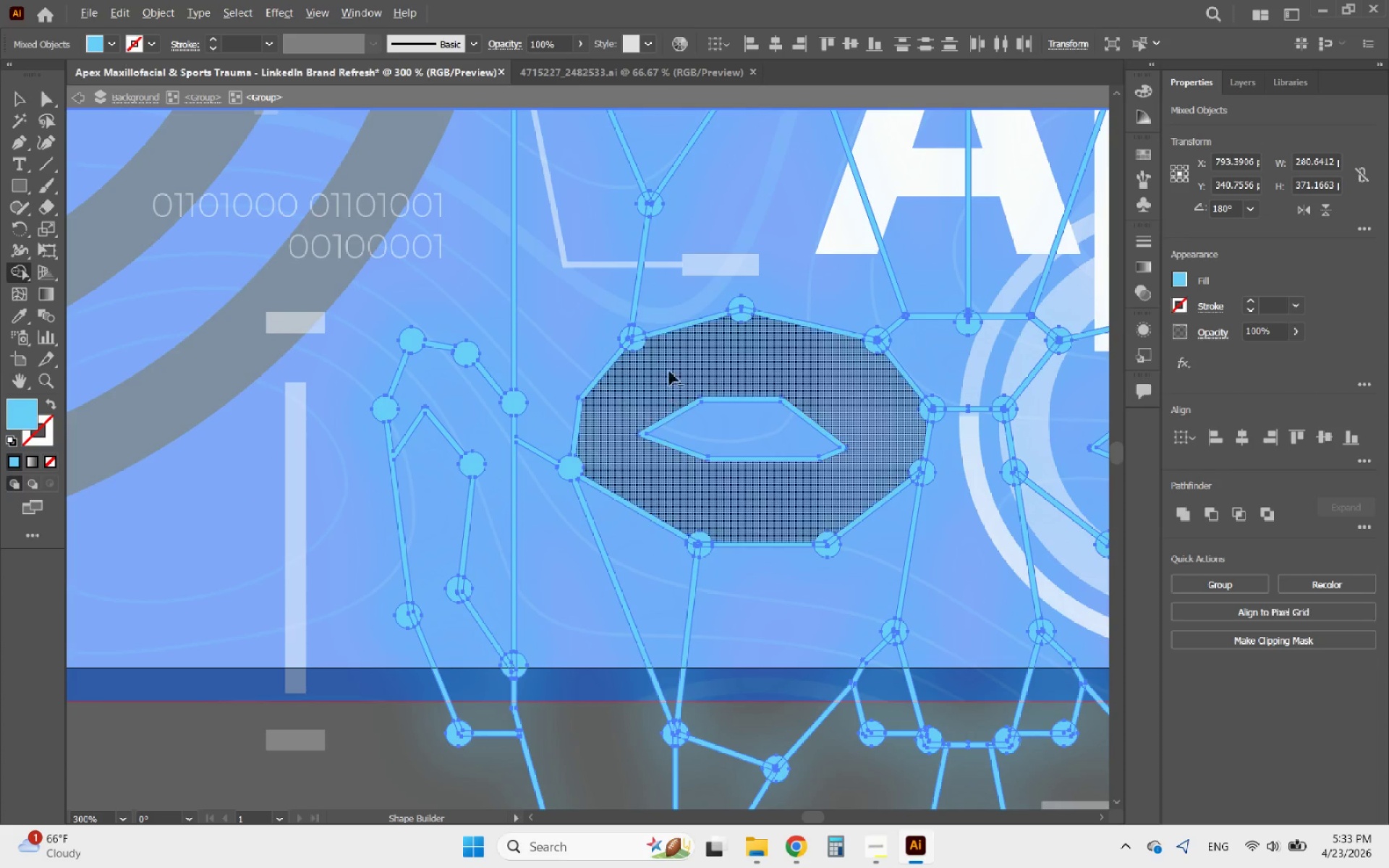 
scroll: coordinate [626, 319], scroll_direction: up, amount: 4.0
 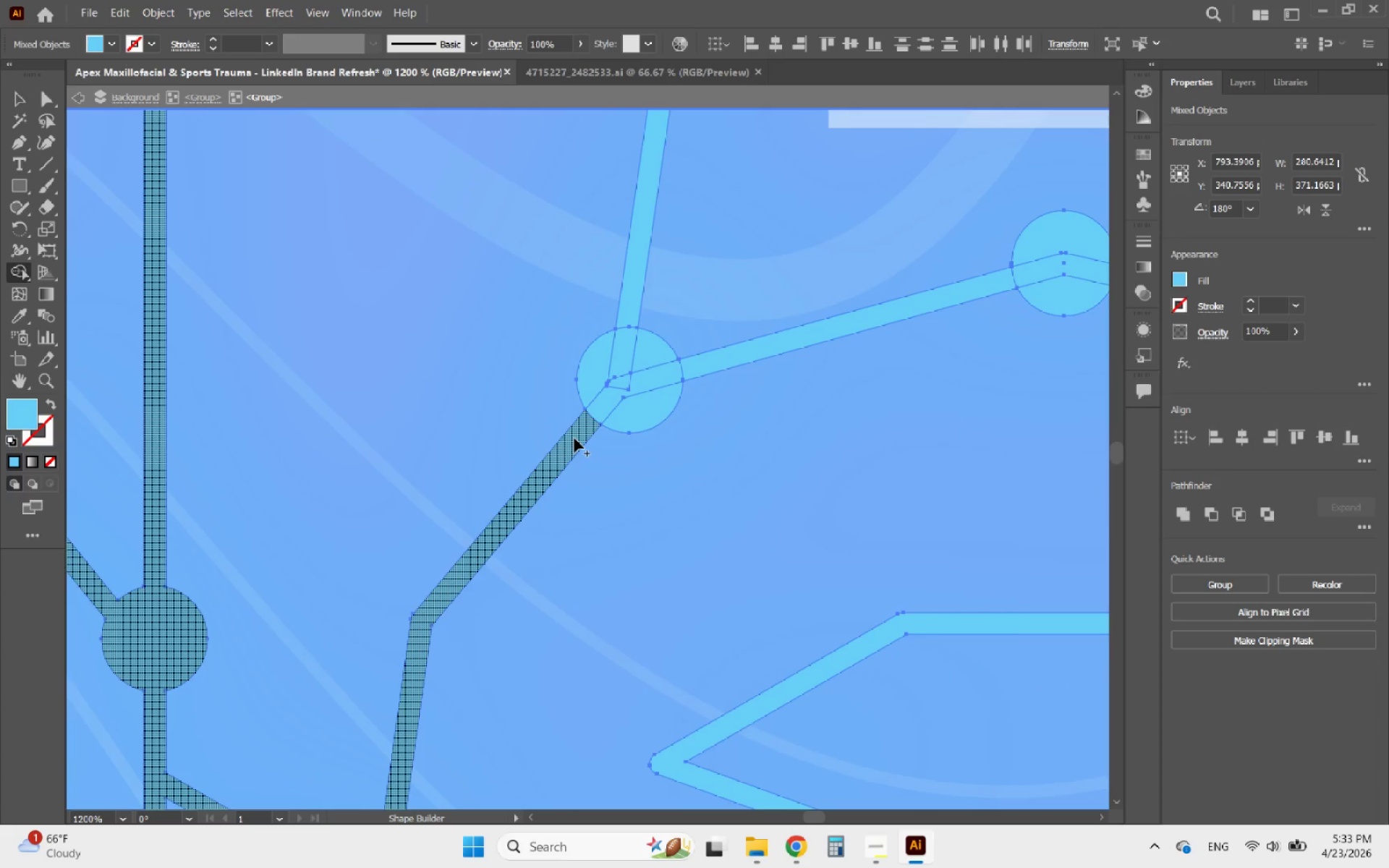 
left_click_drag(start_coordinate=[575, 439], to_coordinate=[630, 315])
 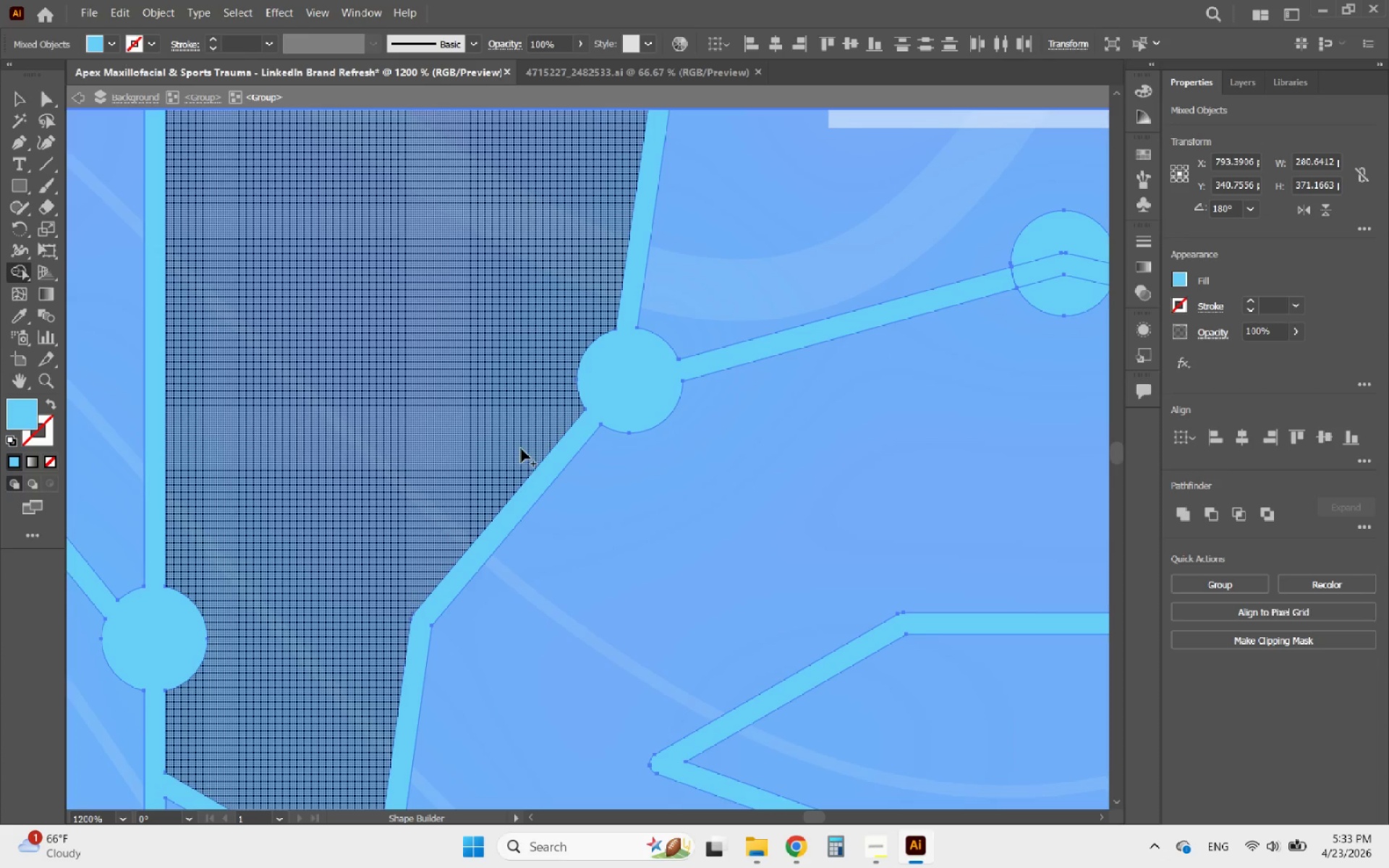 
hold_key(key=AltLeft, duration=1.38)
scroll: coordinate [499, 467], scroll_direction: down, amount: 2.0
 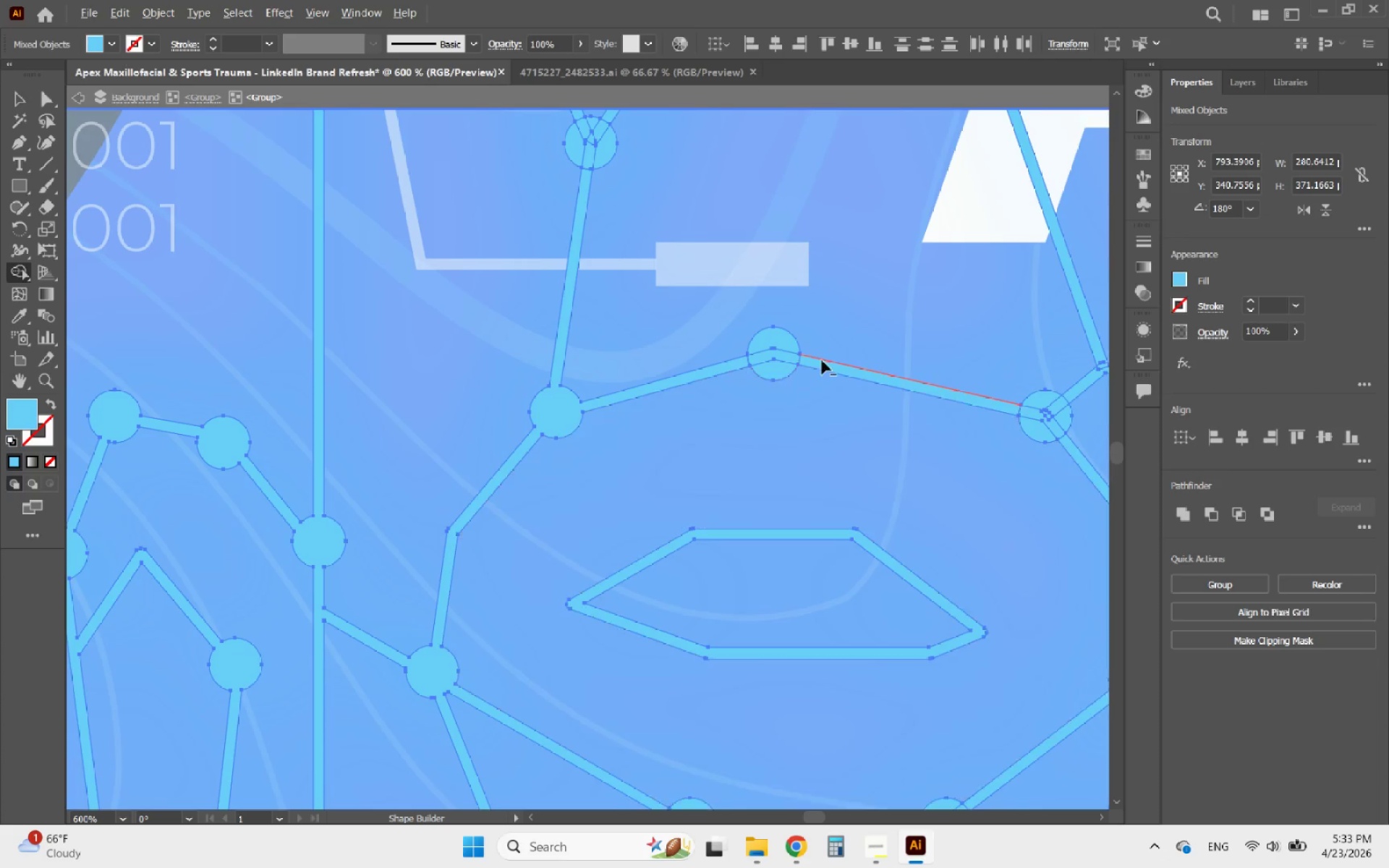 
scroll: coordinate [790, 346], scroll_direction: up, amount: 4.0
 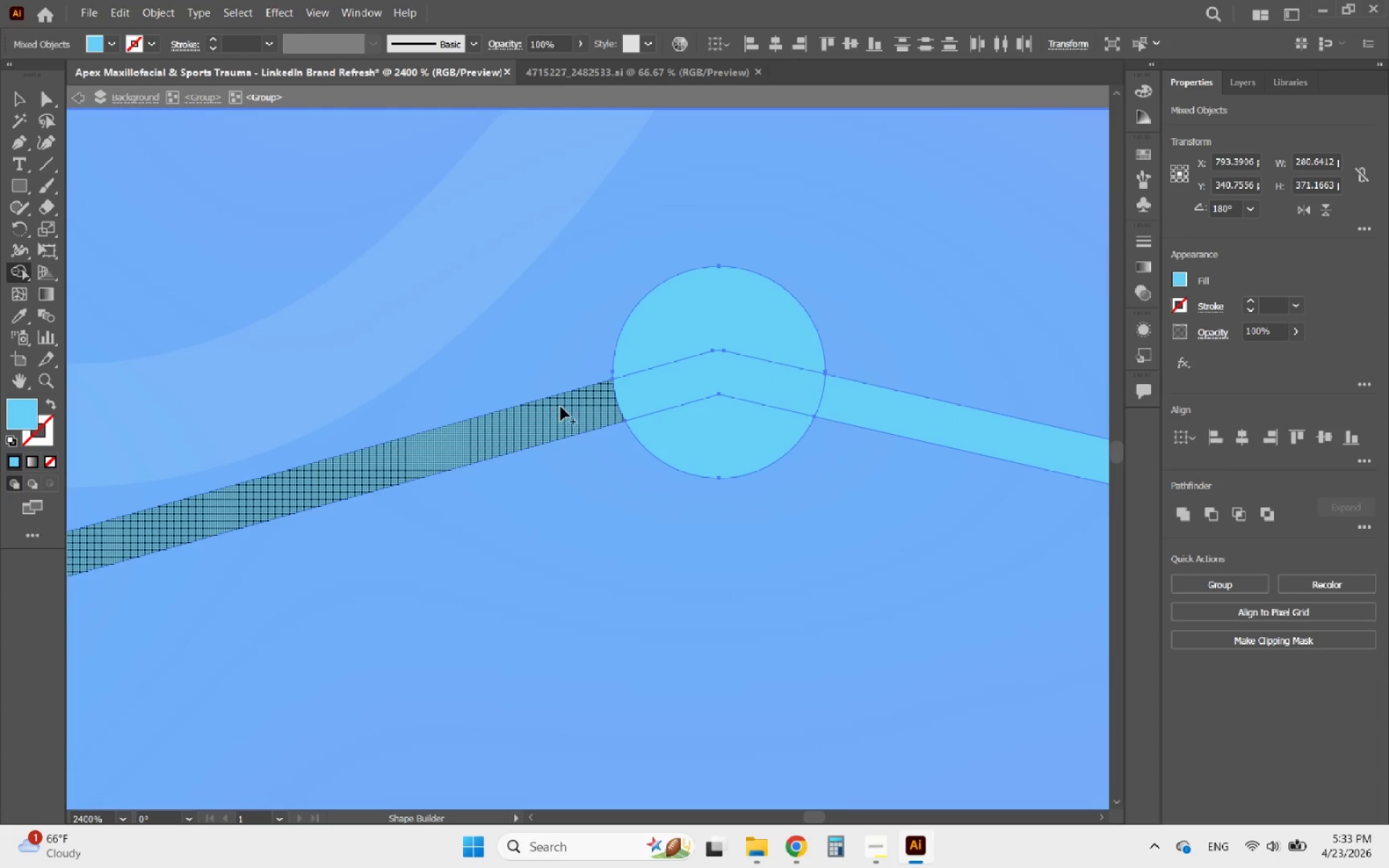 
left_click_drag(start_coordinate=[595, 405], to_coordinate=[857, 390])
 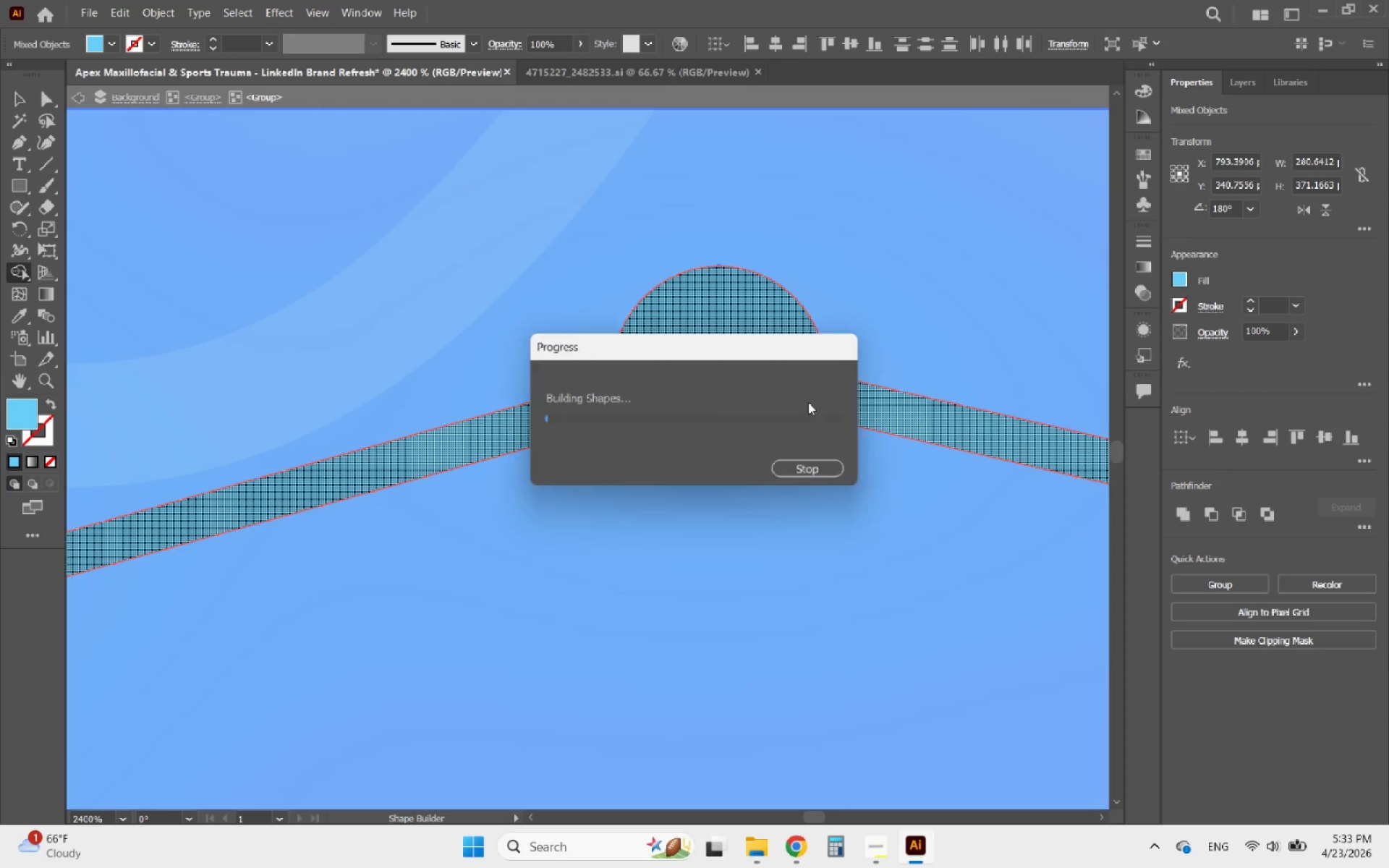 
hold_key(key=AltLeft, duration=1.73)
scroll: coordinate [357, 404], scroll_direction: down, amount: 4.0
 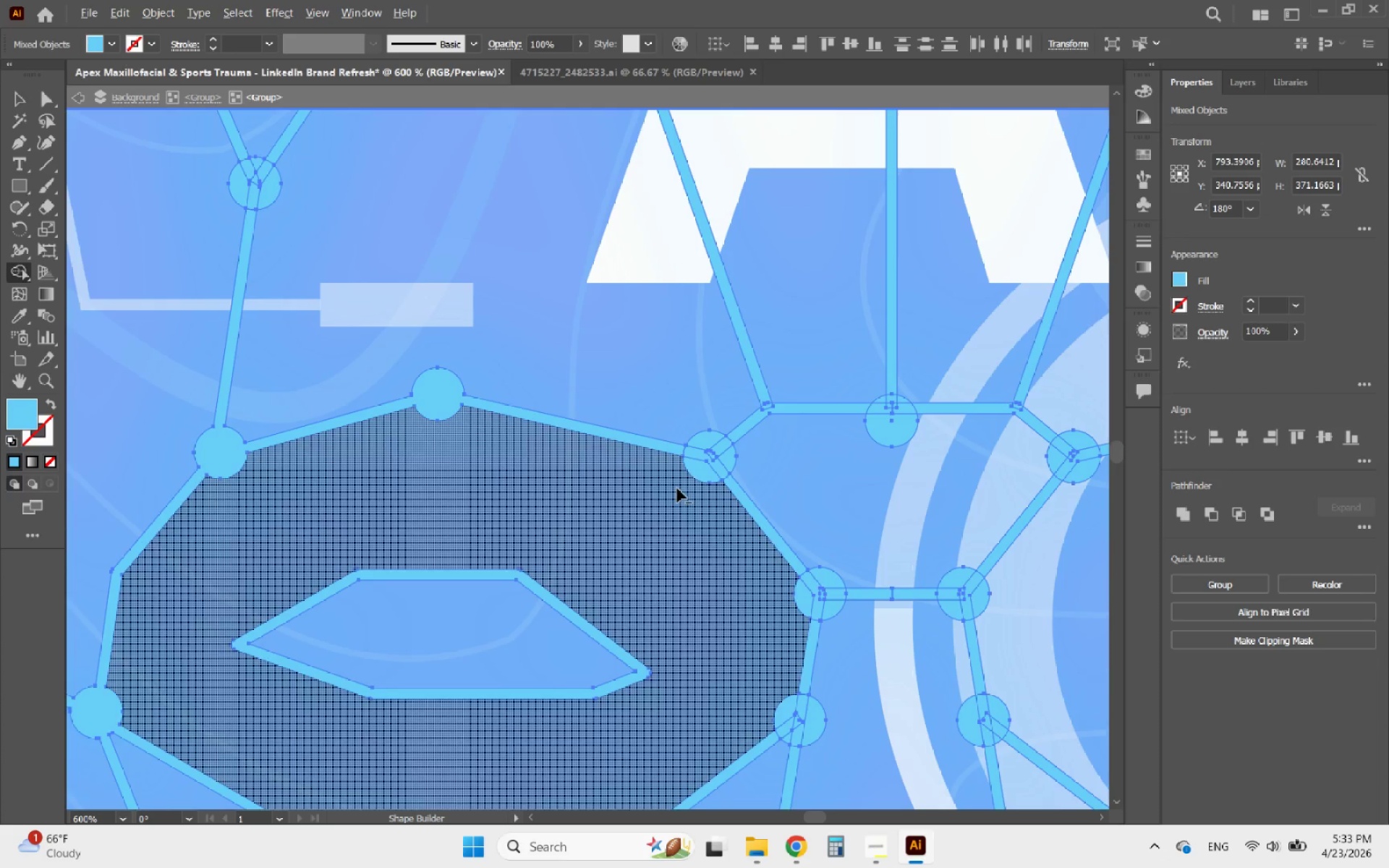 
scroll: coordinate [721, 448], scroll_direction: up, amount: 2.0
 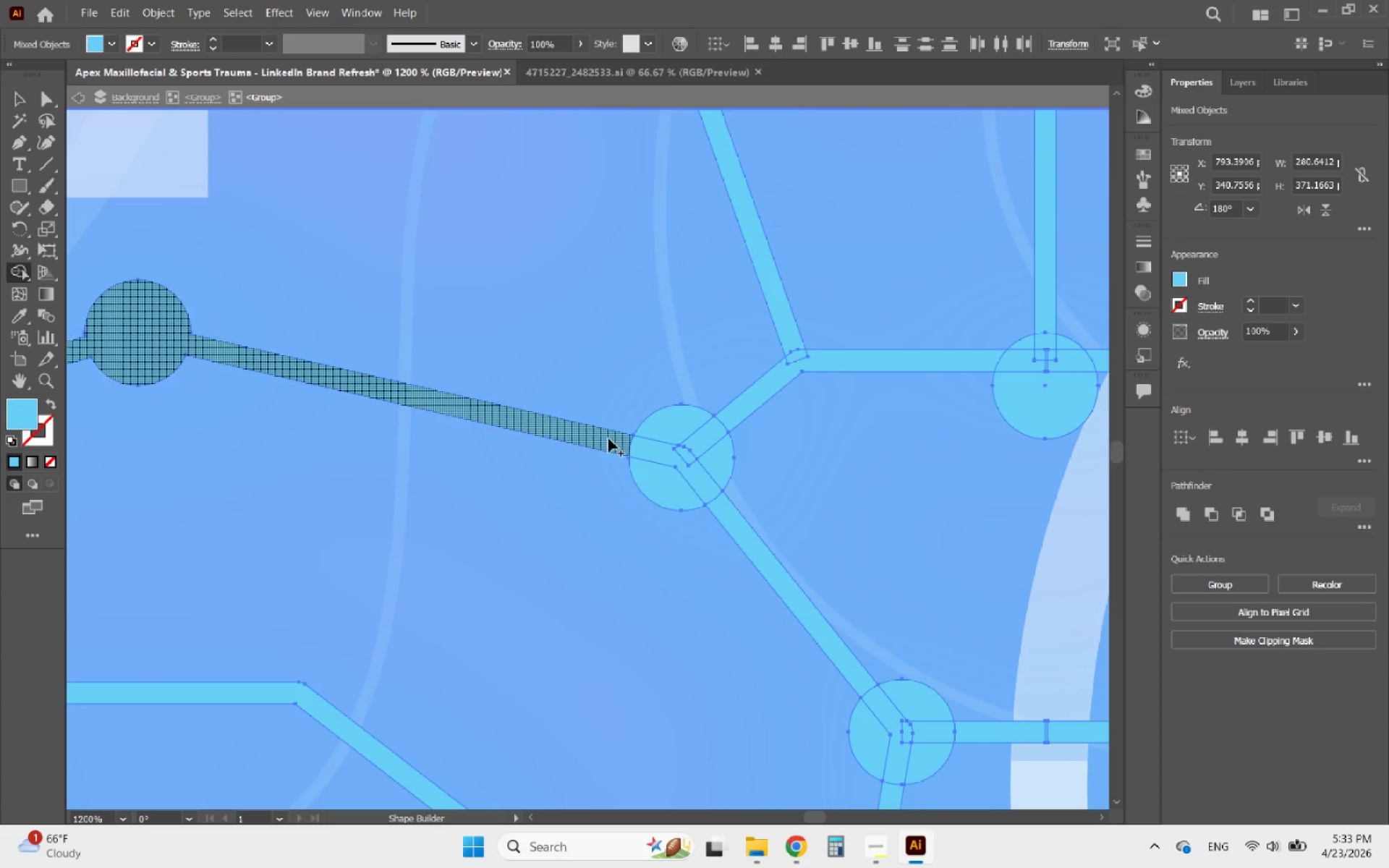 
left_click_drag(start_coordinate=[611, 438], to_coordinate=[793, 341])
 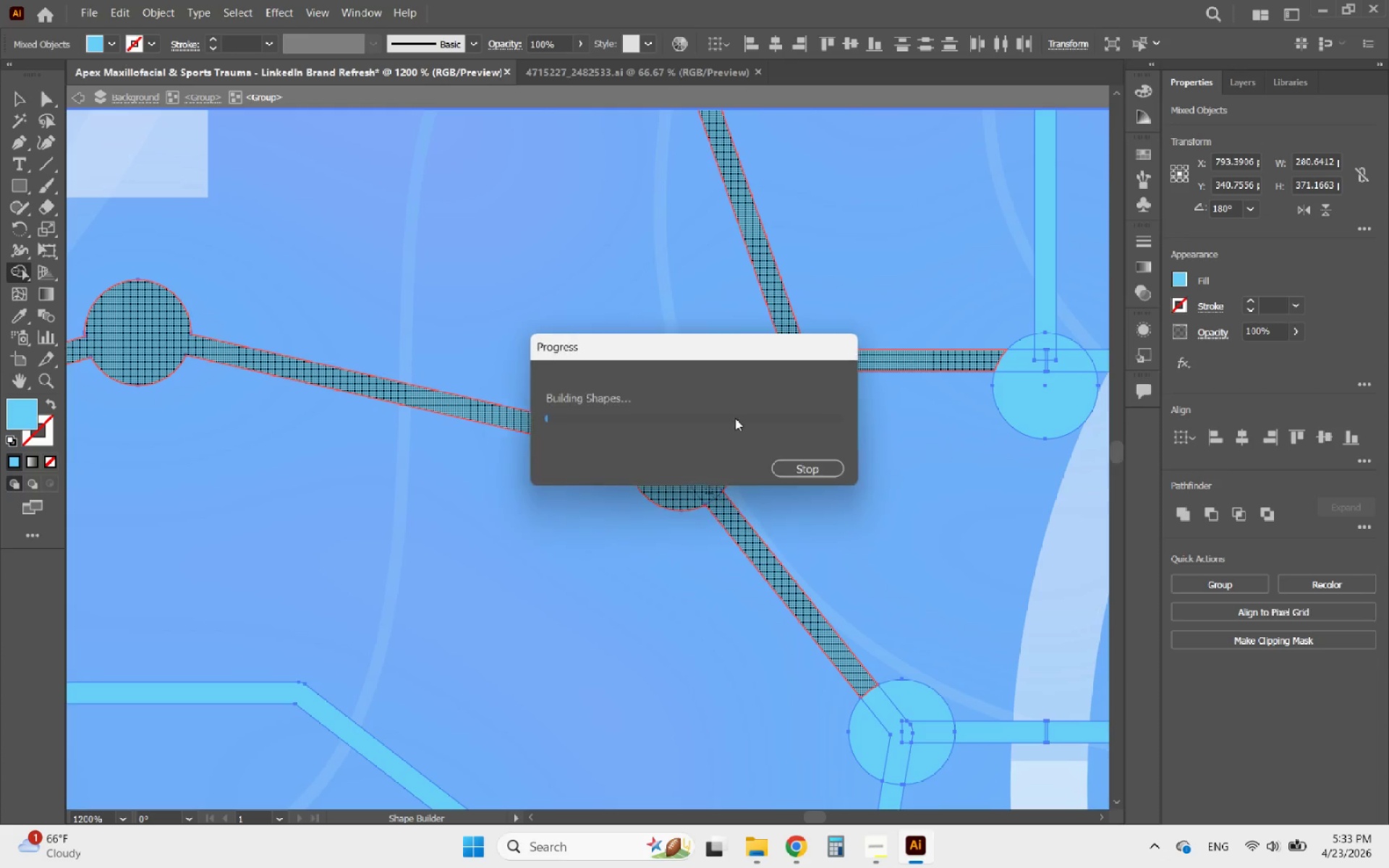 
hold_key(key=AltLeft, duration=1.47)
scroll: coordinate [470, 461], scroll_direction: down, amount: 2.0
 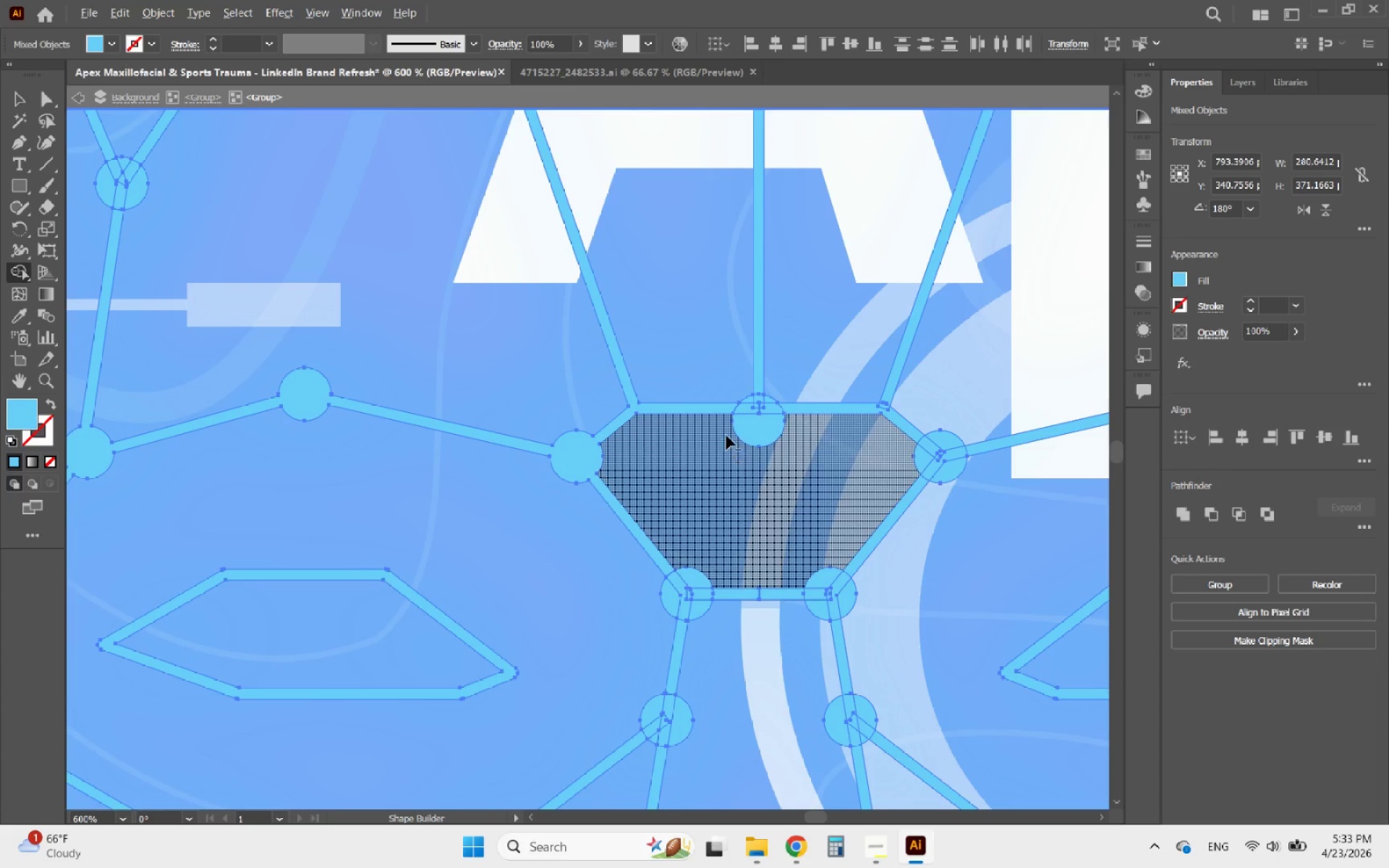 
scroll: coordinate [771, 398], scroll_direction: up, amount: 2.0
 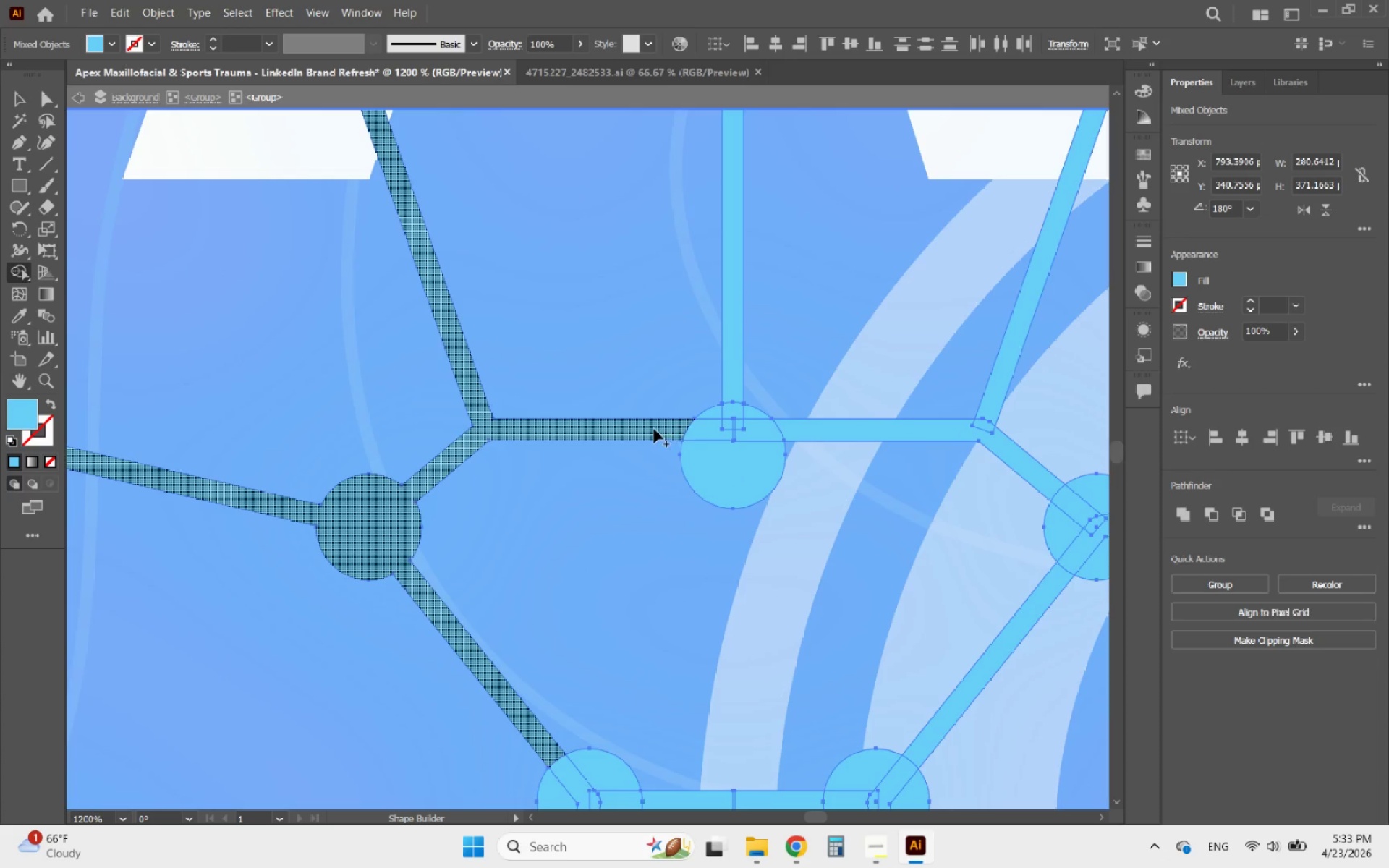 
left_click_drag(start_coordinate=[654, 429], to_coordinate=[734, 391])
 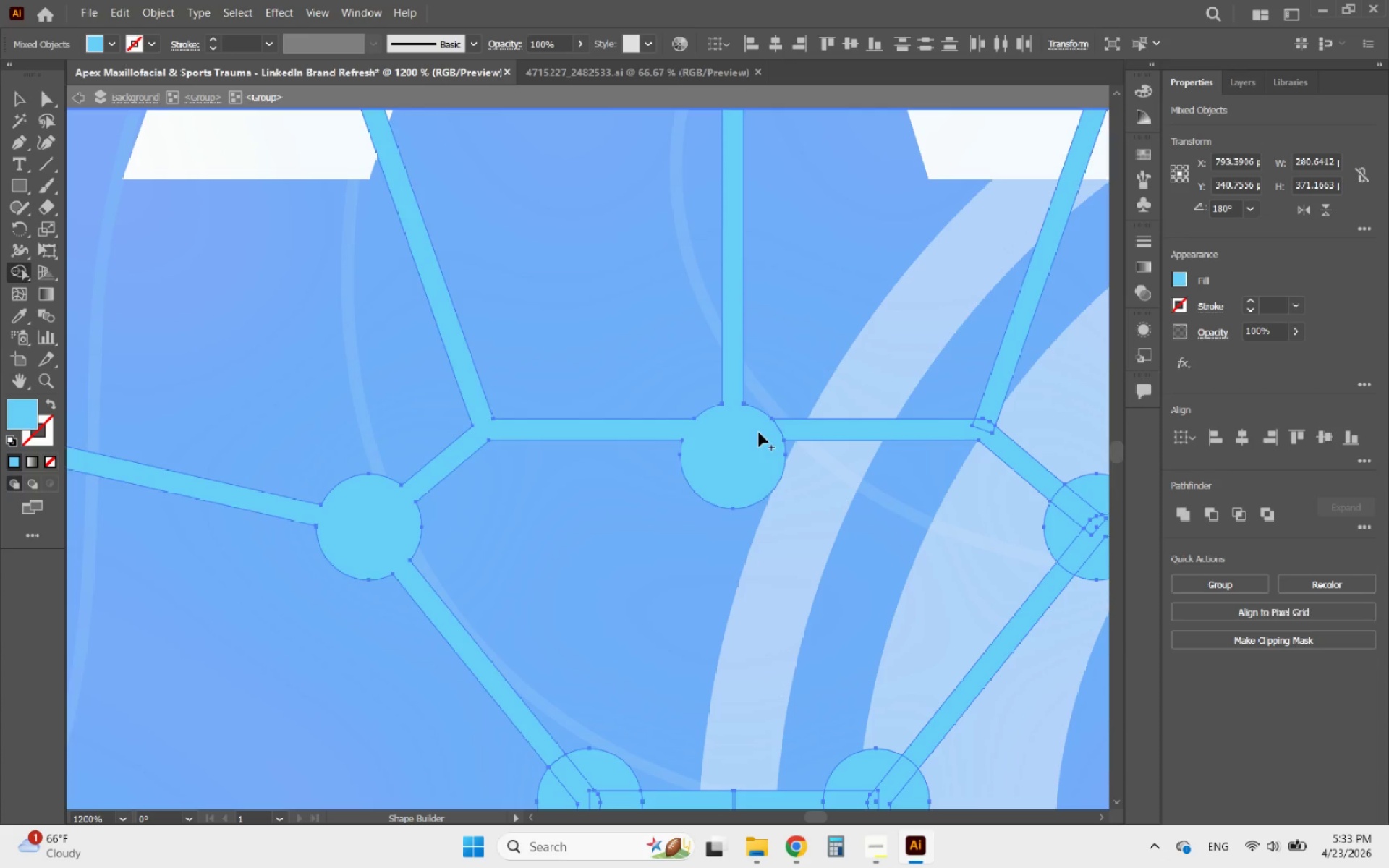 
left_click_drag(start_coordinate=[763, 430], to_coordinate=[815, 425])
 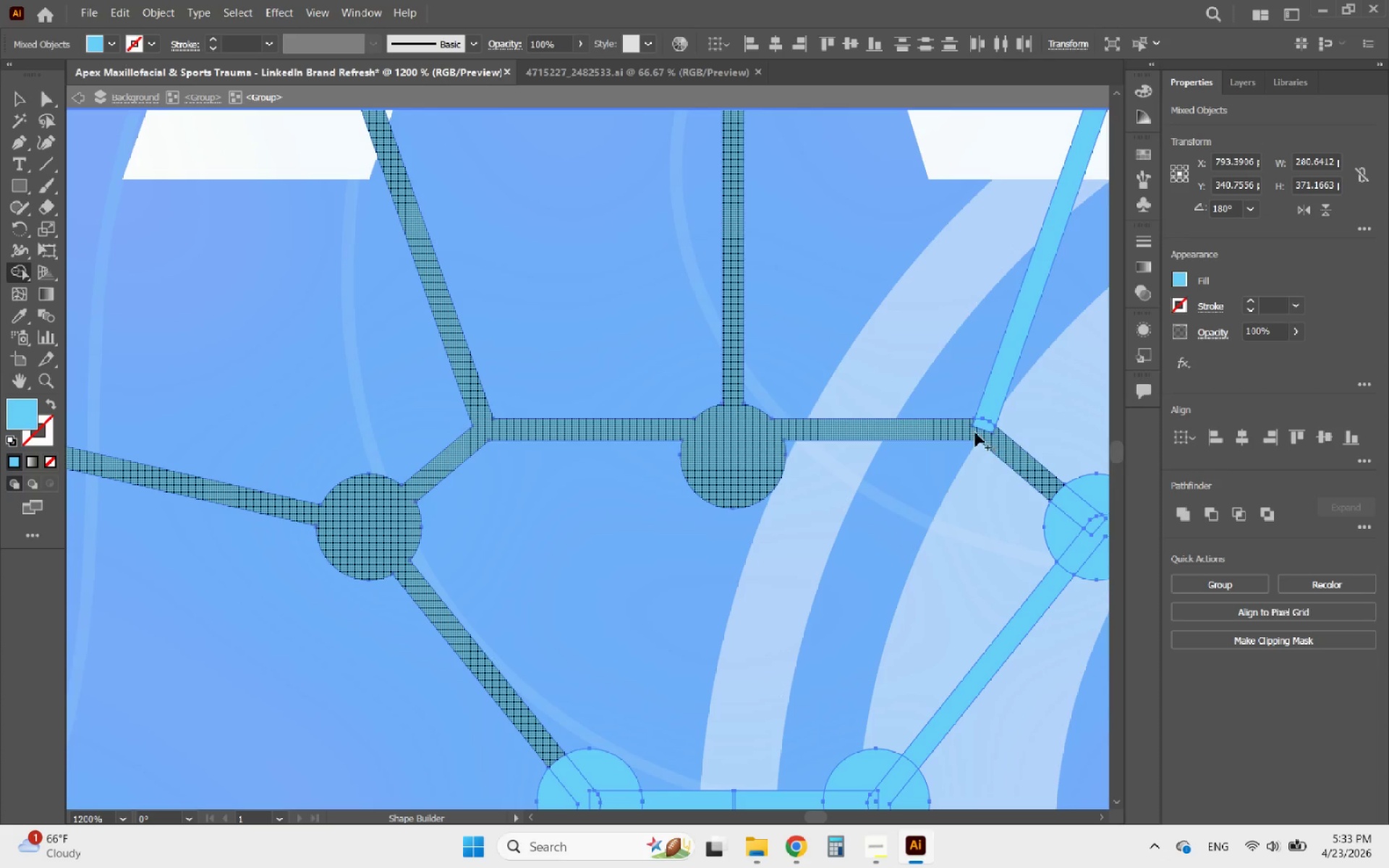 
left_click_drag(start_coordinate=[967, 432], to_coordinate=[992, 412])
 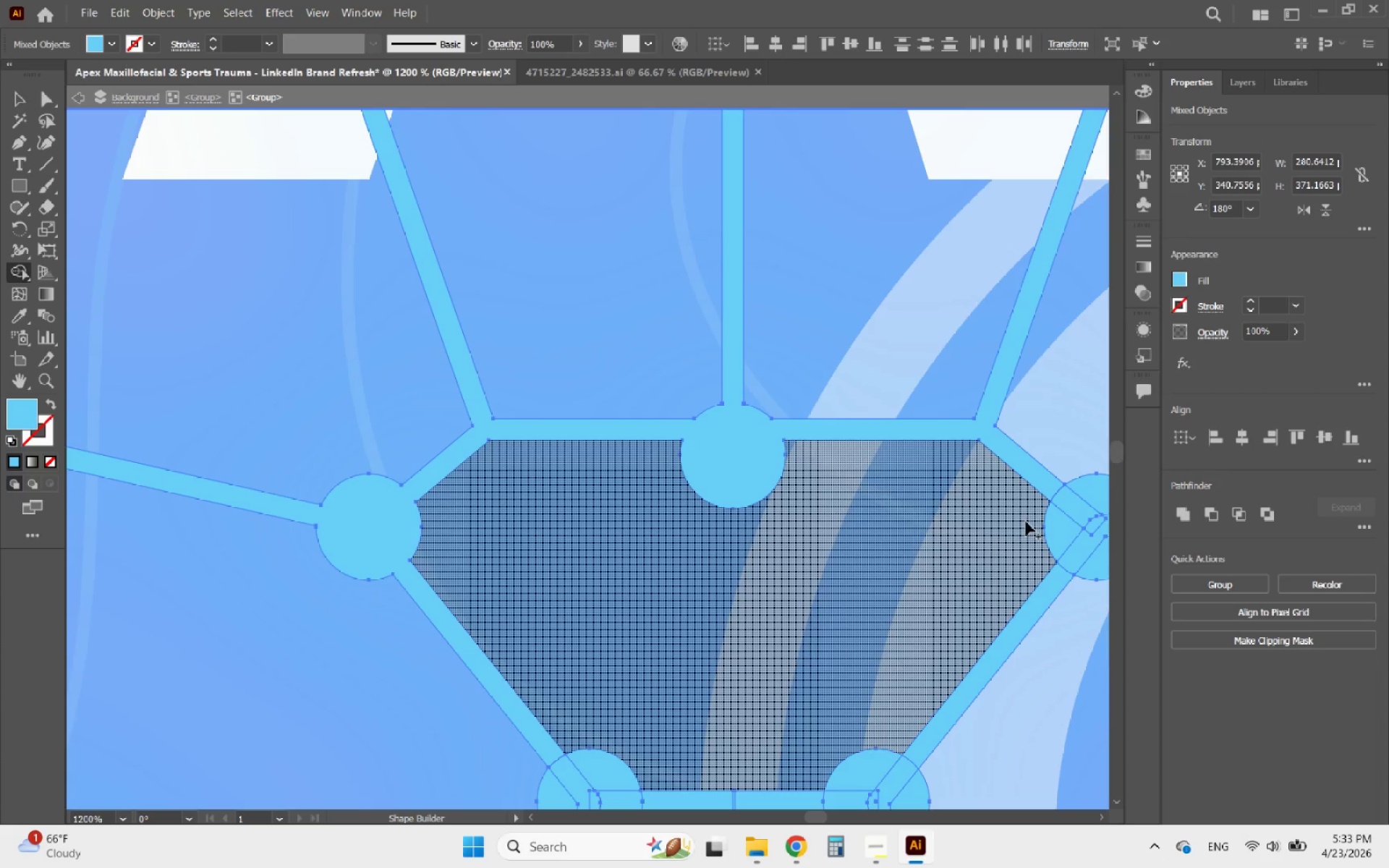 
hold_key(key=AltLeft, duration=1.33)
scroll: coordinate [527, 435], scroll_direction: down, amount: 4.0
 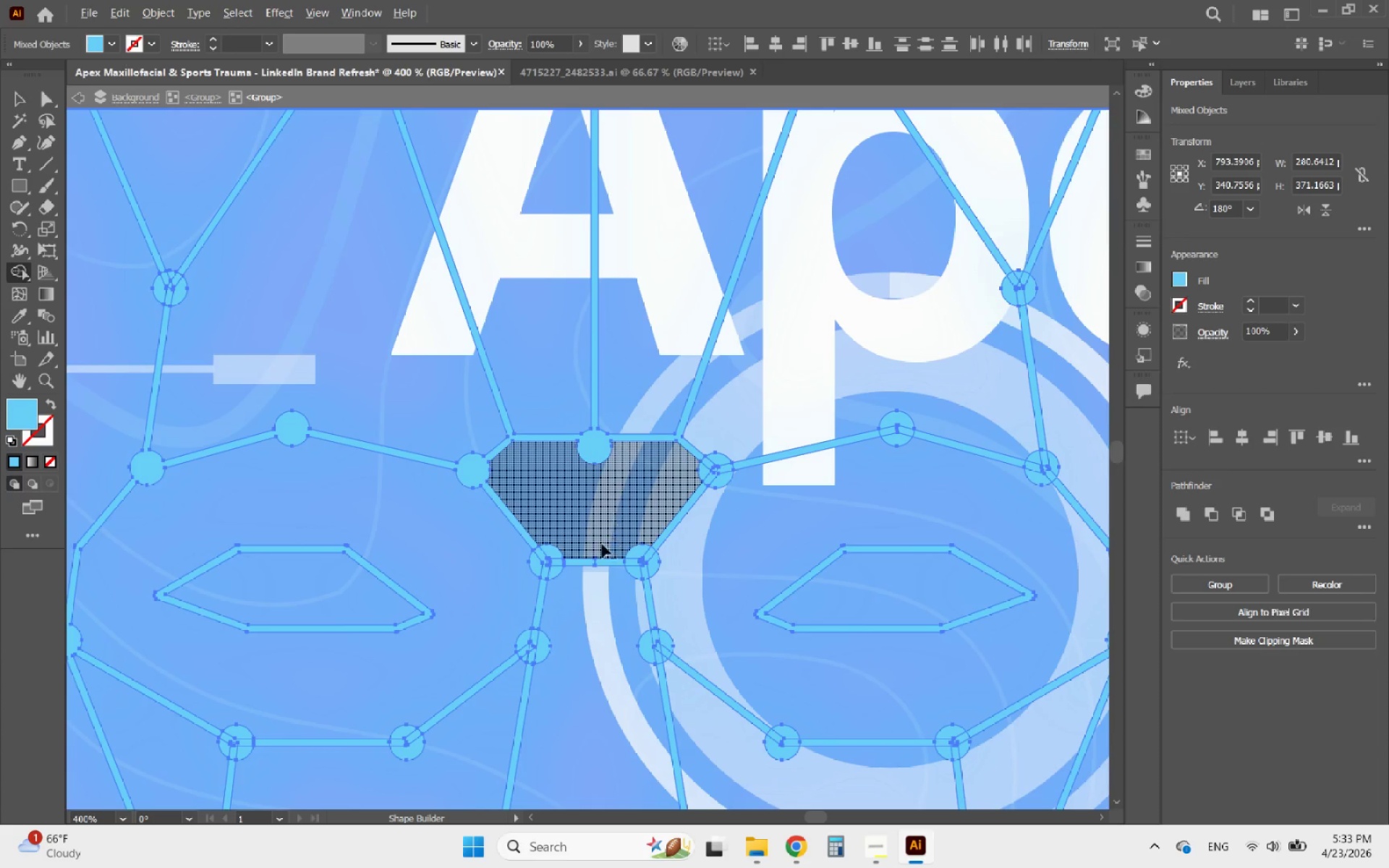 
scroll: coordinate [582, 561], scroll_direction: up, amount: 3.0
 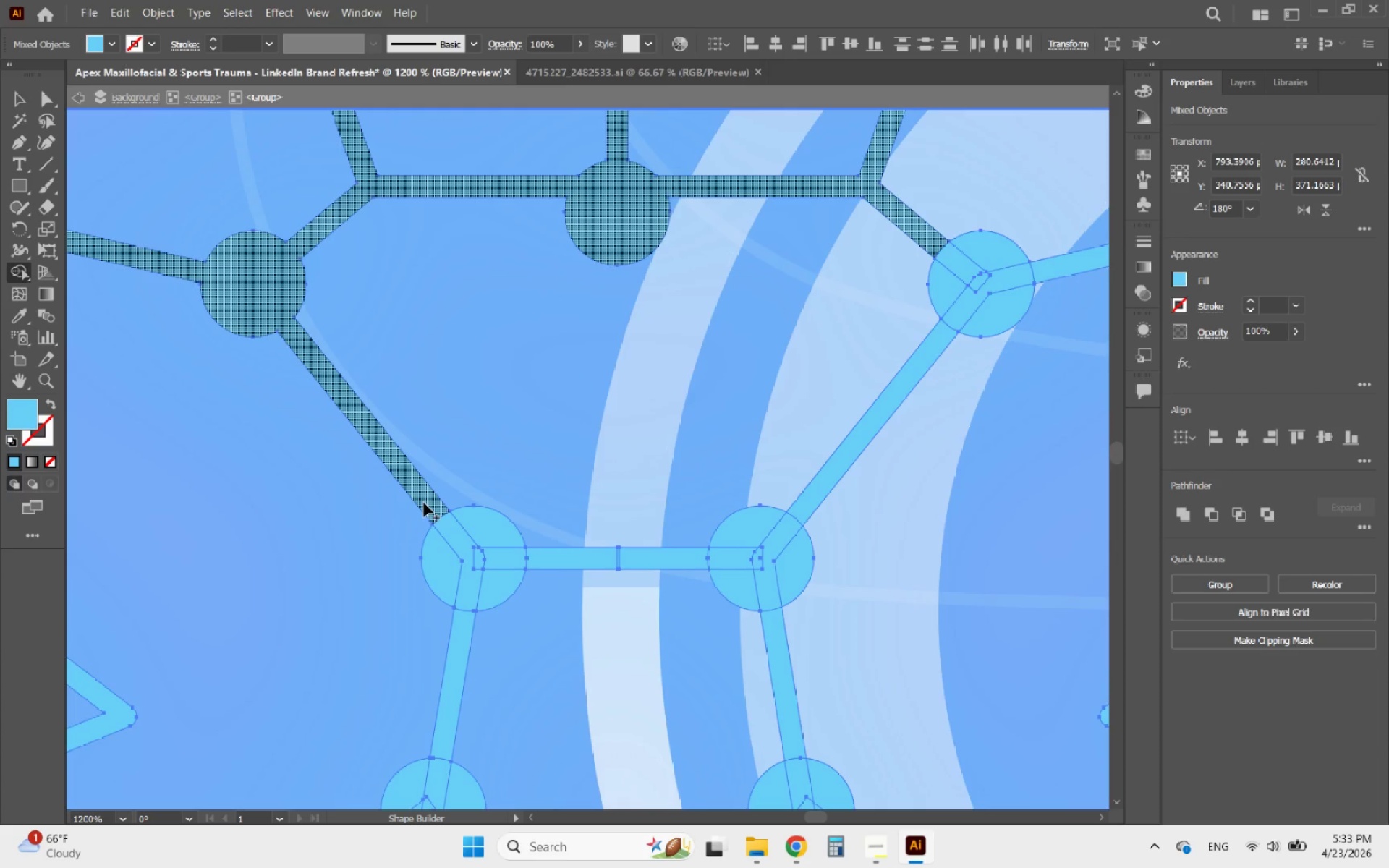 
left_click_drag(start_coordinate=[429, 503], to_coordinate=[747, 579])
 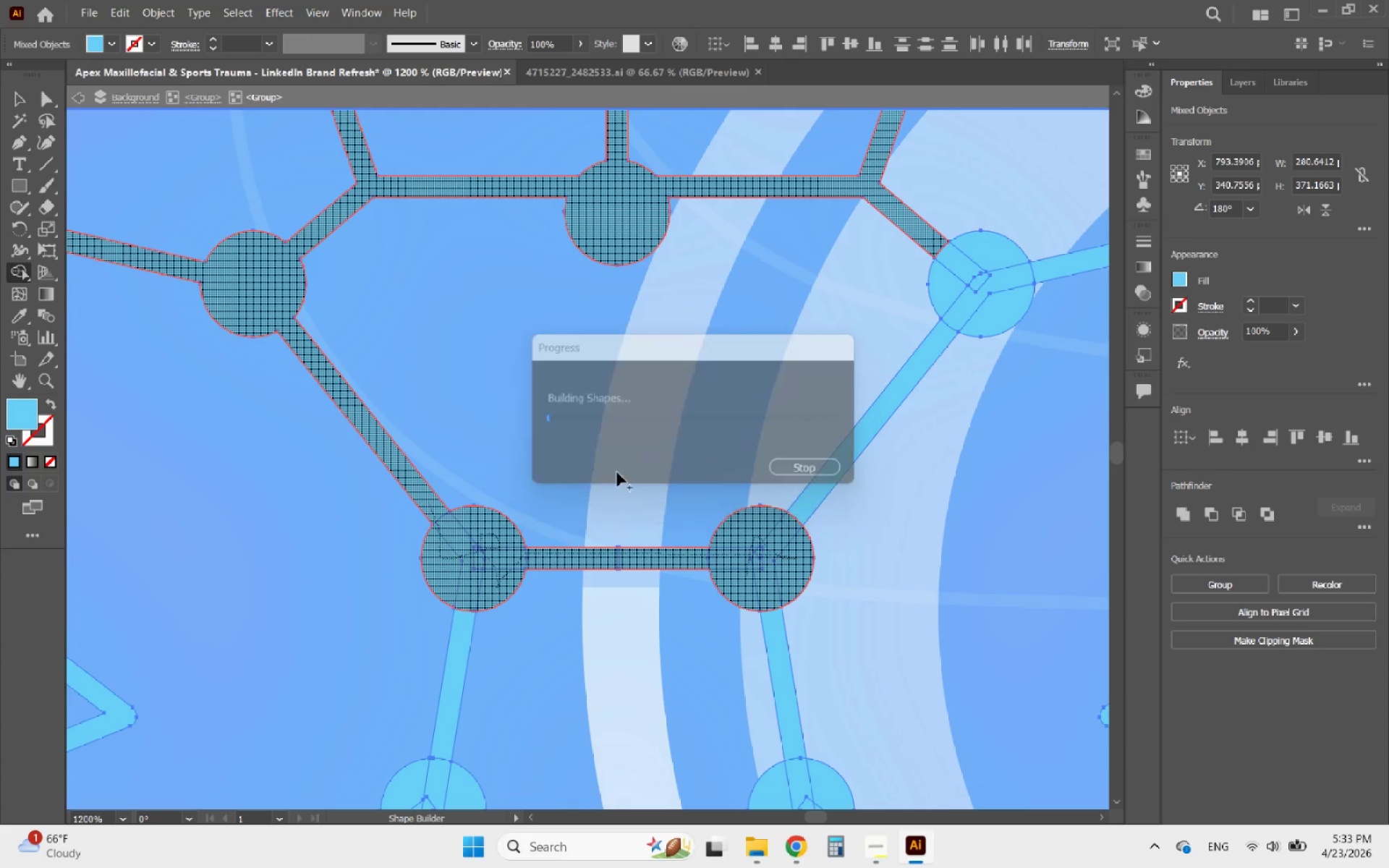 
hold_key(key=AltLeft, duration=1.92)
scroll: coordinate [599, 409], scroll_direction: down, amount: 4.0
 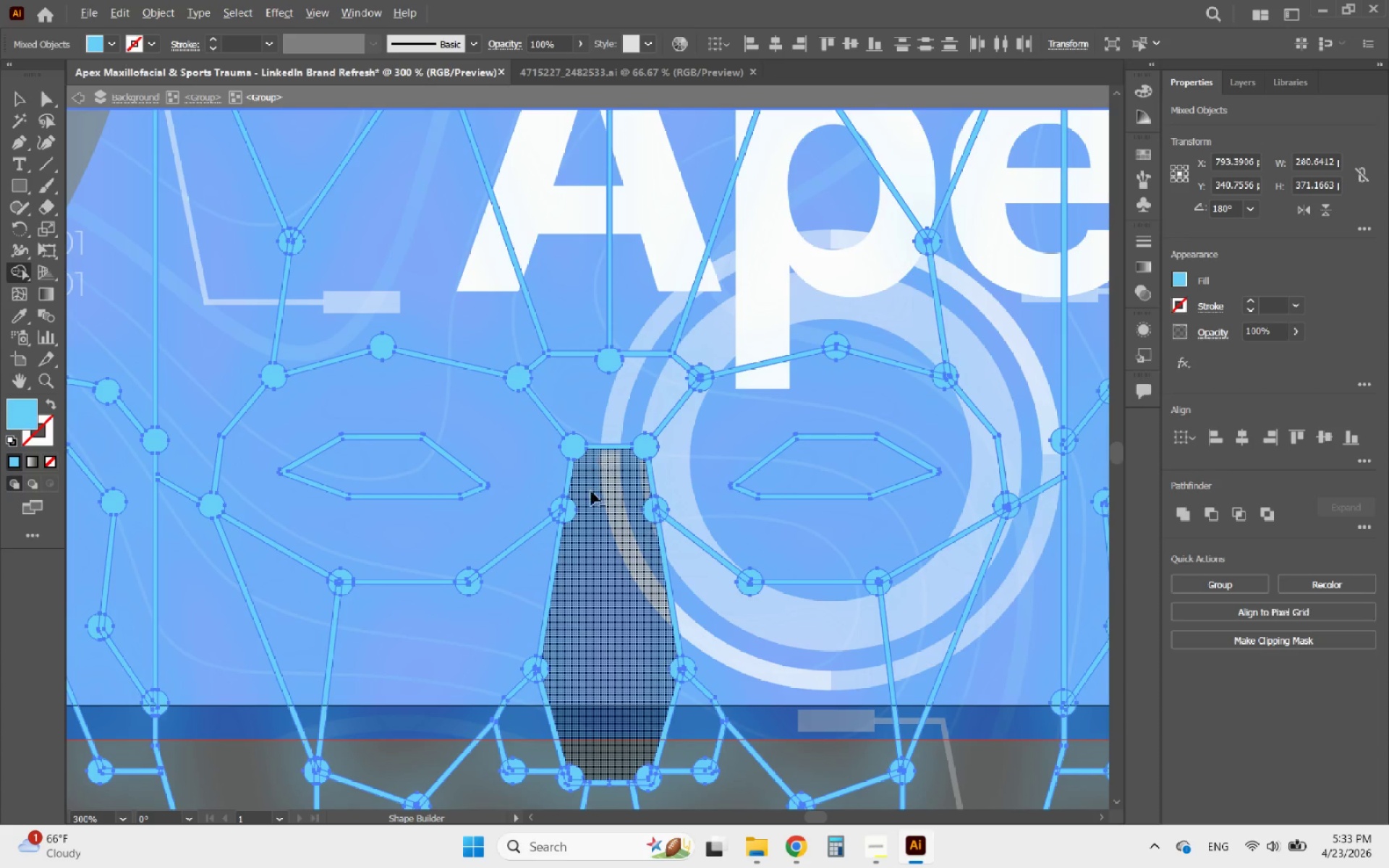 
scroll: coordinate [577, 509], scroll_direction: up, amount: 5.0
 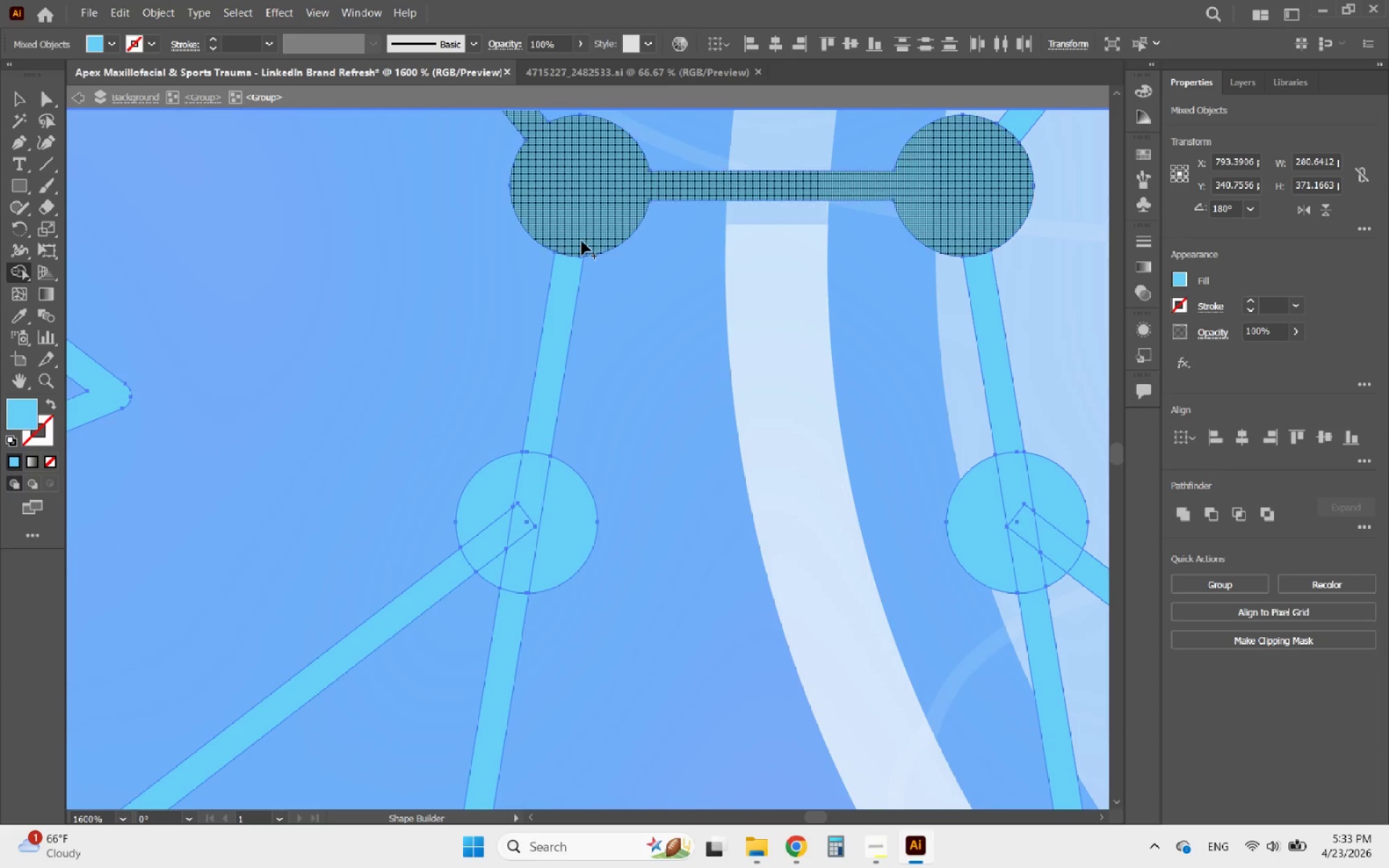 
left_click_drag(start_coordinate=[576, 234], to_coordinate=[494, 563])
 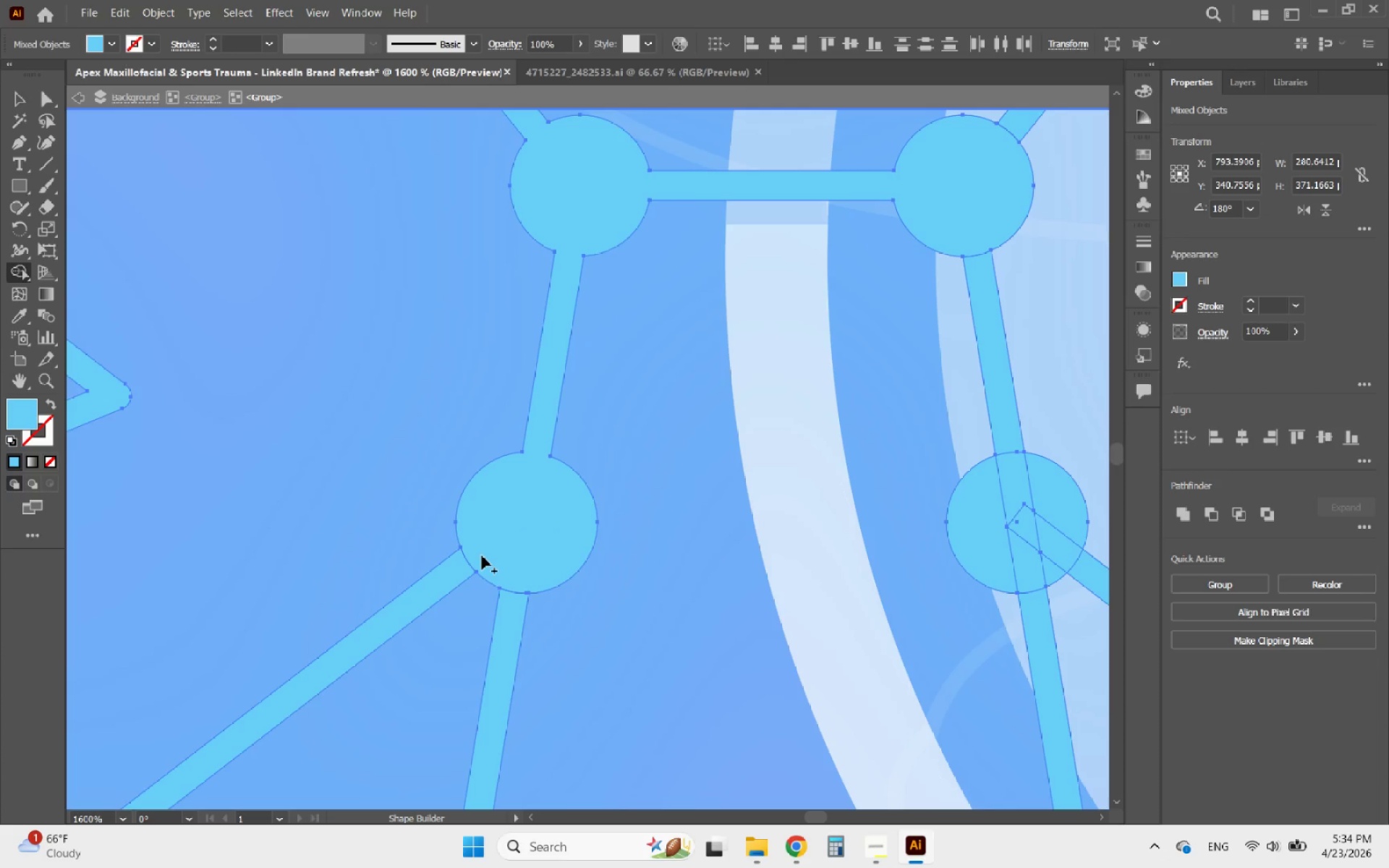 
left_click_drag(start_coordinate=[480, 555], to_coordinate=[511, 602])
 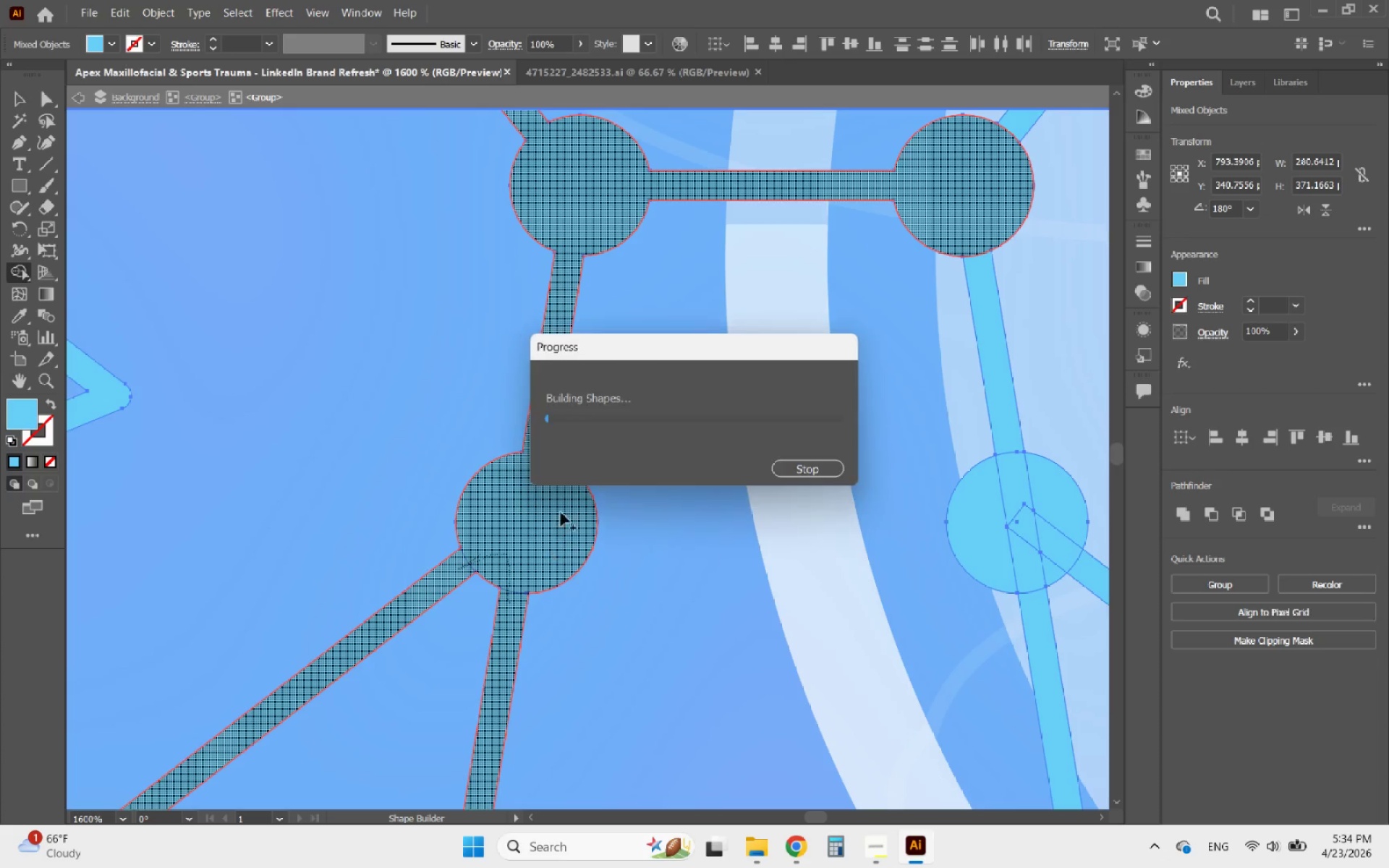 
hold_key(key=AltLeft, duration=1.73)
scroll: coordinate [547, 382], scroll_direction: down, amount: 3.0
 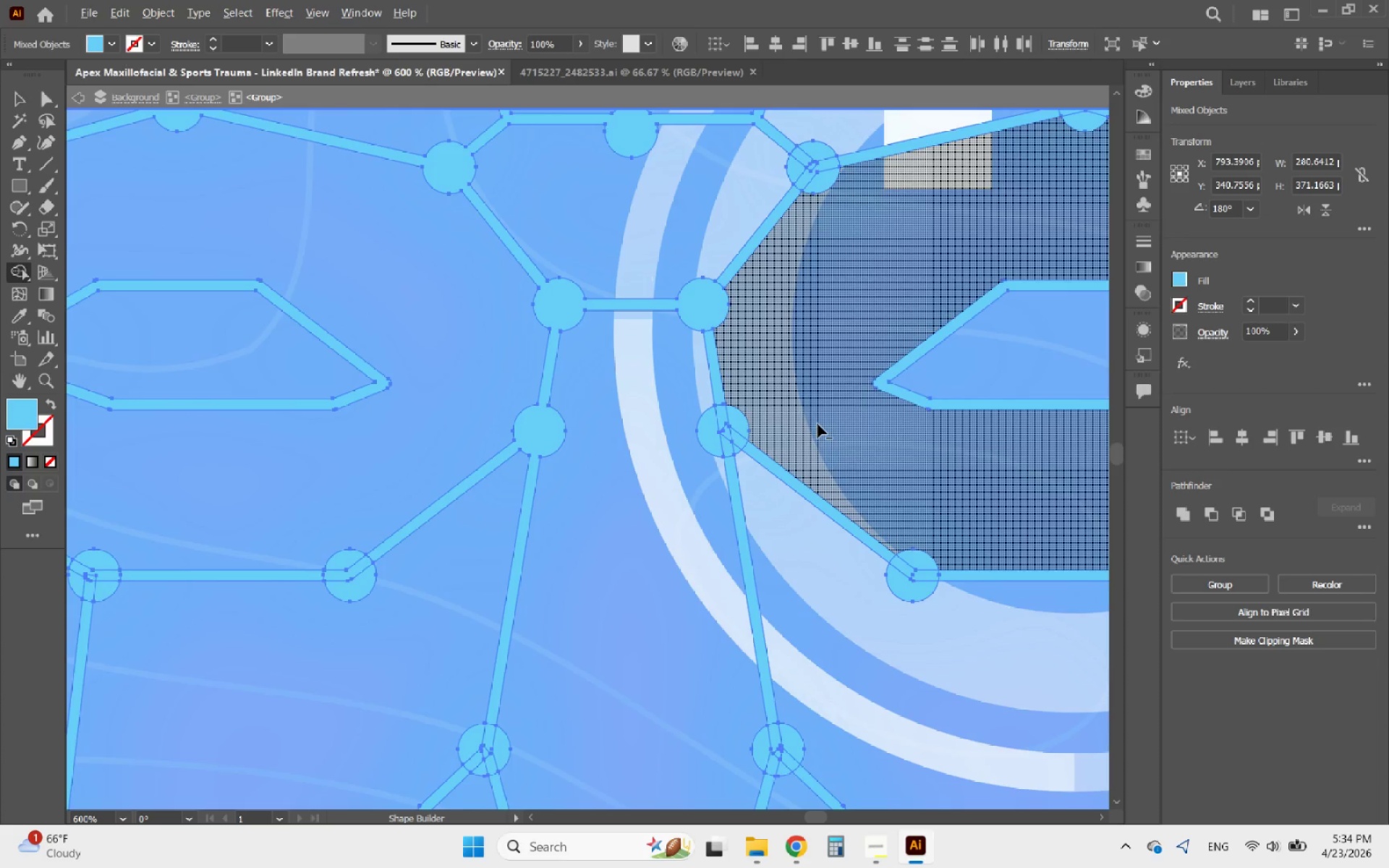 
scroll: coordinate [763, 439], scroll_direction: up, amount: 2.0
 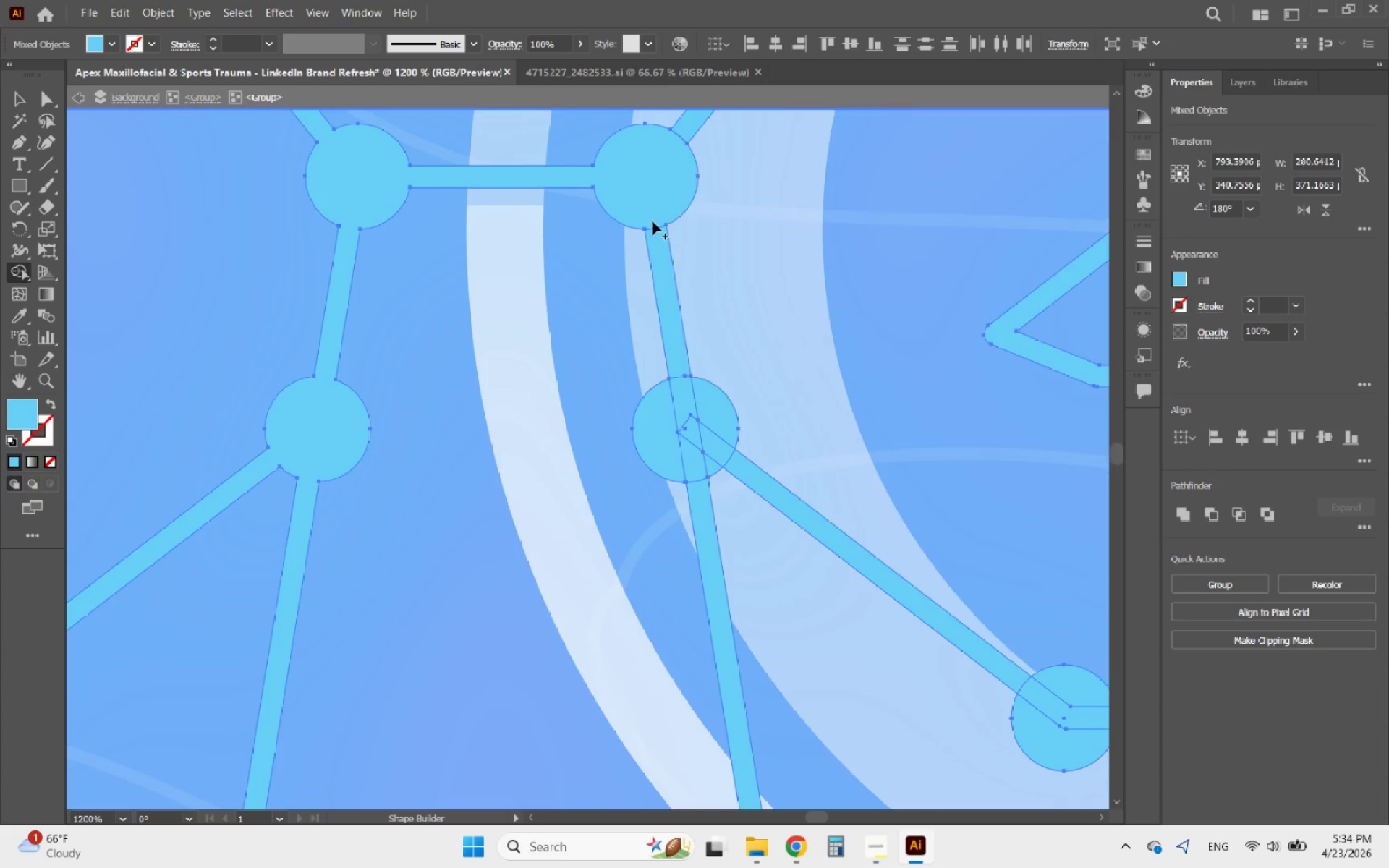 
left_click_drag(start_coordinate=[650, 210], to_coordinate=[741, 463])
 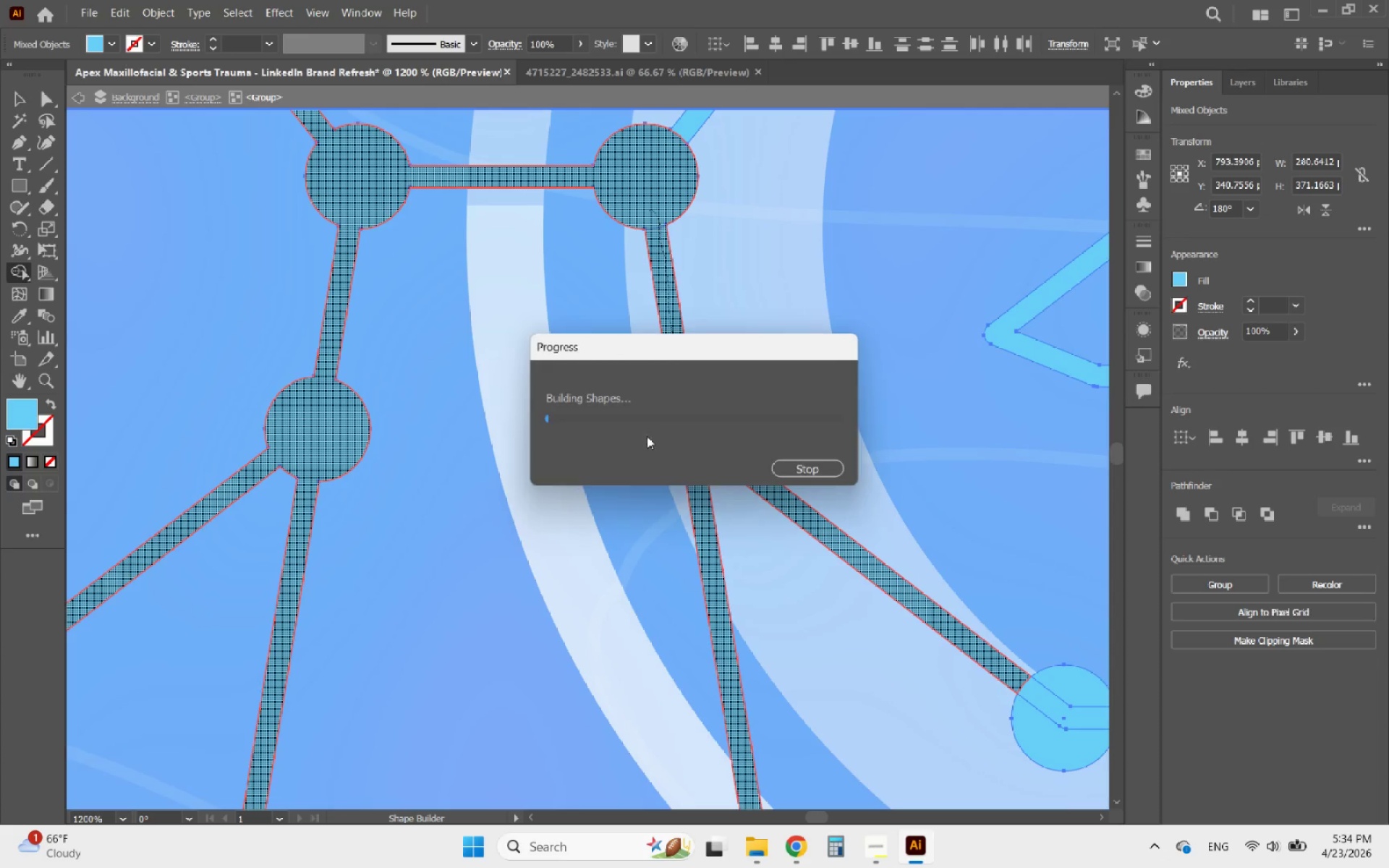 
hold_key(key=AltLeft, duration=3.94)
scroll: coordinate [604, 380], scroll_direction: down, amount: 8.0
 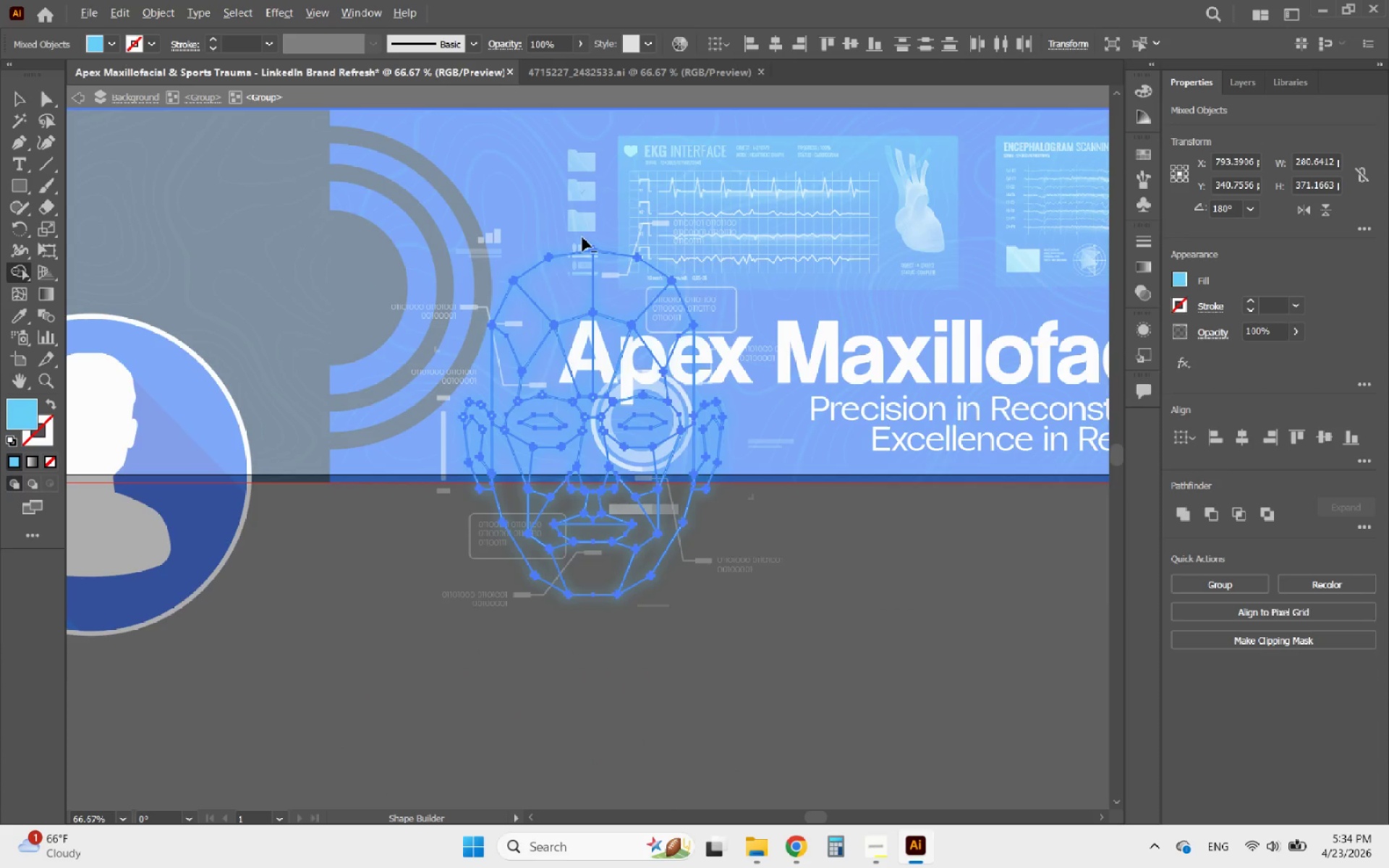 
scroll: coordinate [621, 327], scroll_direction: up, amount: 7.0
 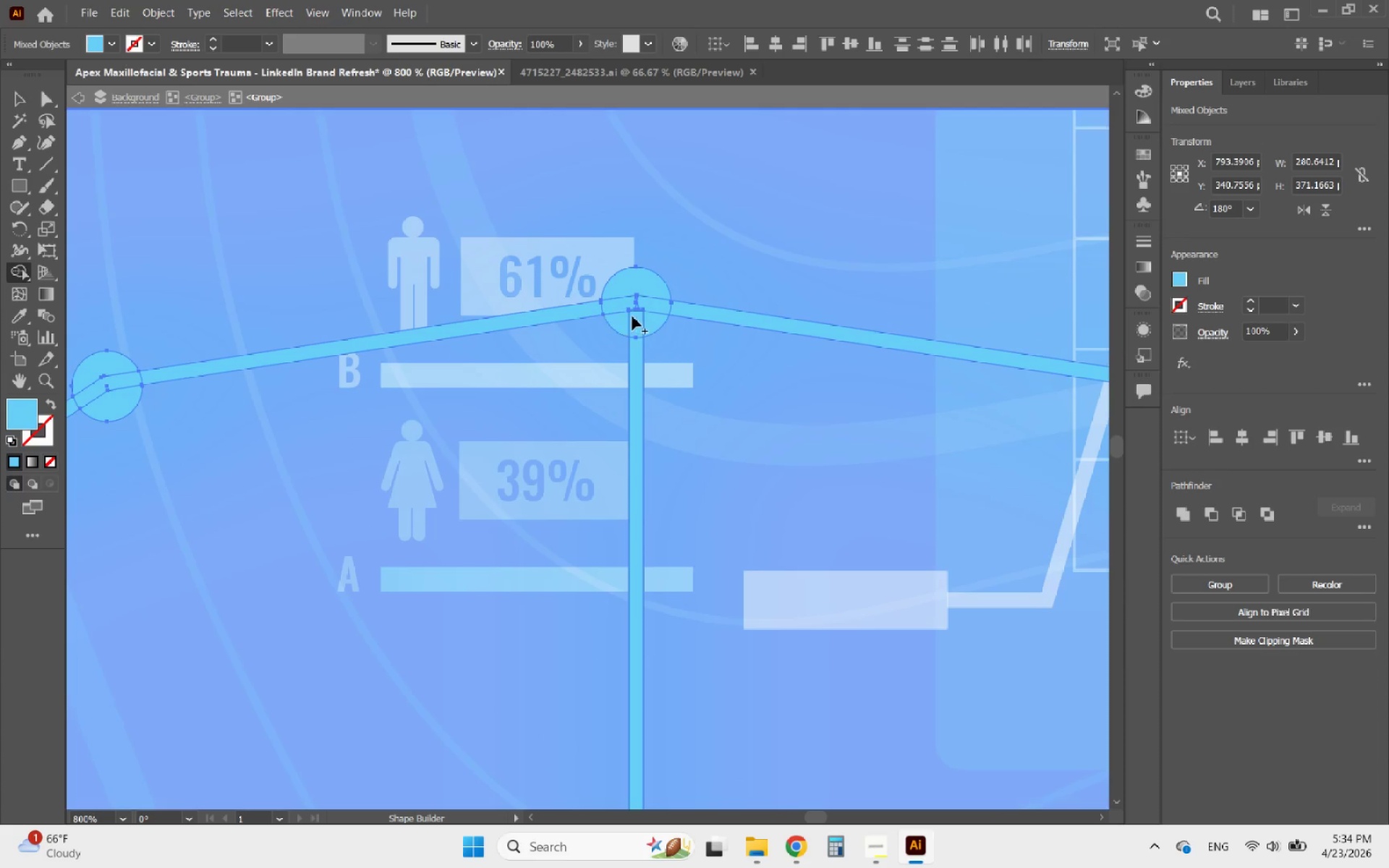 
left_click_drag(start_coordinate=[639, 316], to_coordinate=[635, 346])
 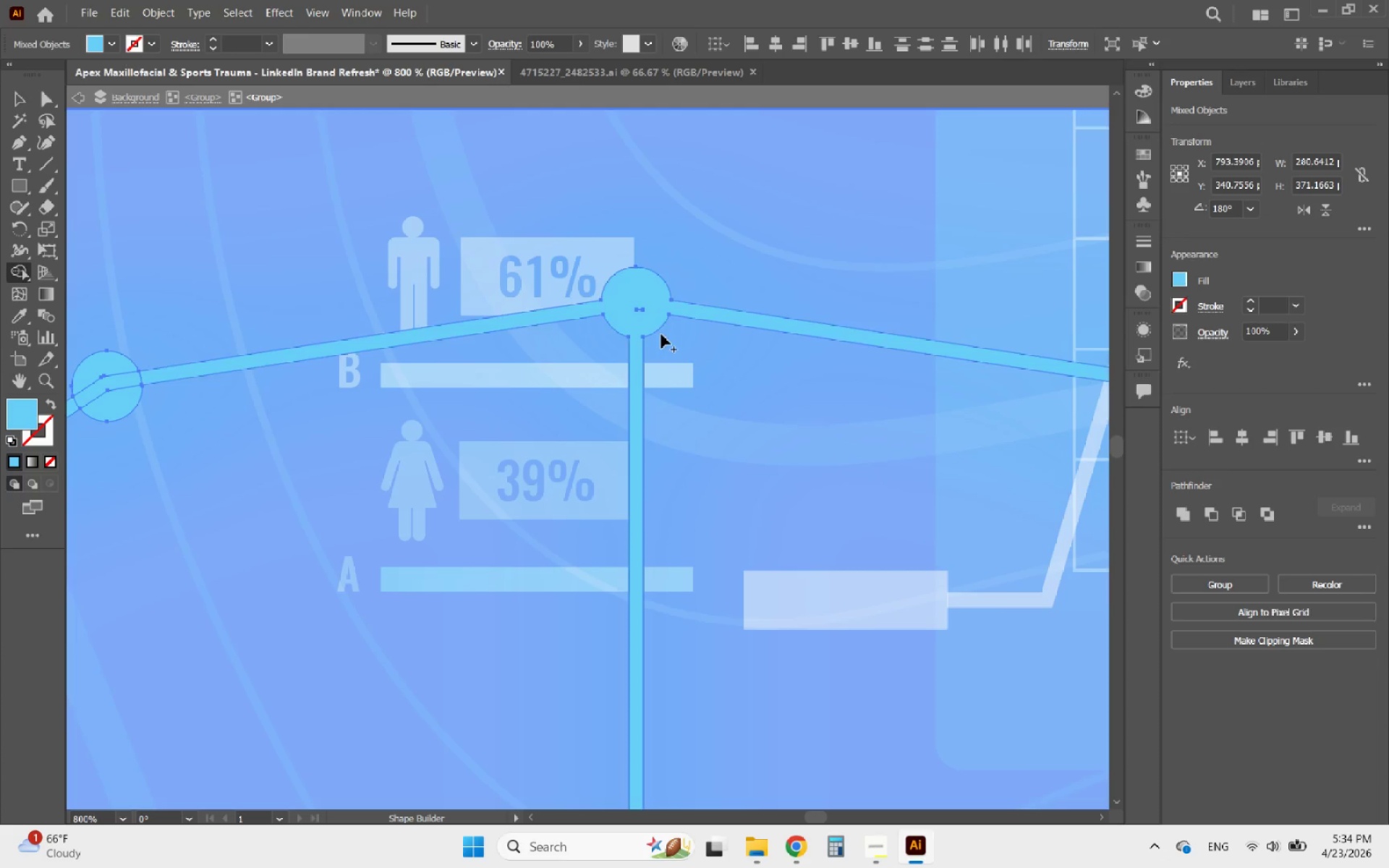 
hold_key(key=AltLeft, duration=1.16)
scroll: coordinate [750, 297], scroll_direction: down, amount: 2.0
 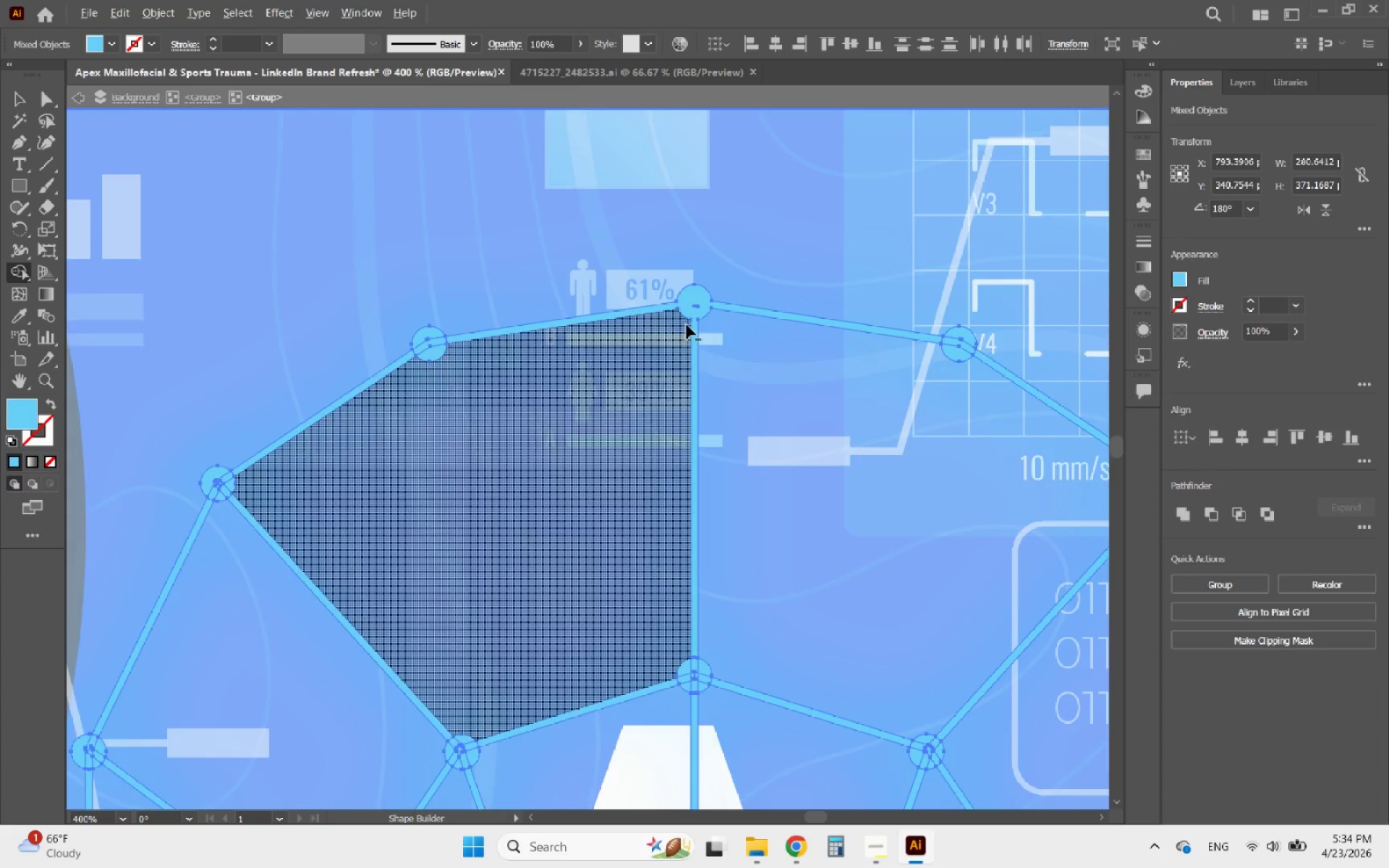 
scroll: coordinate [700, 305], scroll_direction: up, amount: 4.0
 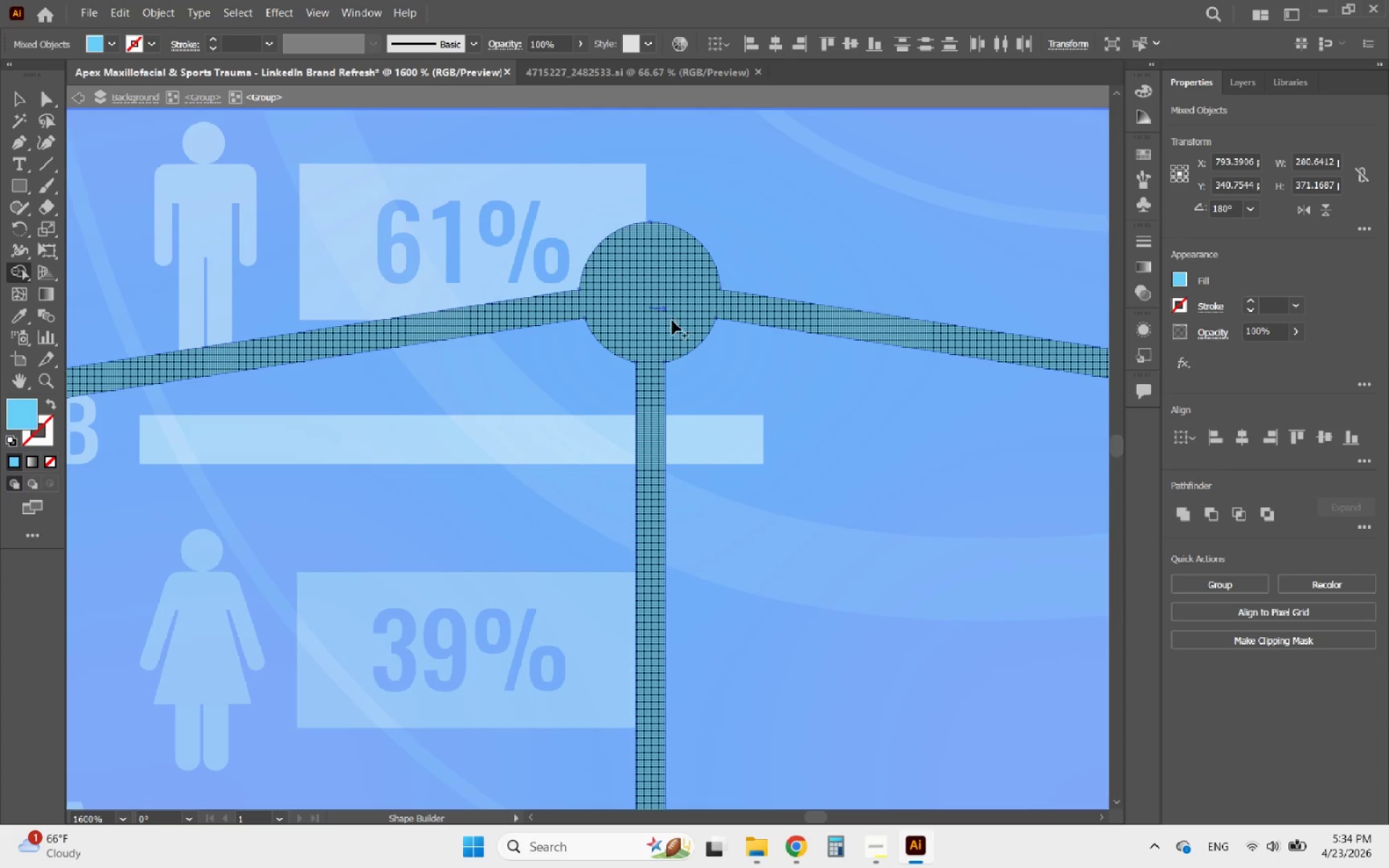 
left_click_drag(start_coordinate=[662, 320], to_coordinate=[662, 292])
 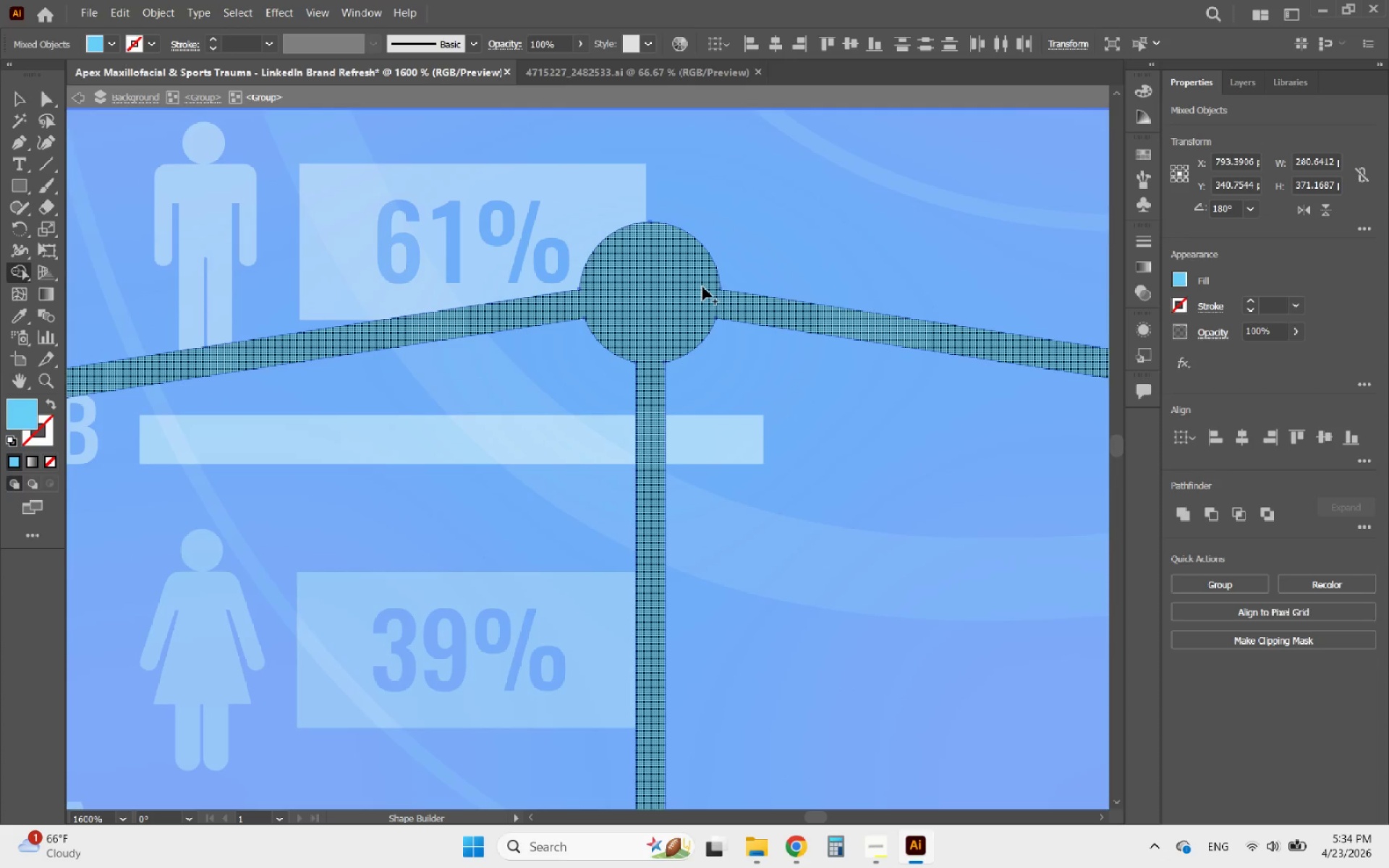 
hold_key(key=AltLeft, duration=1.25)
scroll: coordinate [702, 286], scroll_direction: down, amount: 3.0
 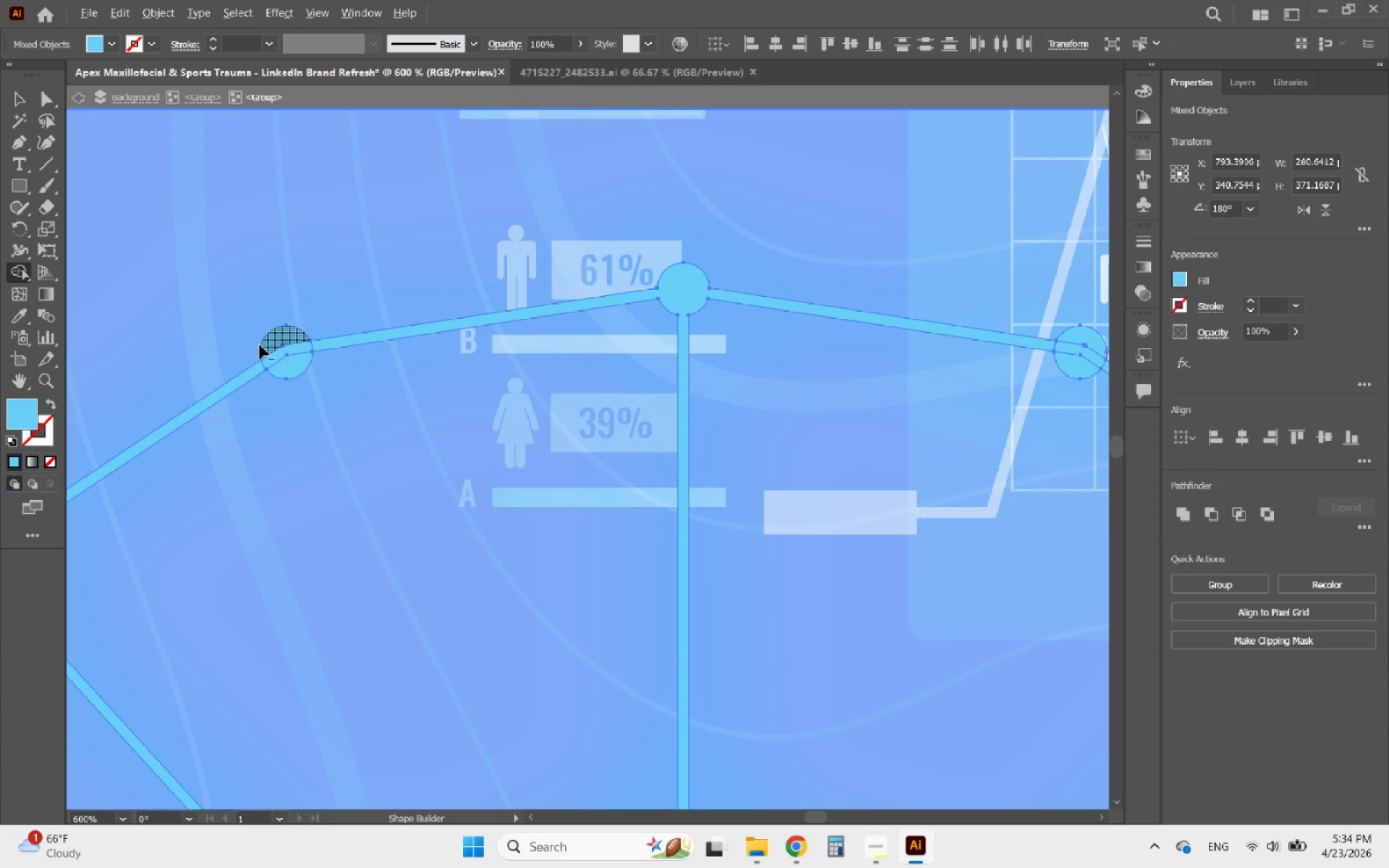 
scroll: coordinate [246, 350], scroll_direction: up, amount: 3.0
 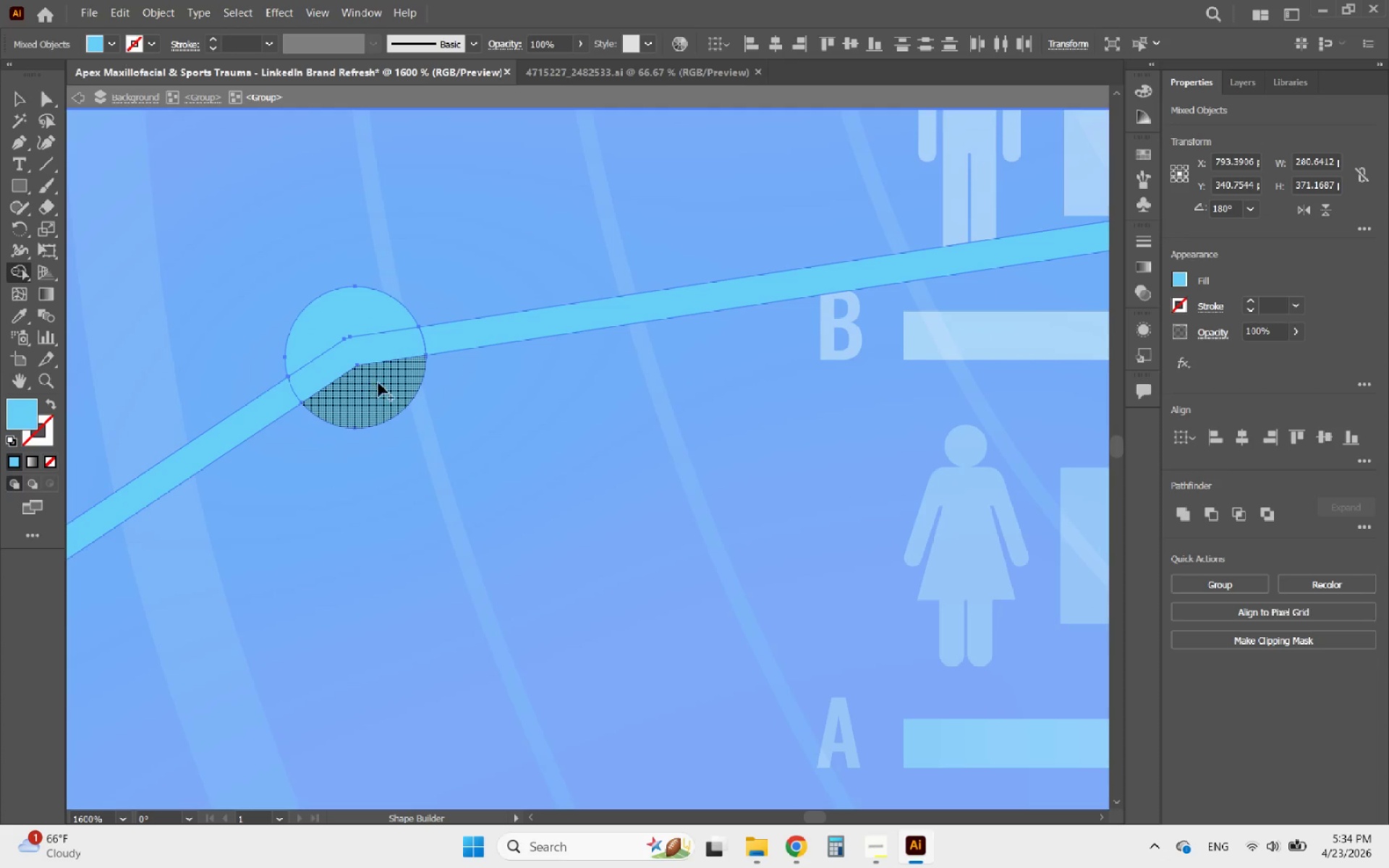 
left_click_drag(start_coordinate=[383, 383], to_coordinate=[284, 398])
 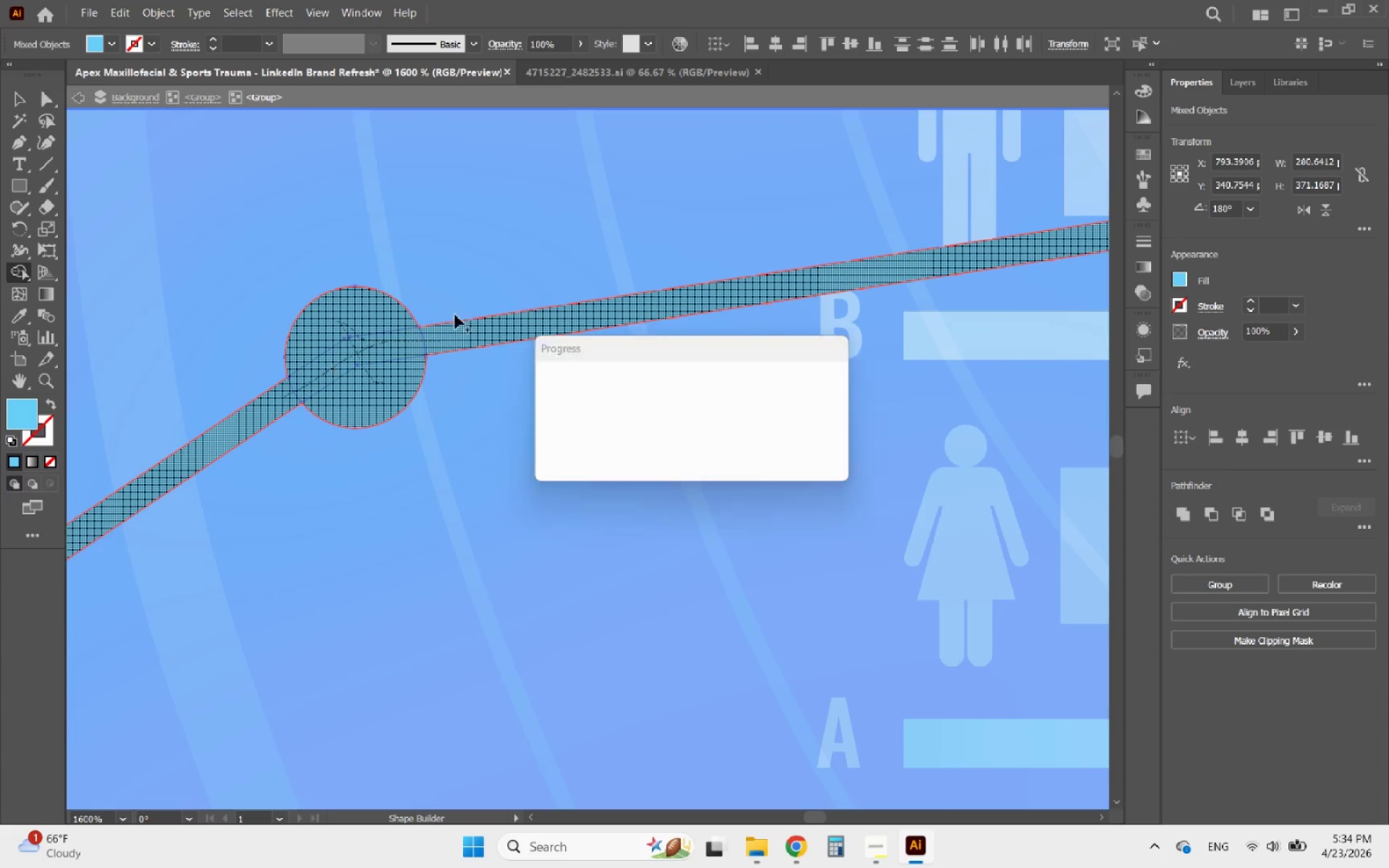 
hold_key(key=AltLeft, duration=1.95)
scroll: coordinate [540, 269], scroll_direction: down, amount: 3.0
 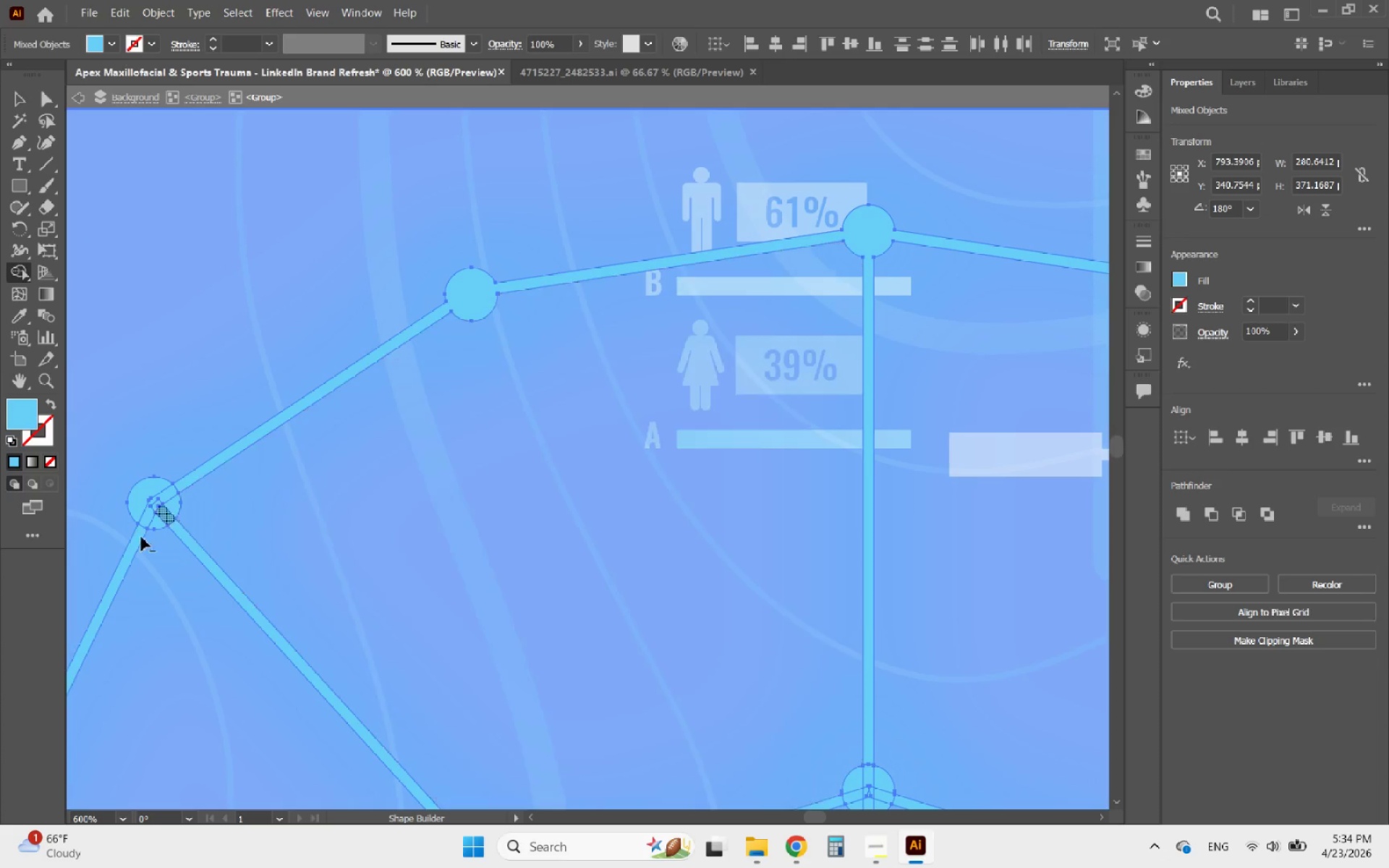 
scroll: coordinate [127, 524], scroll_direction: up, amount: 3.0
 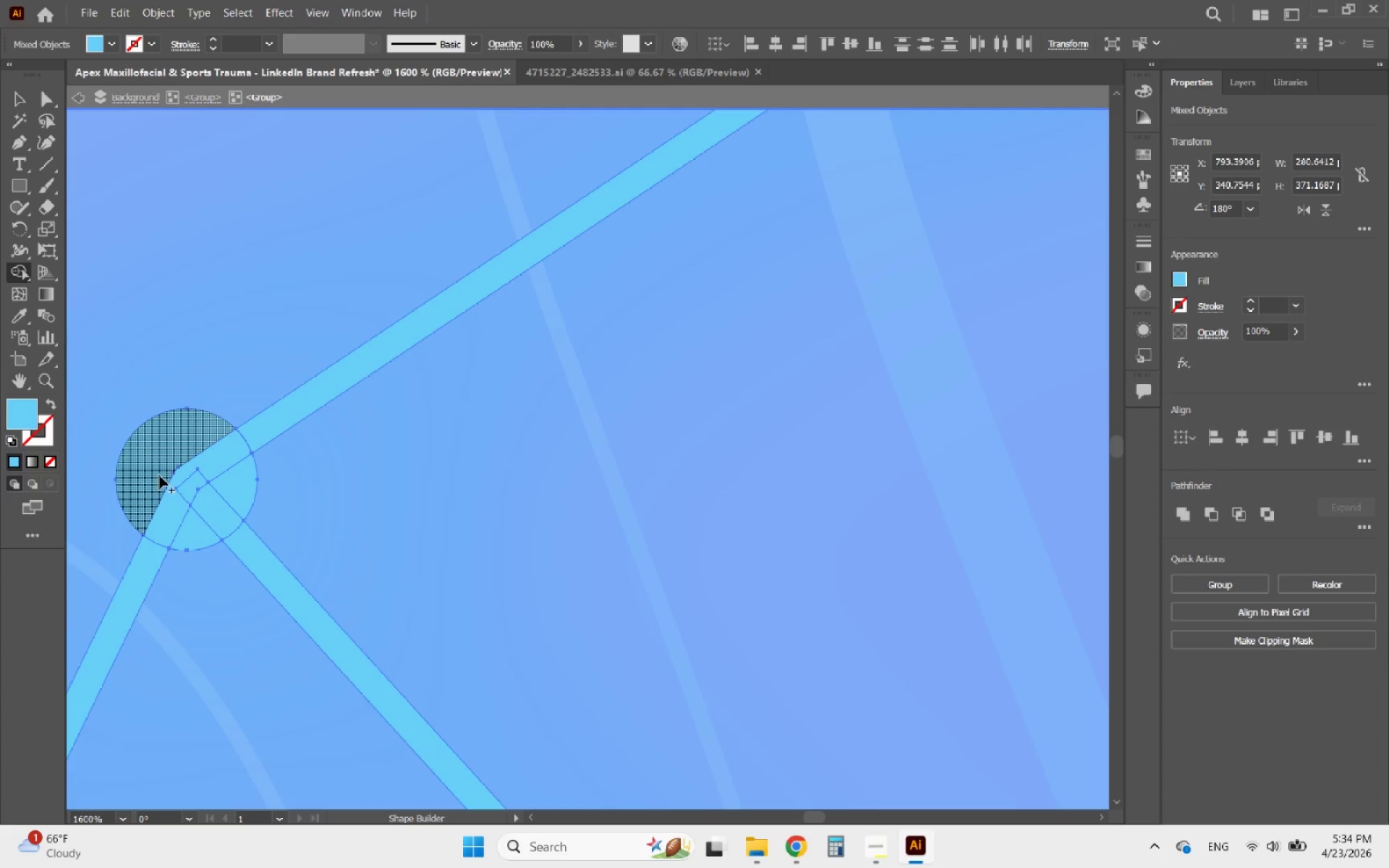 
left_click_drag(start_coordinate=[153, 475], to_coordinate=[253, 547])
 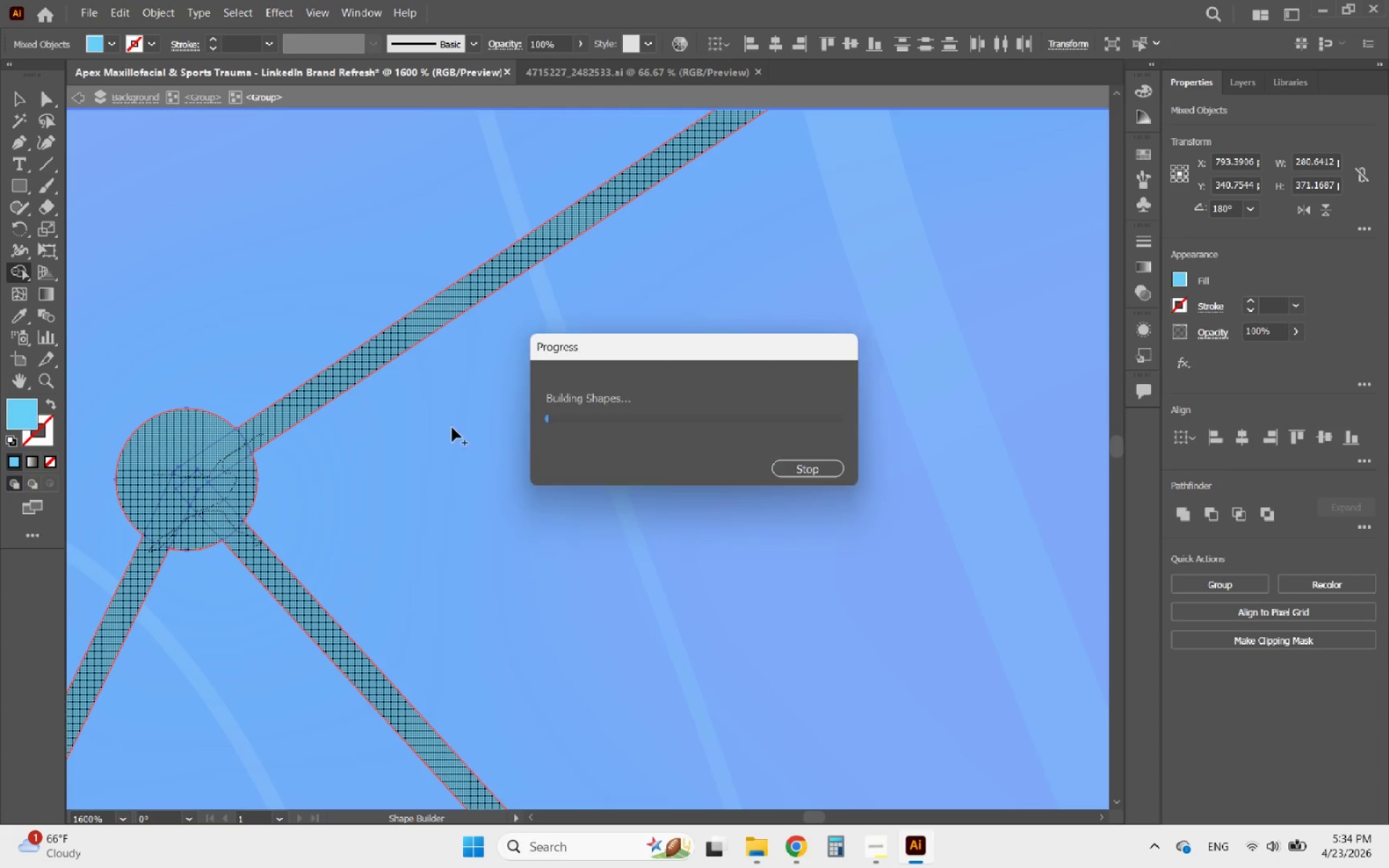 
hold_key(key=AltLeft, duration=1.91)
scroll: coordinate [466, 291], scroll_direction: down, amount: 4.0
 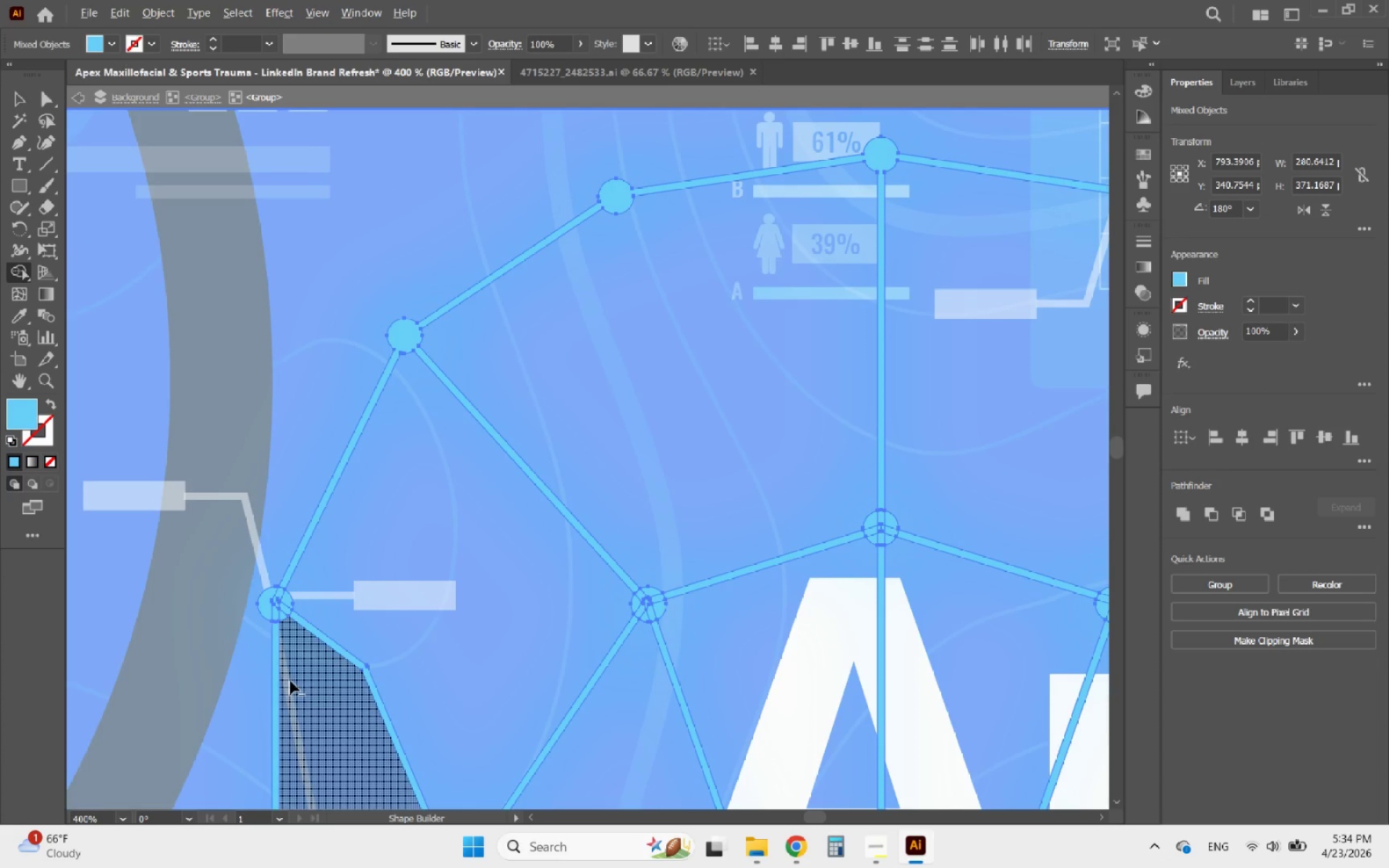 
scroll: coordinate [274, 639], scroll_direction: up, amount: 4.0
 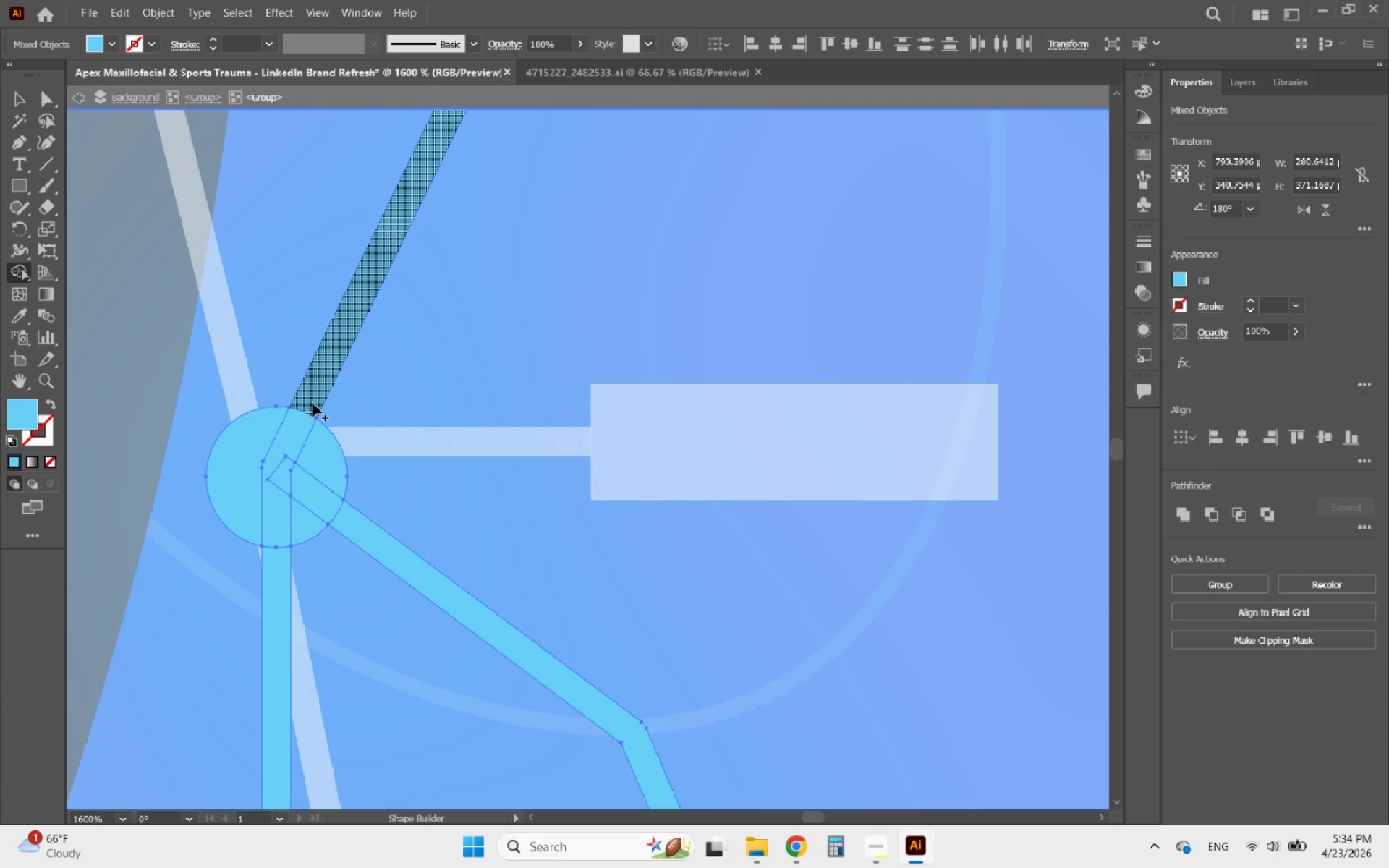 
left_click_drag(start_coordinate=[312, 402], to_coordinate=[280, 524])
 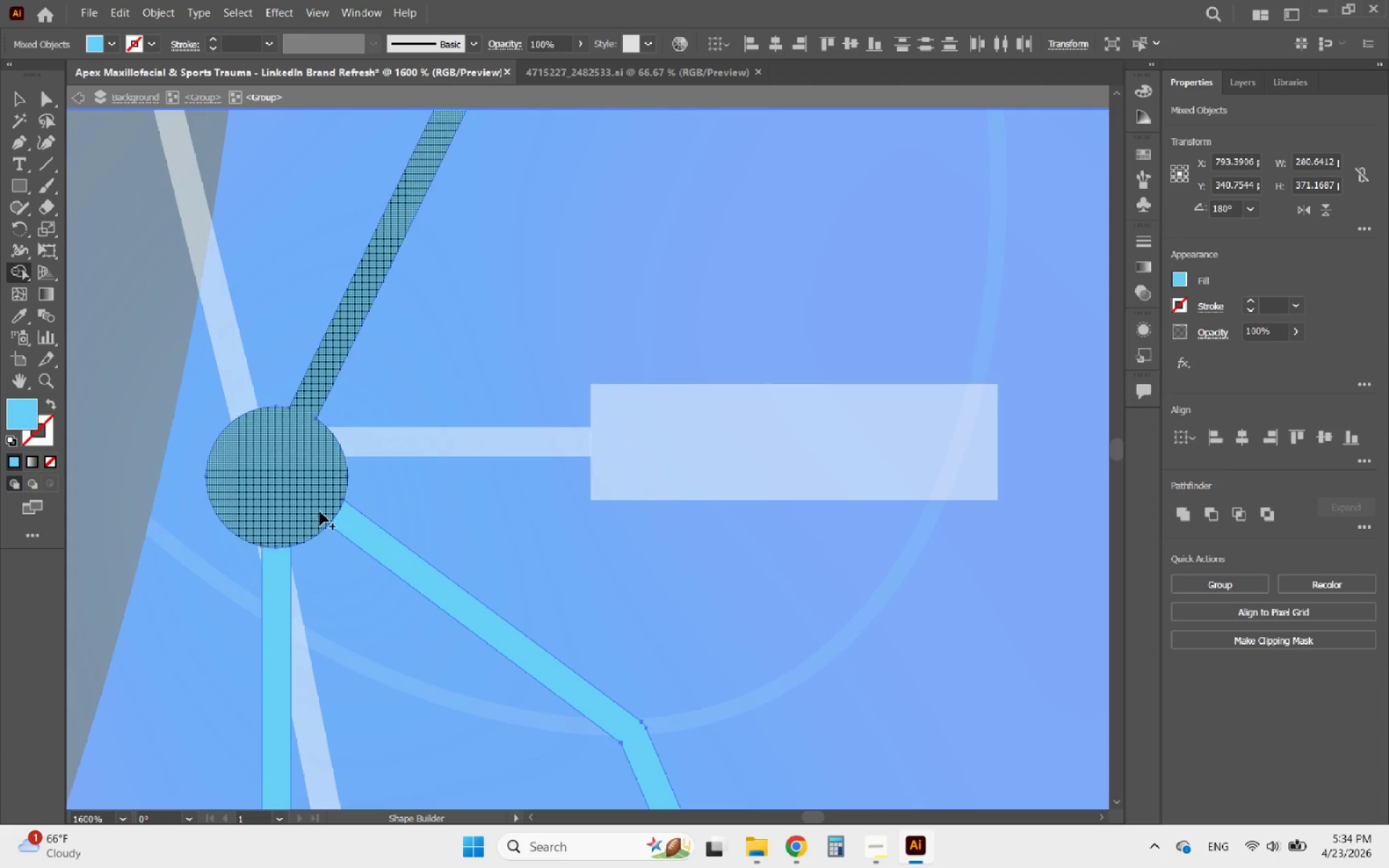 
left_click_drag(start_coordinate=[331, 511], to_coordinate=[277, 556])
 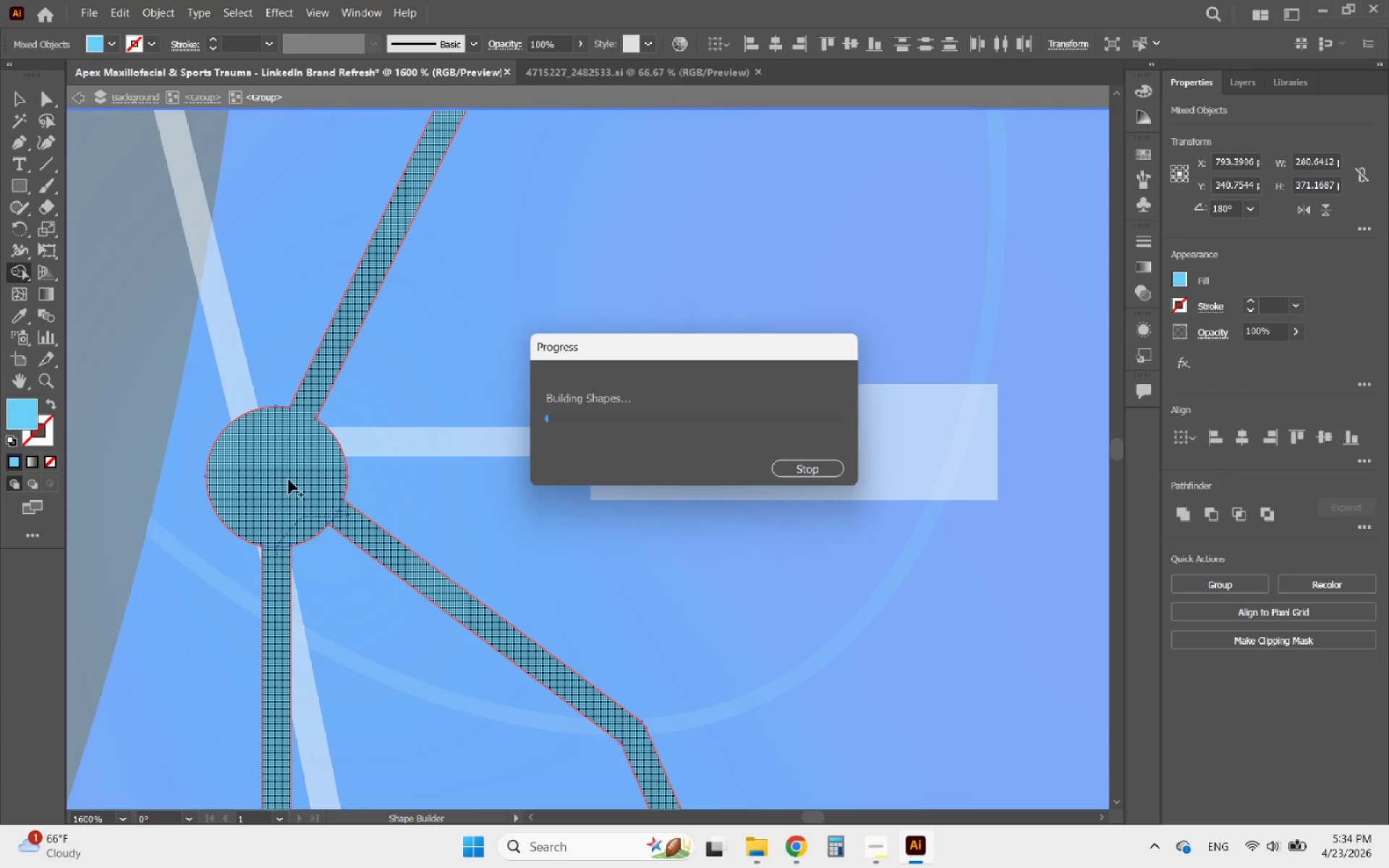 
hold_key(key=AltLeft, duration=2.11)
scroll: coordinate [299, 409], scroll_direction: down, amount: 5.0
 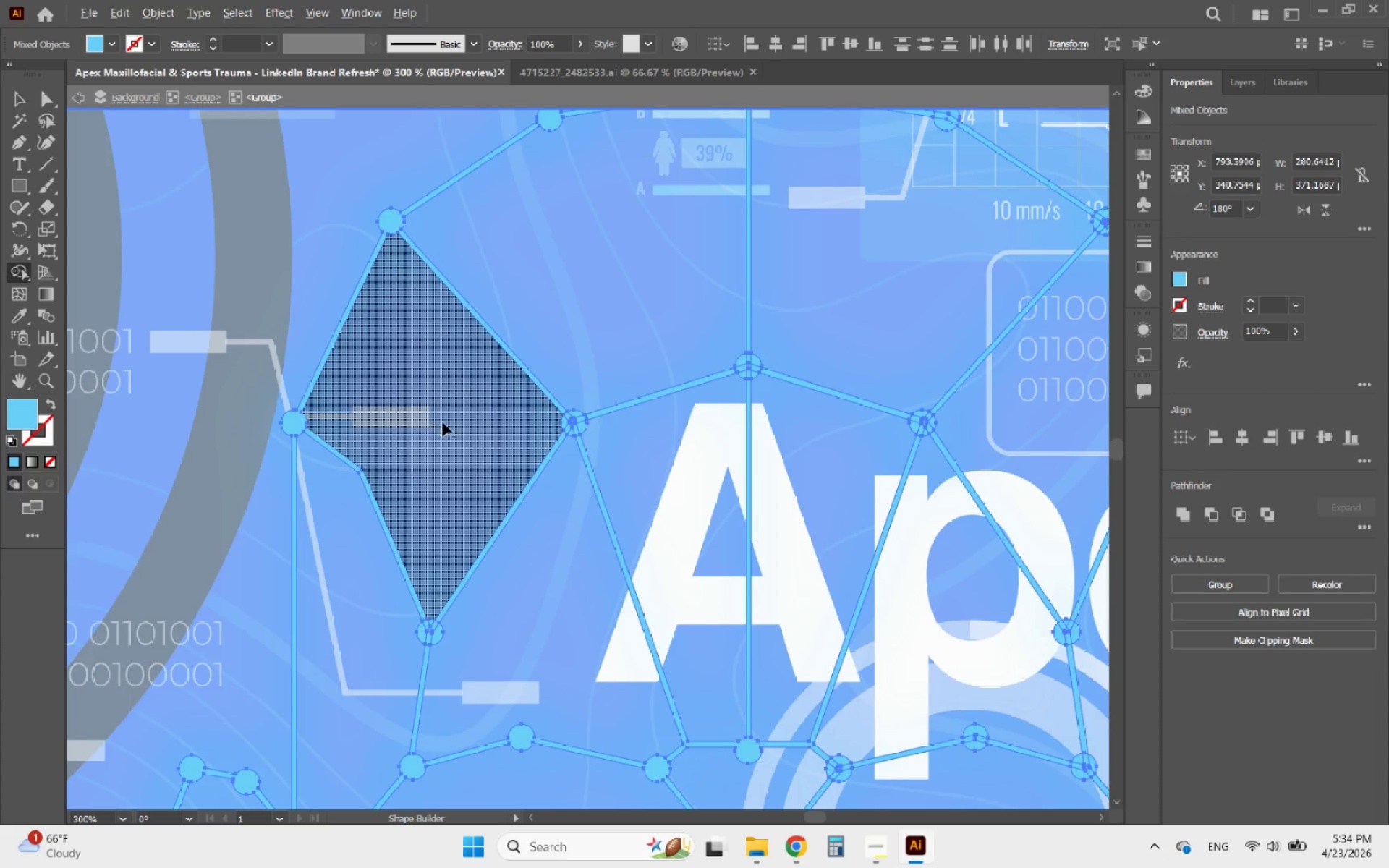 
scroll: coordinate [576, 417], scroll_direction: up, amount: 5.0
 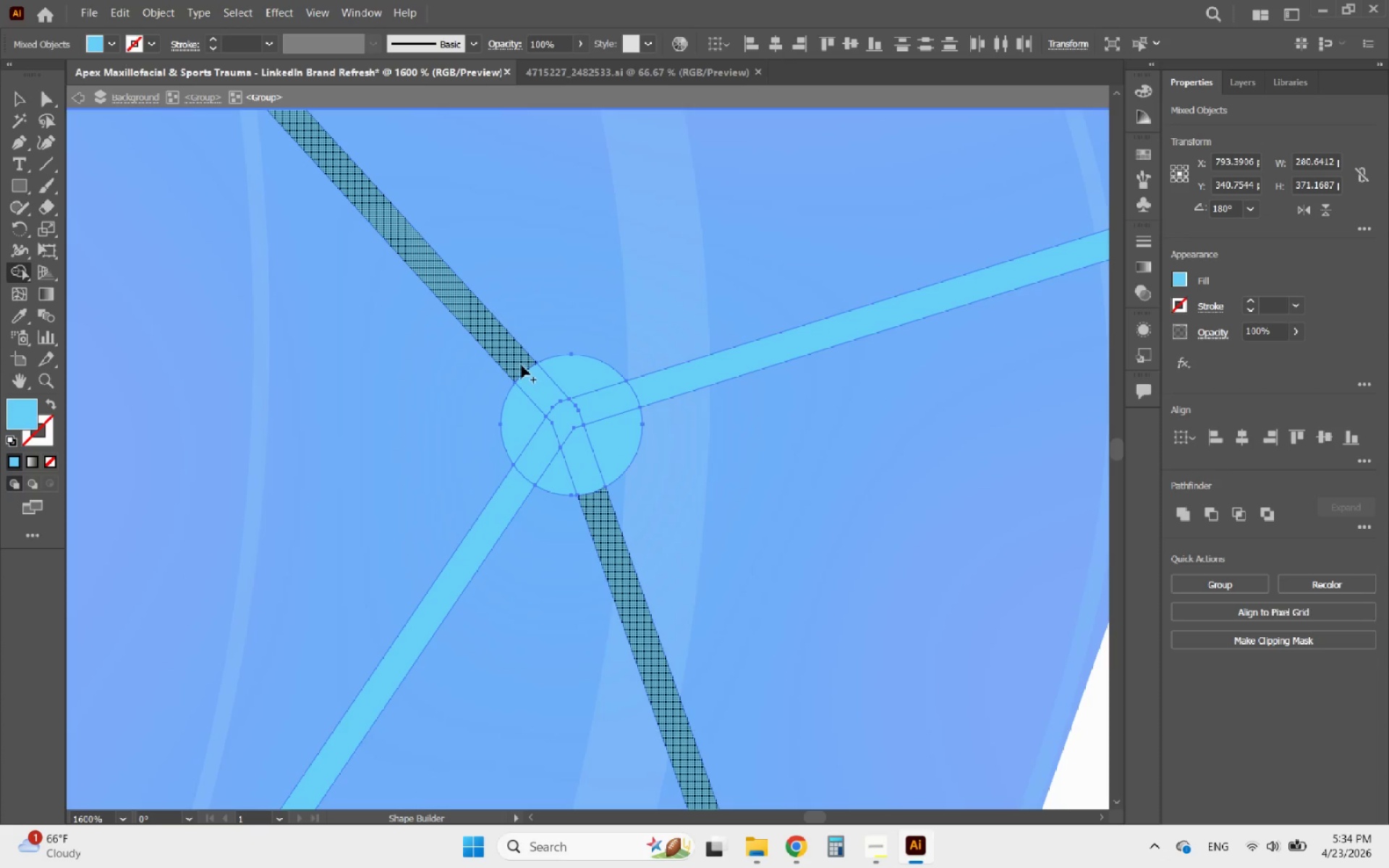 
left_click_drag(start_coordinate=[510, 359], to_coordinate=[501, 509])
 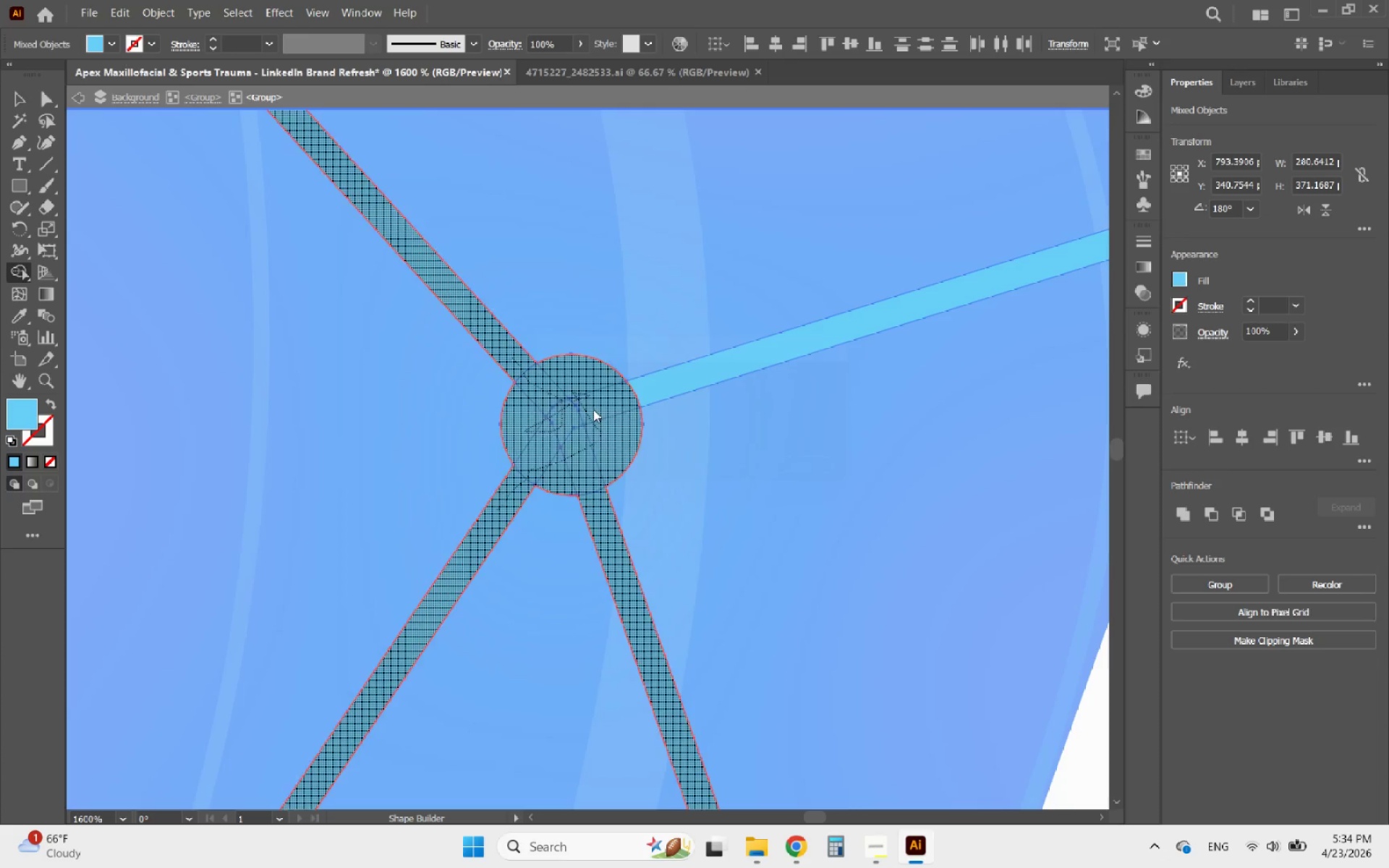 
left_click_drag(start_coordinate=[599, 407], to_coordinate=[653, 384])
 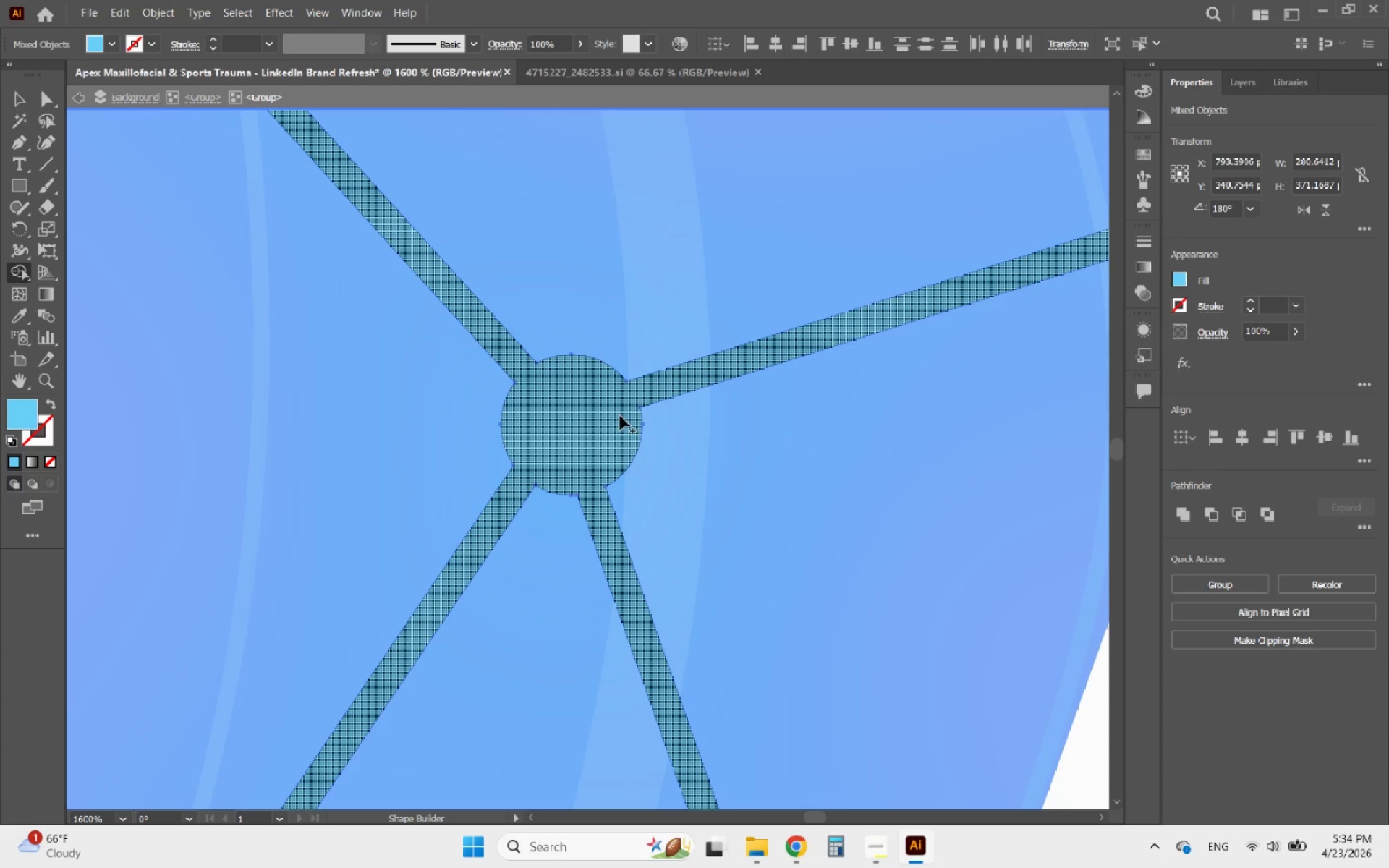 
hold_key(key=AltLeft, duration=2.48)
scroll: coordinate [496, 514], scroll_direction: down, amount: 6.0
 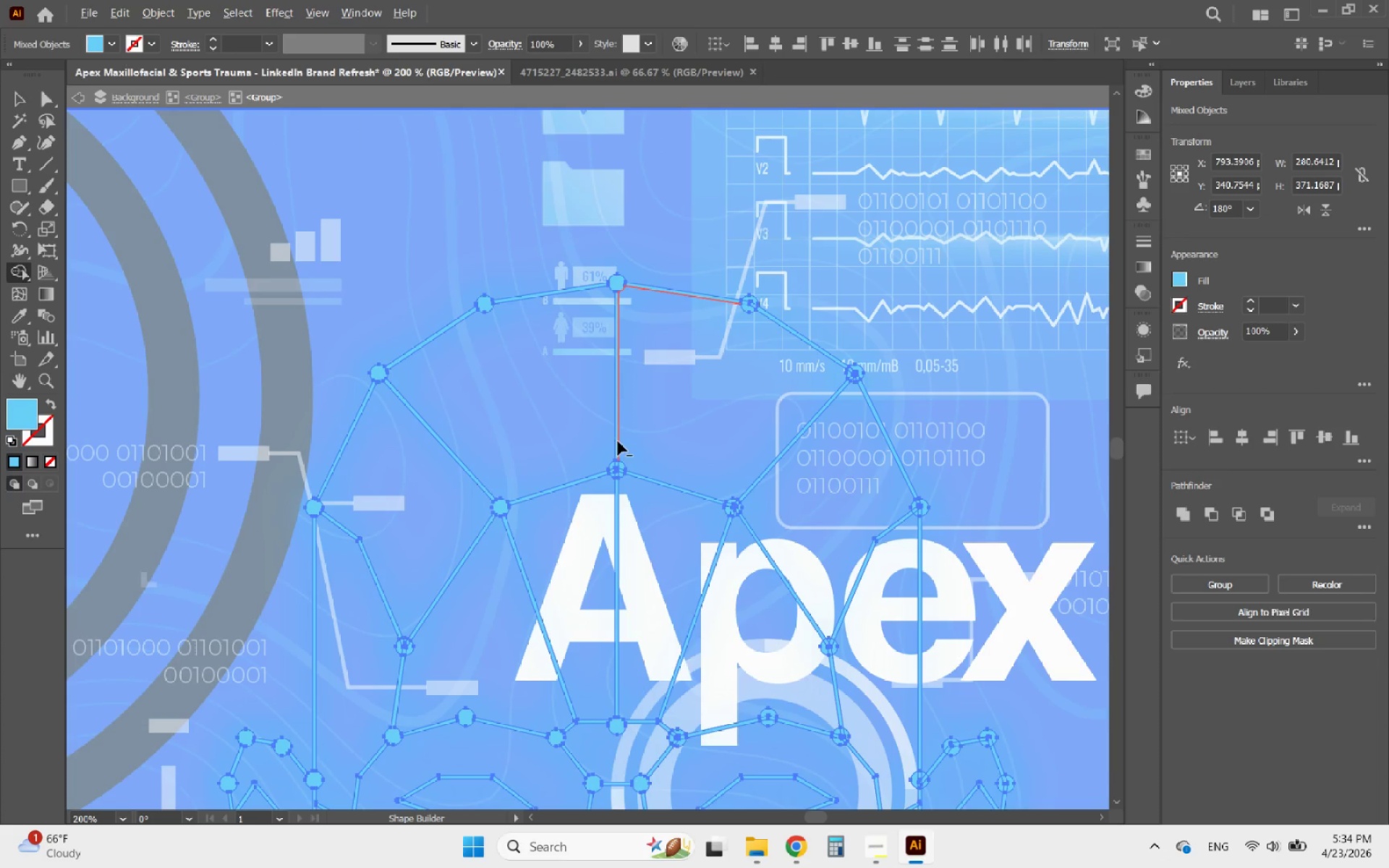 
scroll: coordinate [616, 280], scroll_direction: up, amount: 6.0
 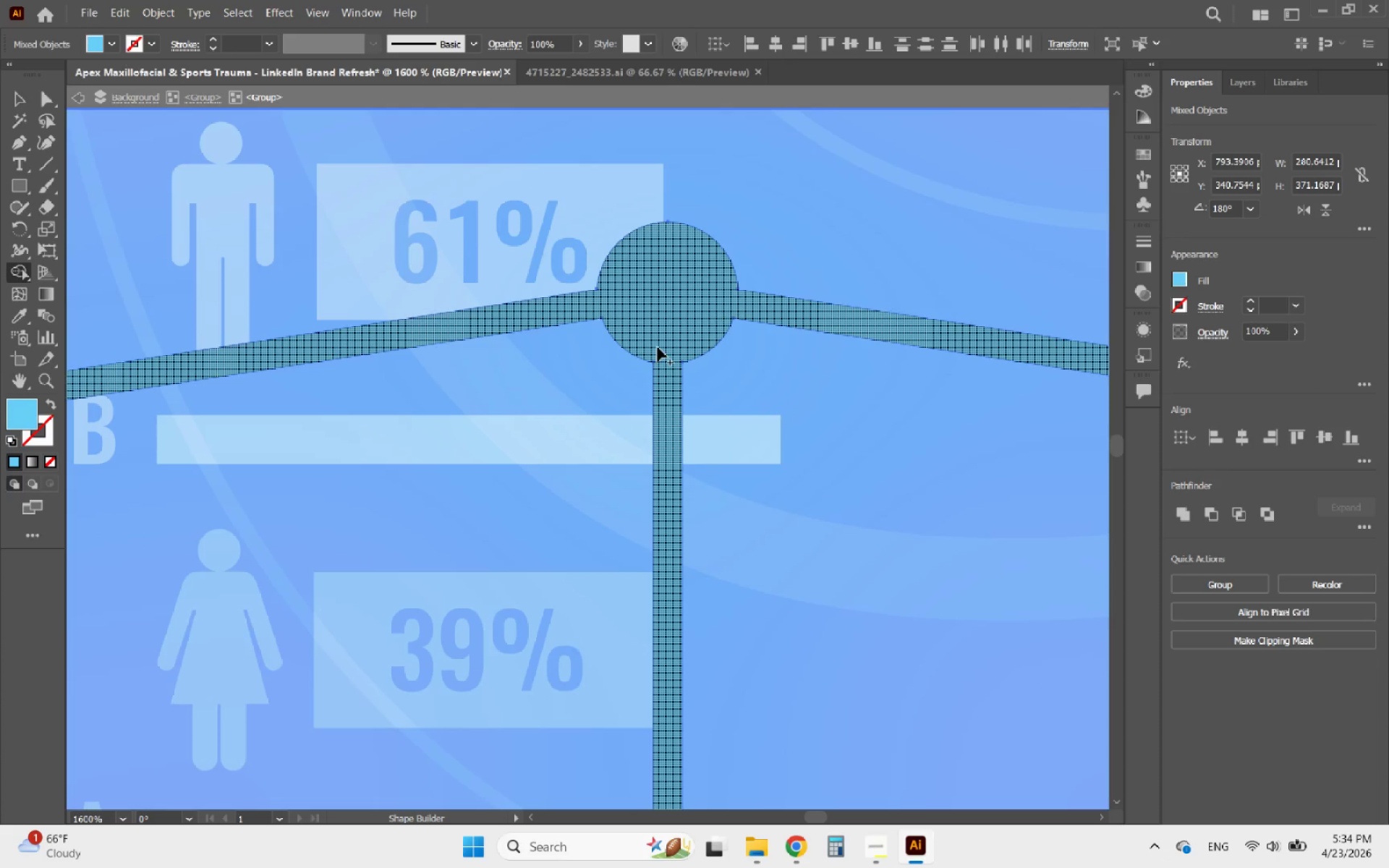 
hold_key(key=AltLeft, duration=2.28)
scroll: coordinate [620, 278], scroll_direction: down, amount: 5.0
 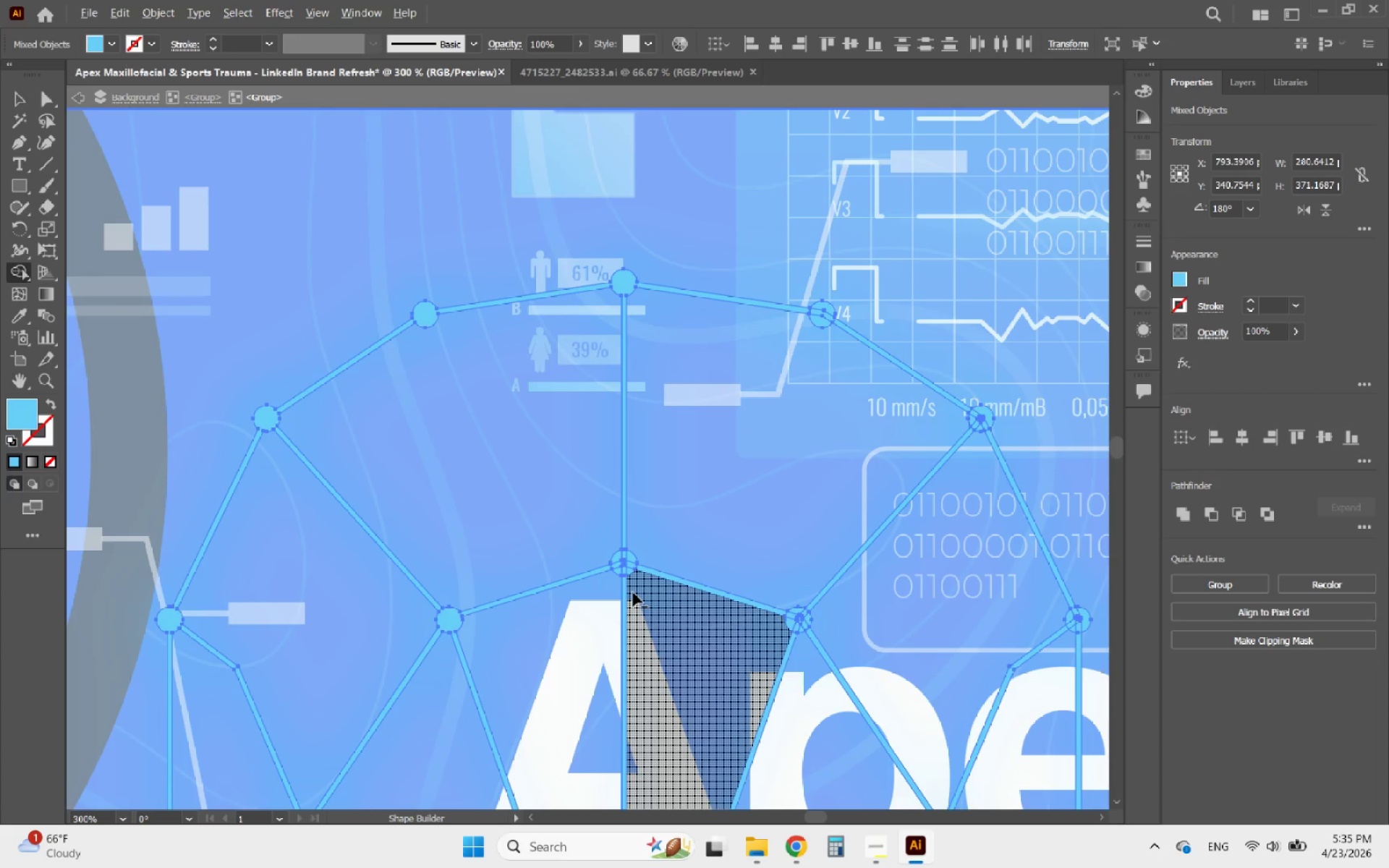 
scroll: coordinate [633, 592], scroll_direction: up, amount: 4.0
 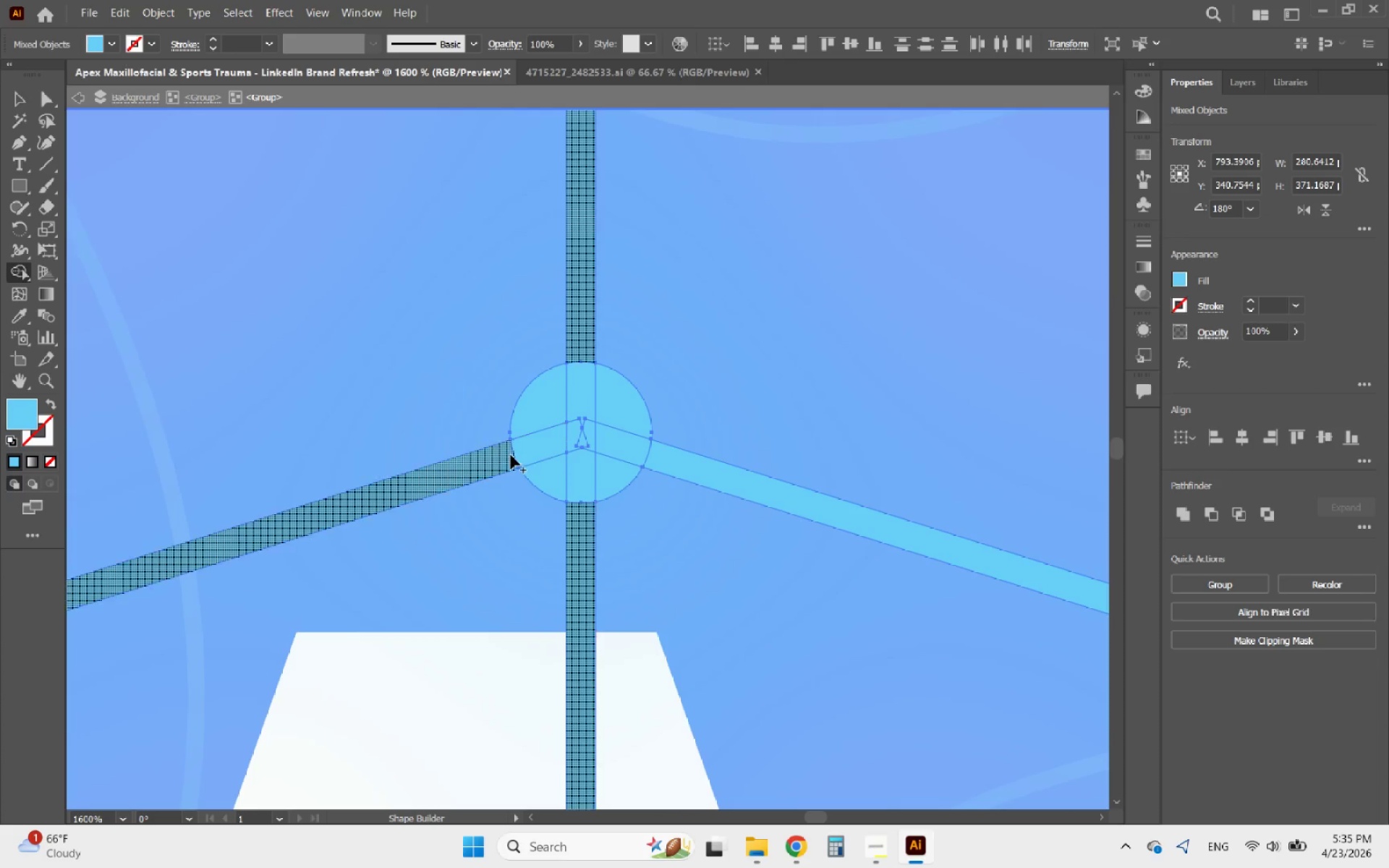 
left_click_drag(start_coordinate=[499, 459], to_coordinate=[666, 458])
 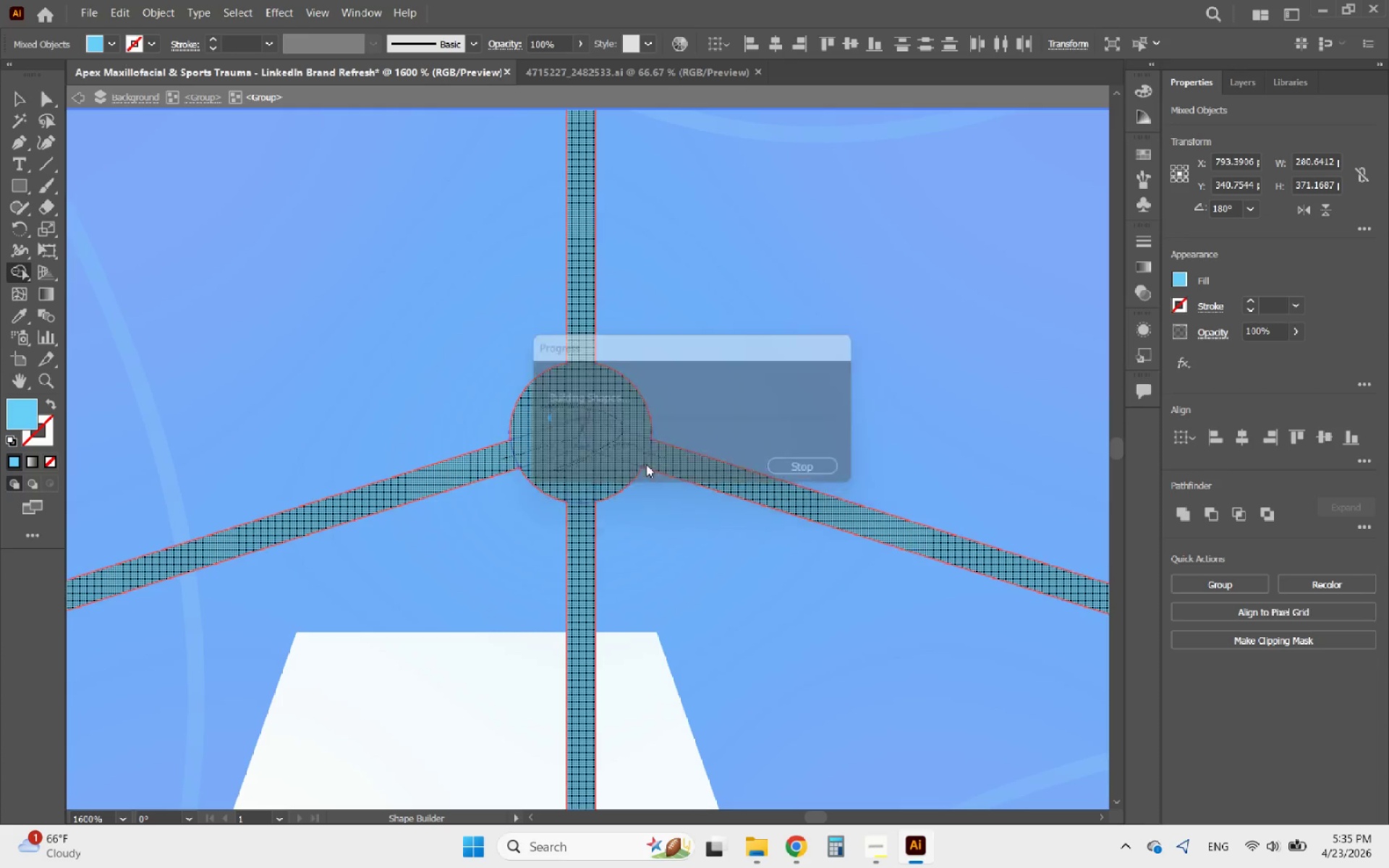 
hold_key(key=AltLeft, duration=1.58)
scroll: coordinate [538, 374], scroll_direction: down, amount: 4.0
 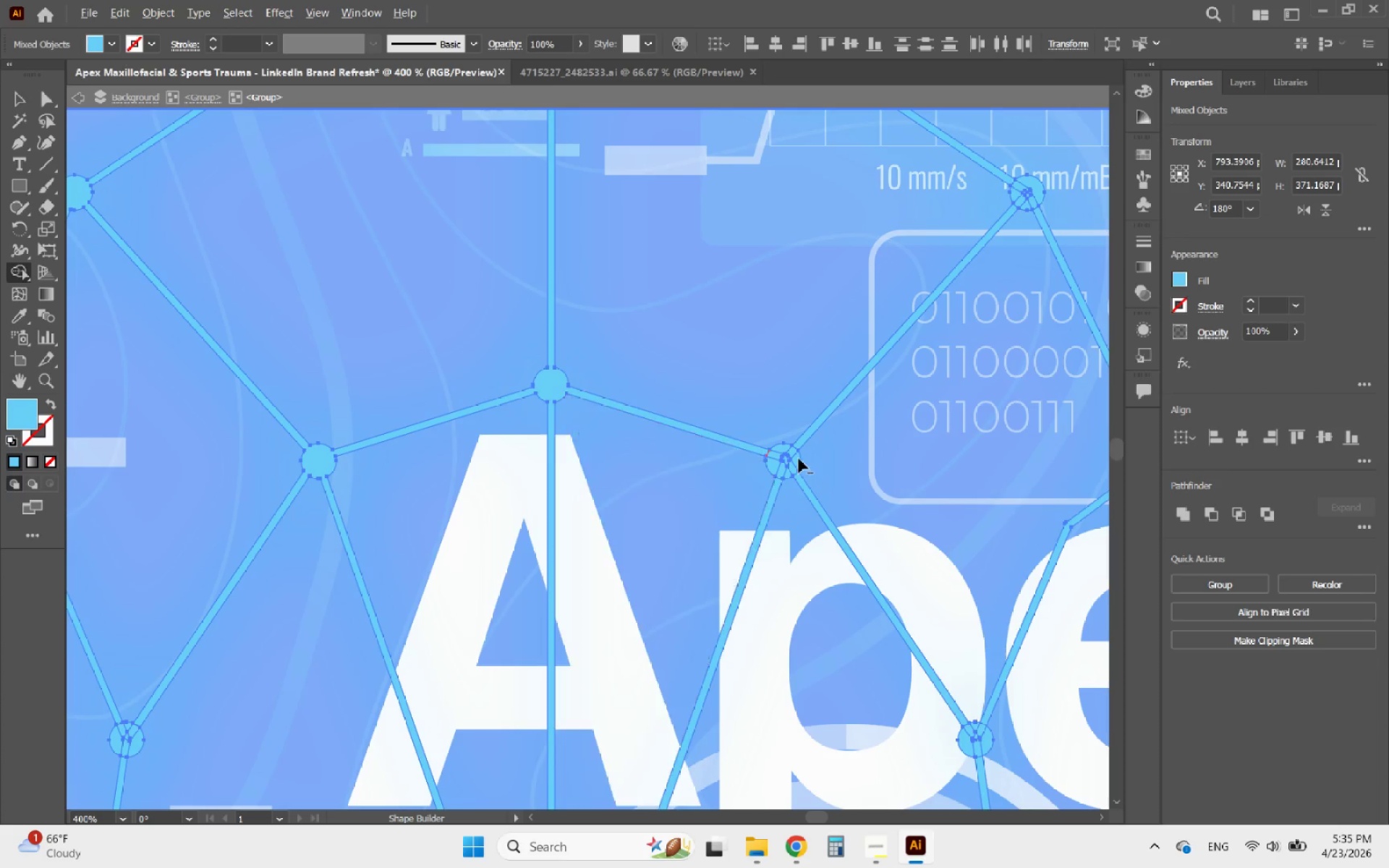 
scroll: coordinate [804, 459], scroll_direction: up, amount: 3.0
 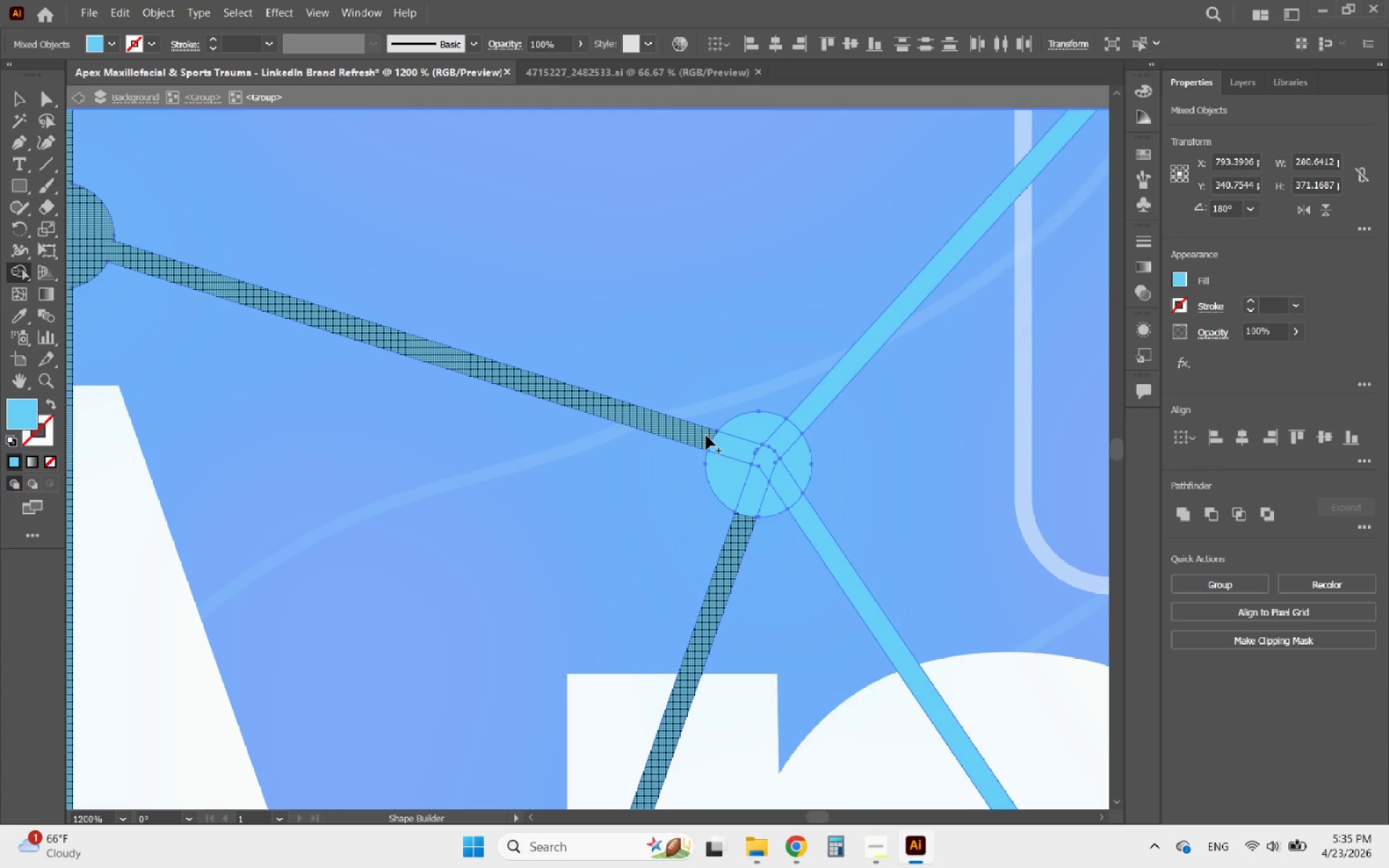 
left_click_drag(start_coordinate=[701, 435], to_coordinate=[802, 419])
 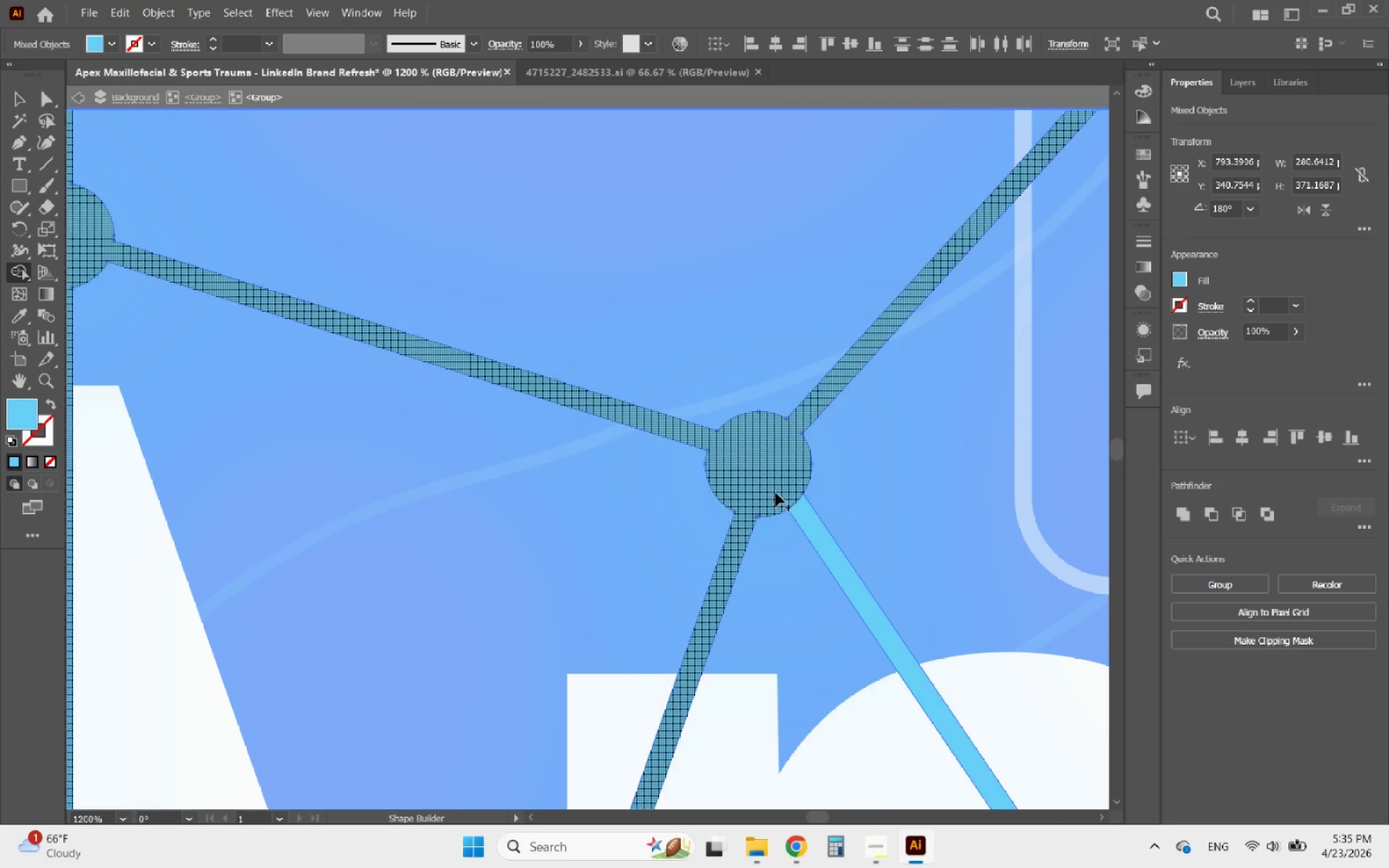 
left_click_drag(start_coordinate=[790, 494], to_coordinate=[800, 506])
 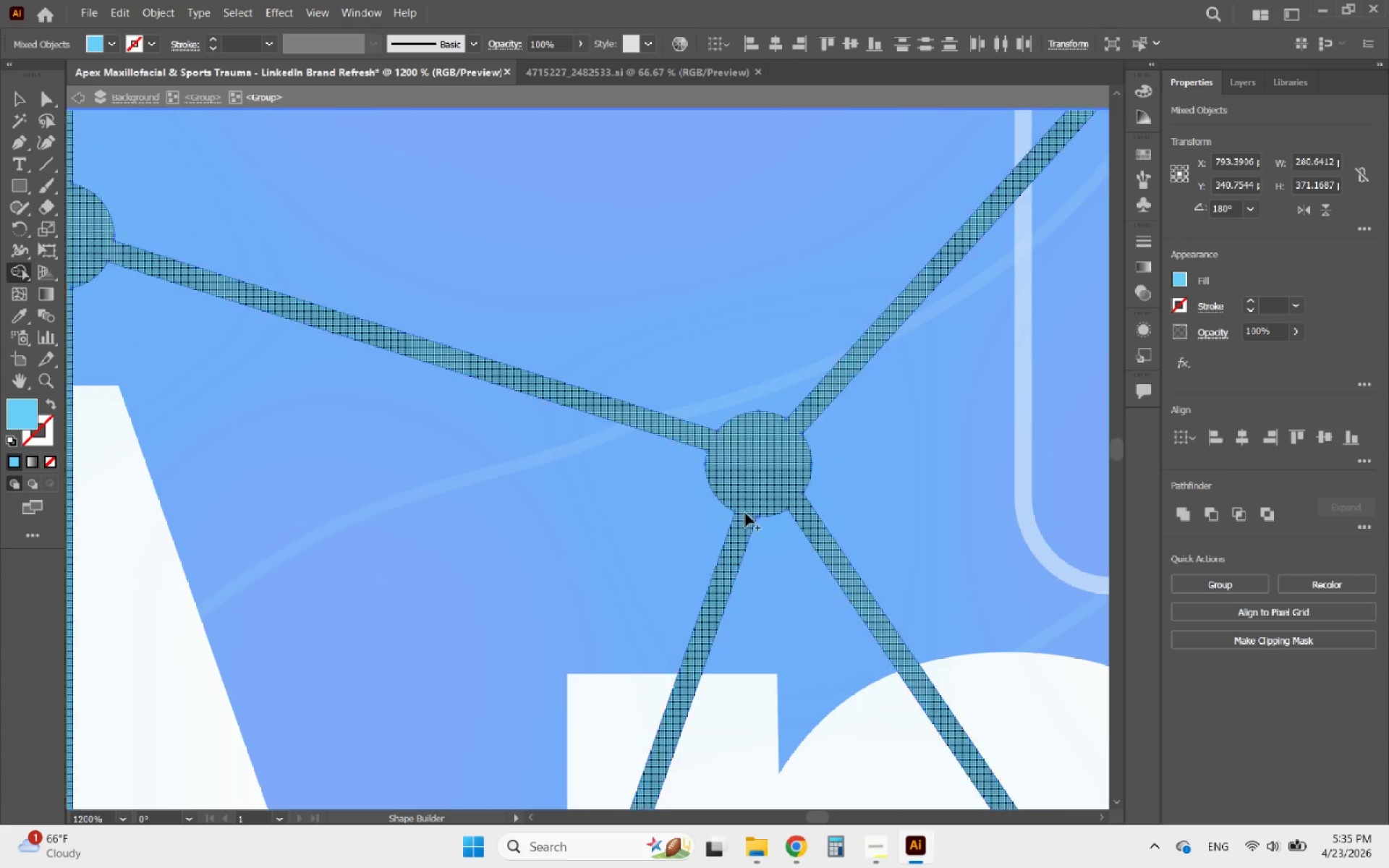 
hold_key(key=AltLeft, duration=2.23)
scroll: coordinate [441, 528], scroll_direction: down, amount: 4.0
 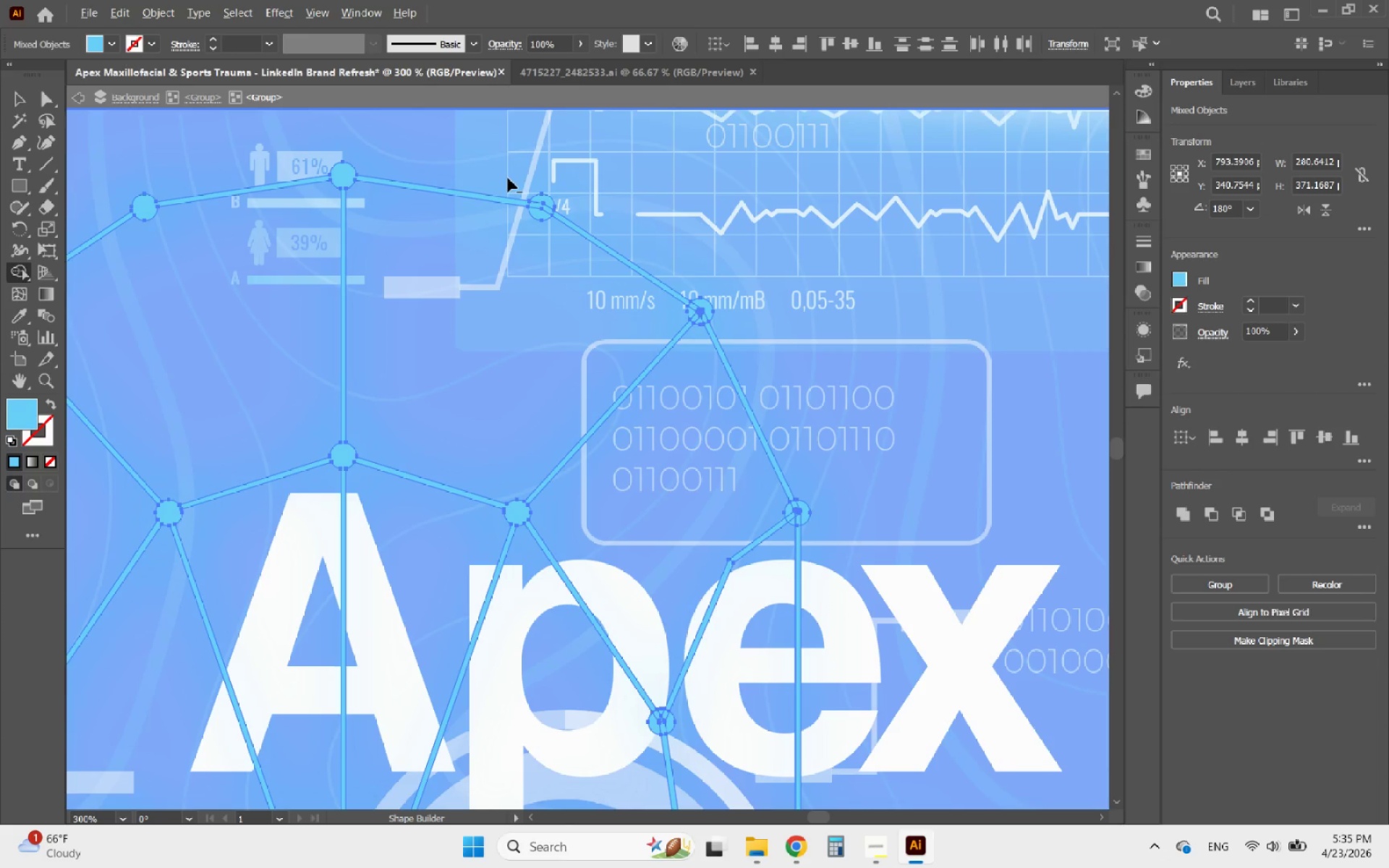 
scroll: coordinate [491, 171], scroll_direction: up, amount: 3.0
 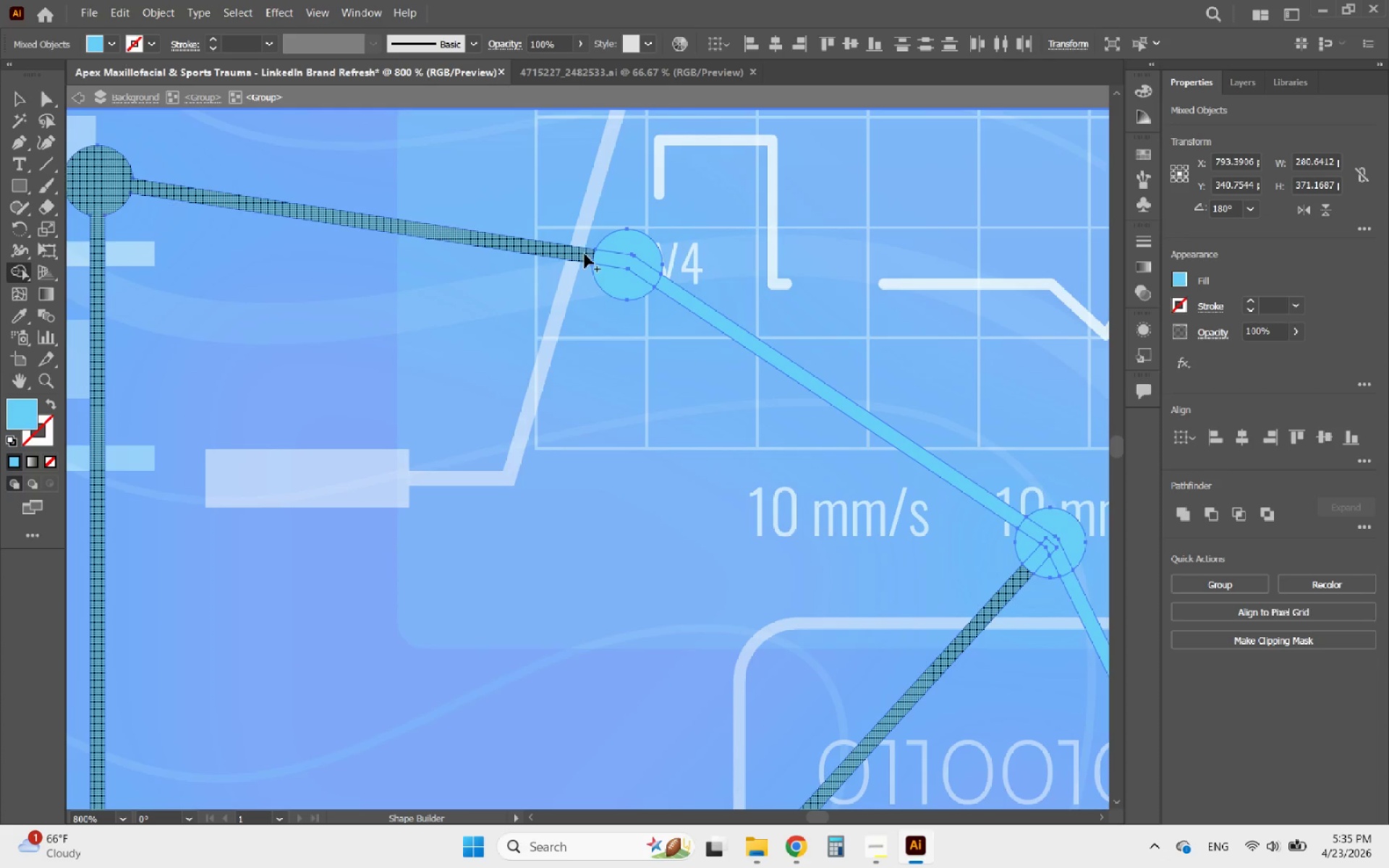 
left_click_drag(start_coordinate=[582, 254], to_coordinate=[663, 282])
 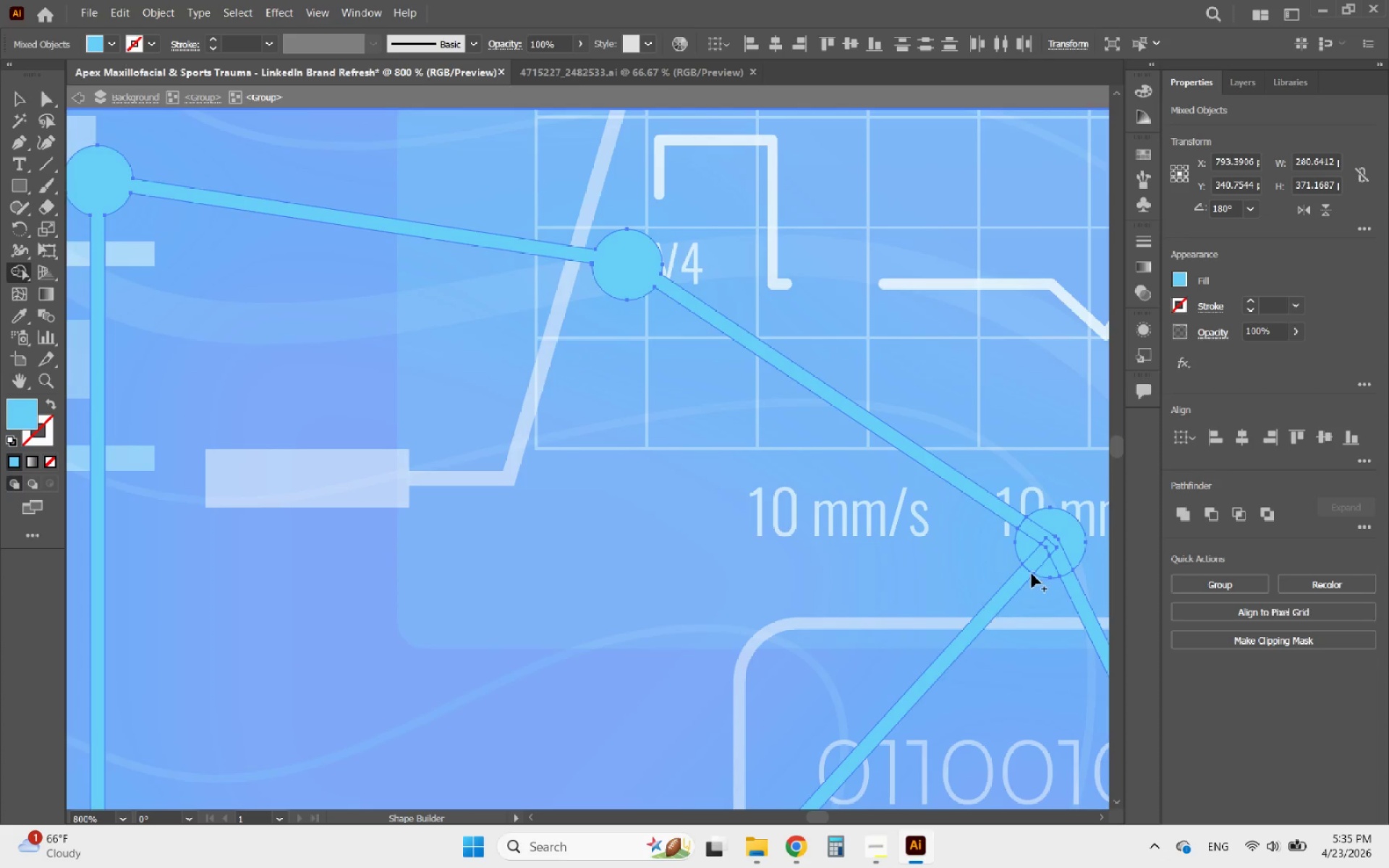 
left_click_drag(start_coordinate=[1020, 577], to_coordinate=[1066, 579])
 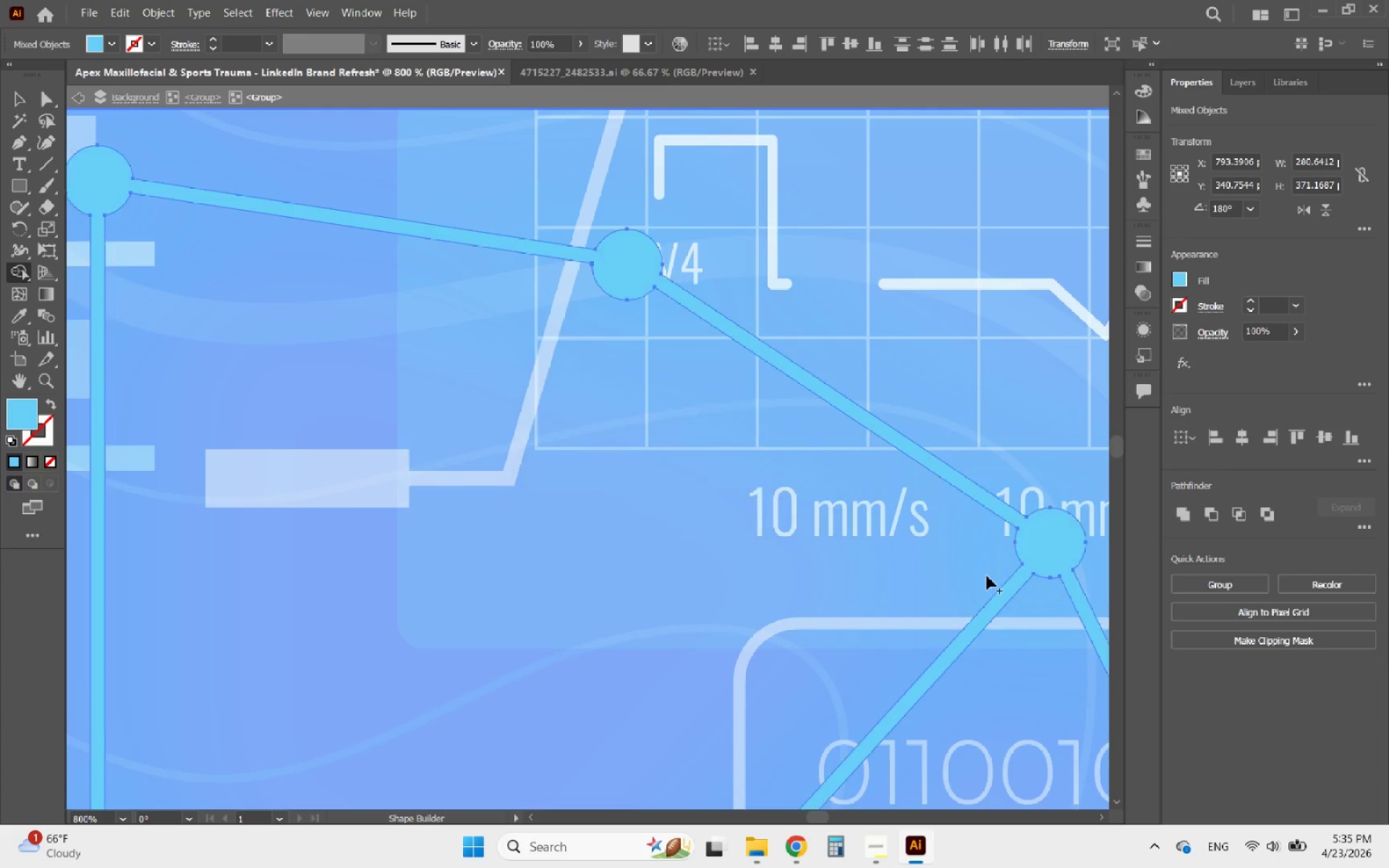 
hold_key(key=AltLeft, duration=5.42)
scroll: coordinate [683, 381], scroll_direction: down, amount: 4.0
 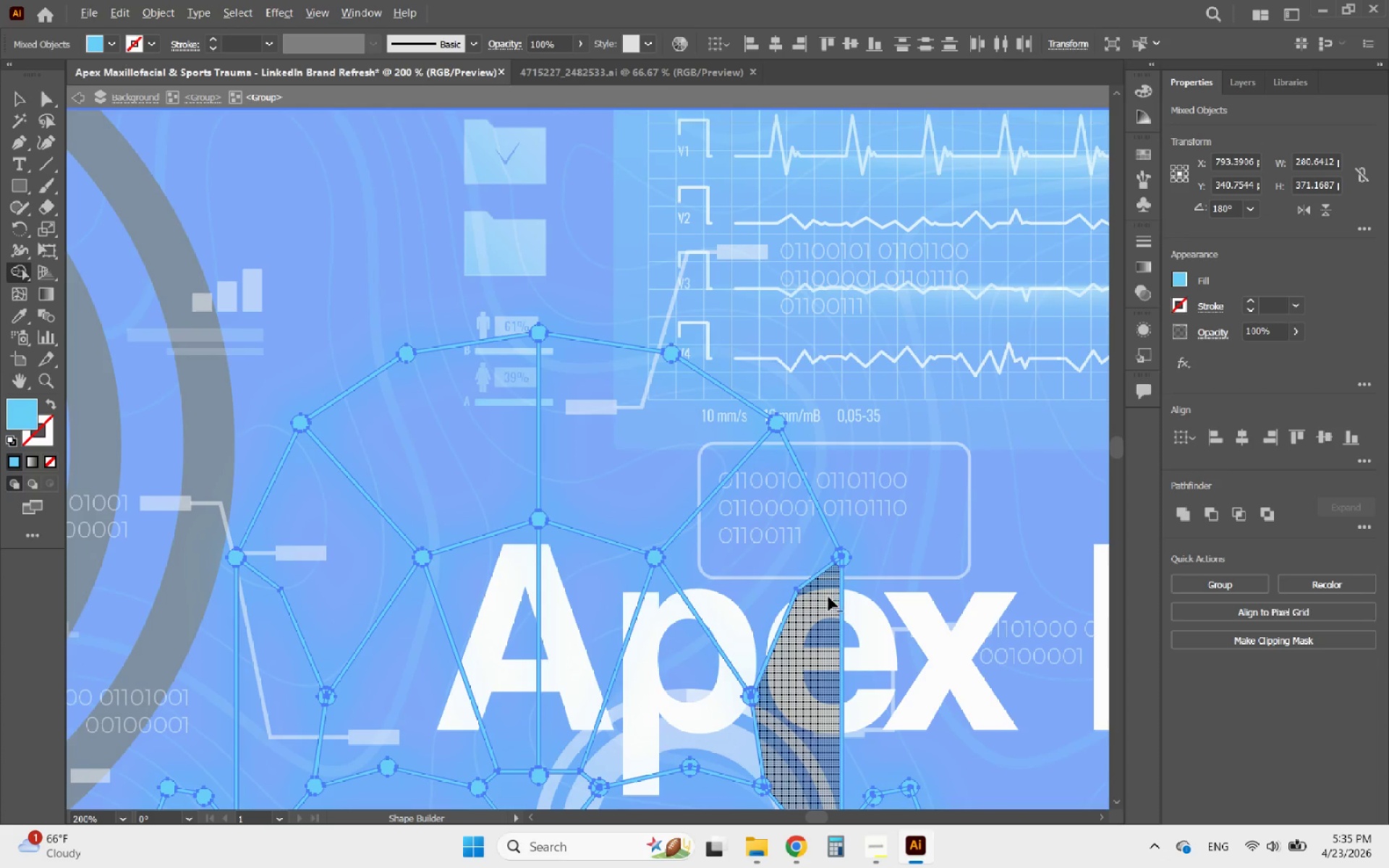 
scroll: coordinate [436, 564], scroll_direction: up, amount: 5.0
 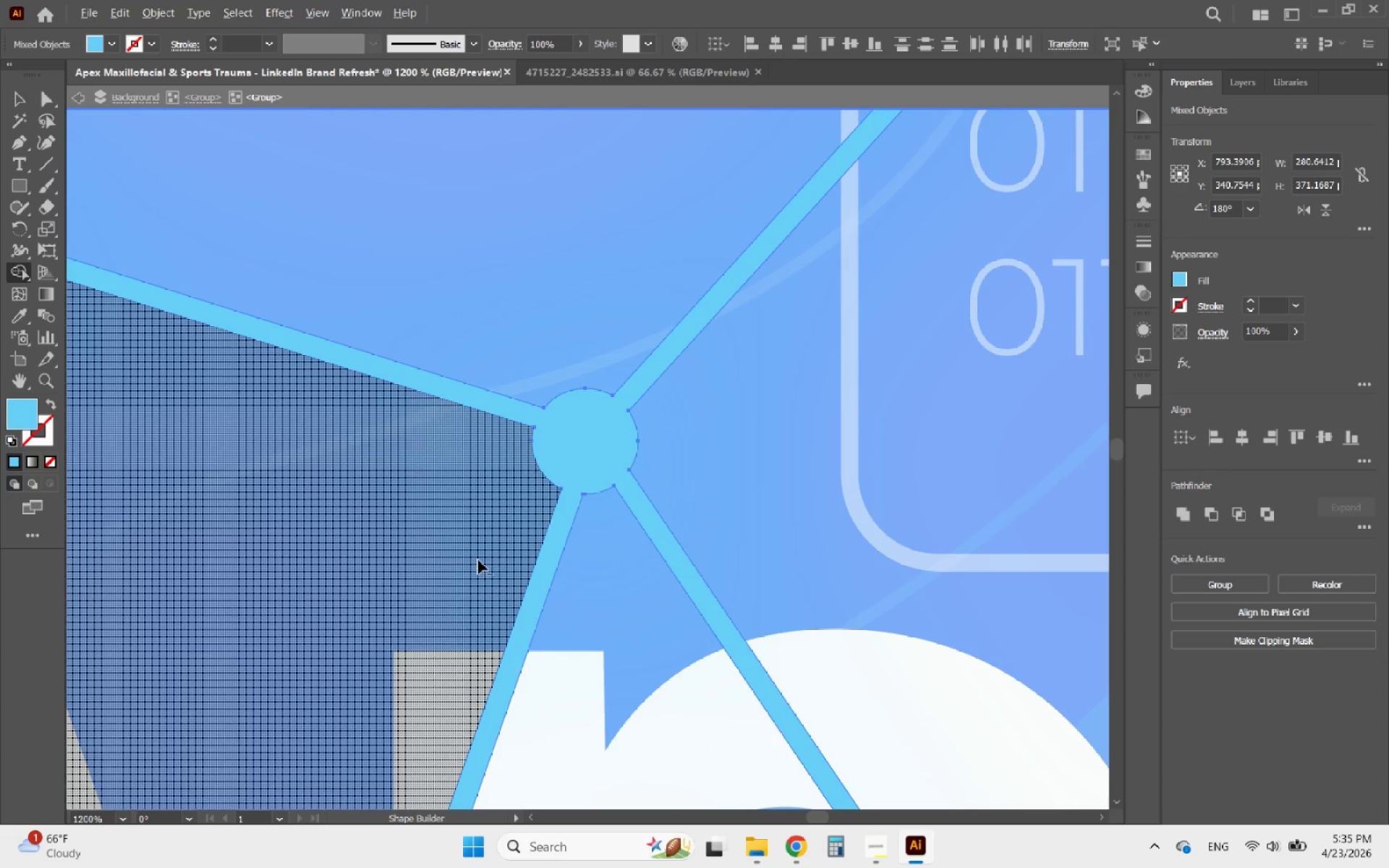 
scroll: coordinate [376, 405], scroll_direction: down, amount: 3.0
 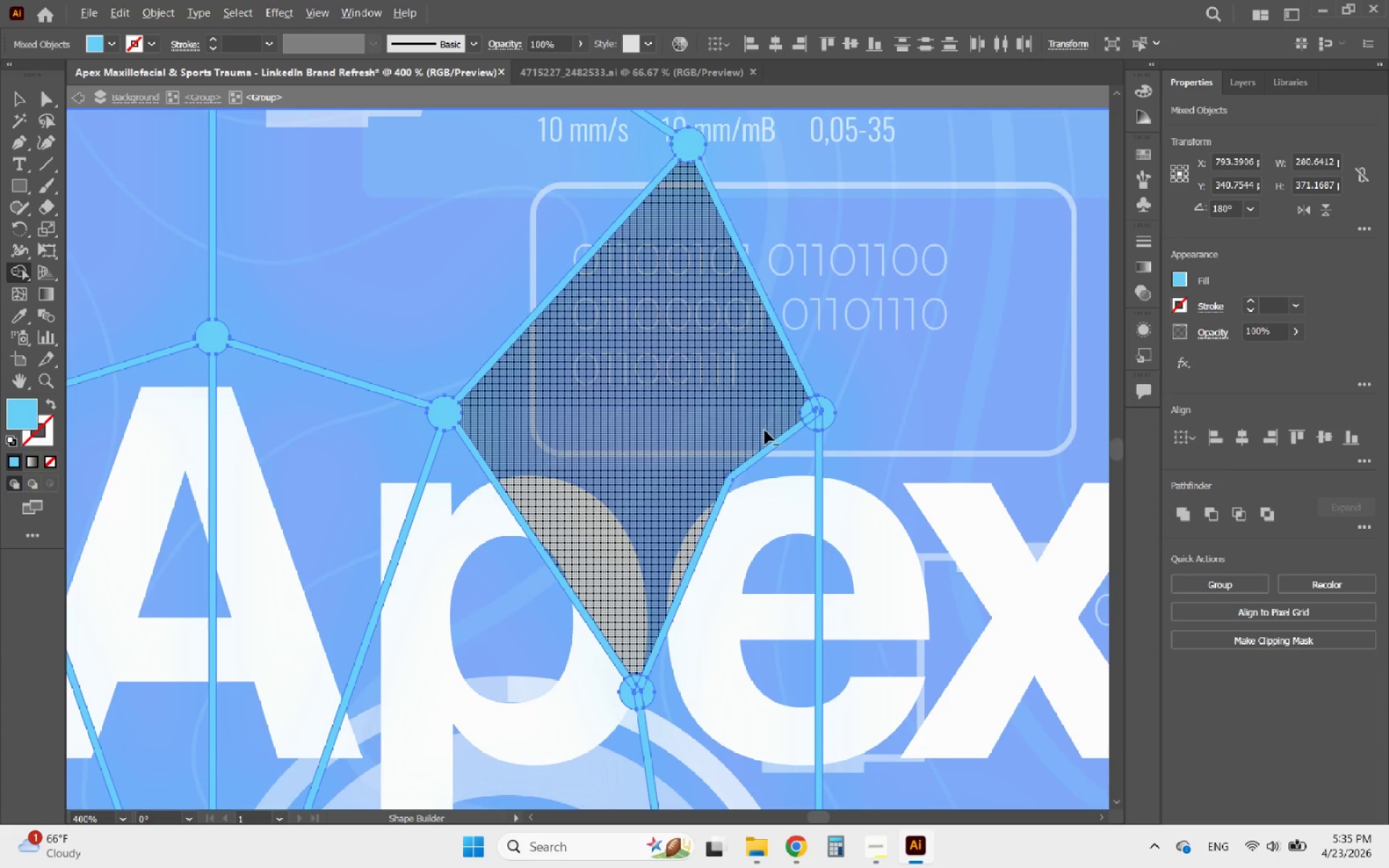 
scroll: coordinate [835, 404], scroll_direction: up, amount: 3.0
 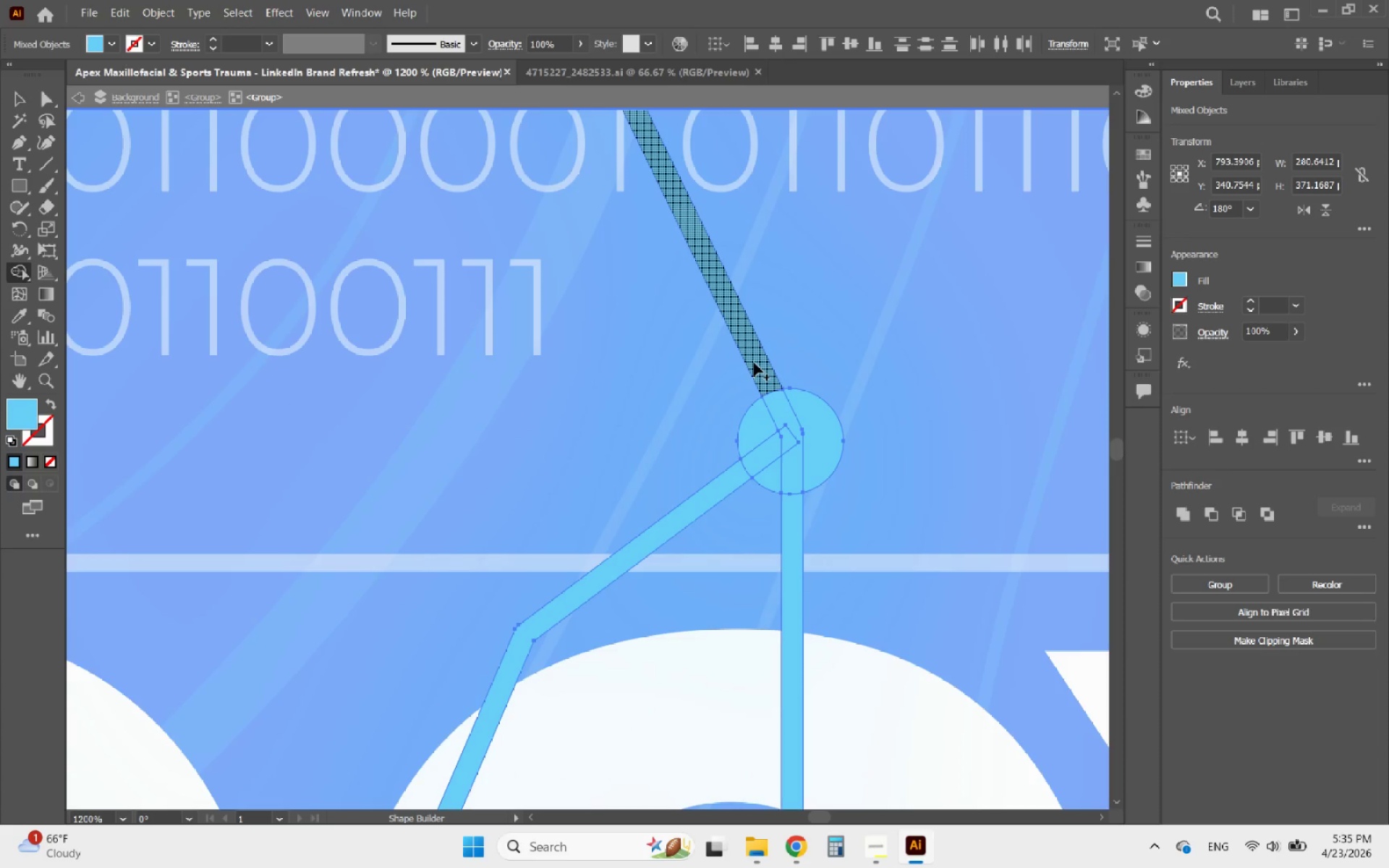 
left_click_drag(start_coordinate=[763, 365], to_coordinate=[791, 503])
 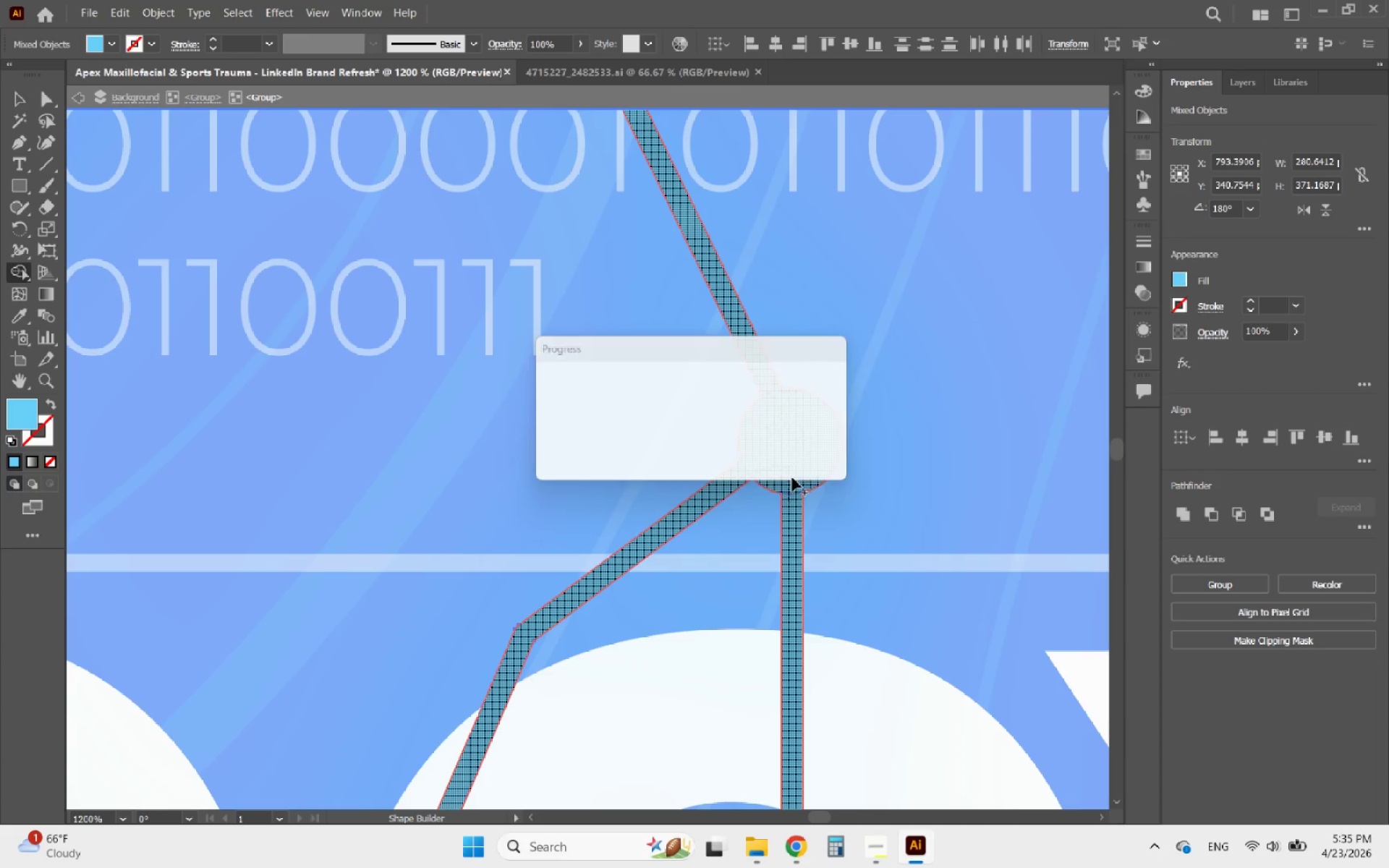 
hold_key(key=AltLeft, duration=3.81)
scroll: coordinate [679, 441], scroll_direction: down, amount: 6.0
 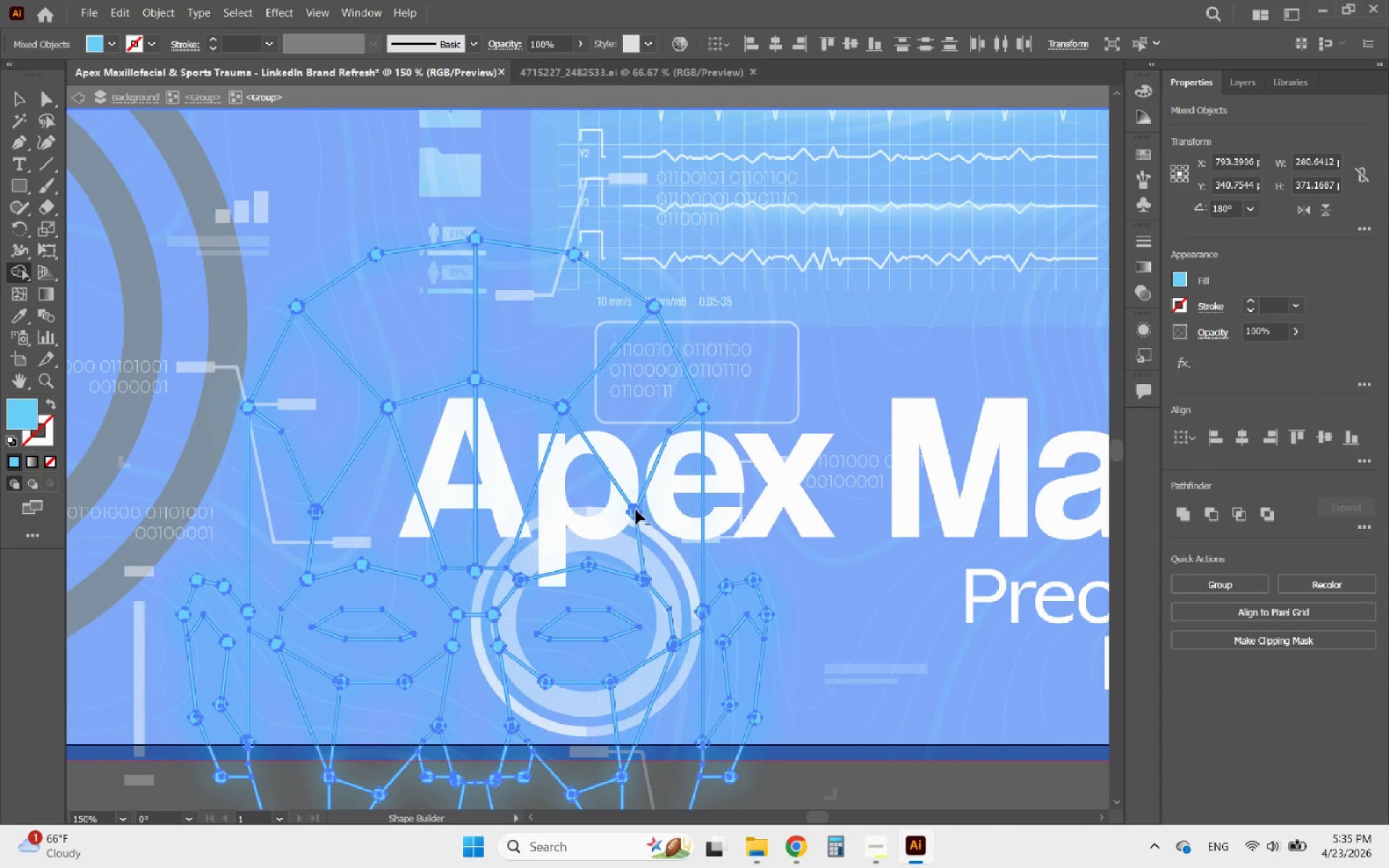 
scroll: coordinate [633, 518], scroll_direction: up, amount: 6.0
 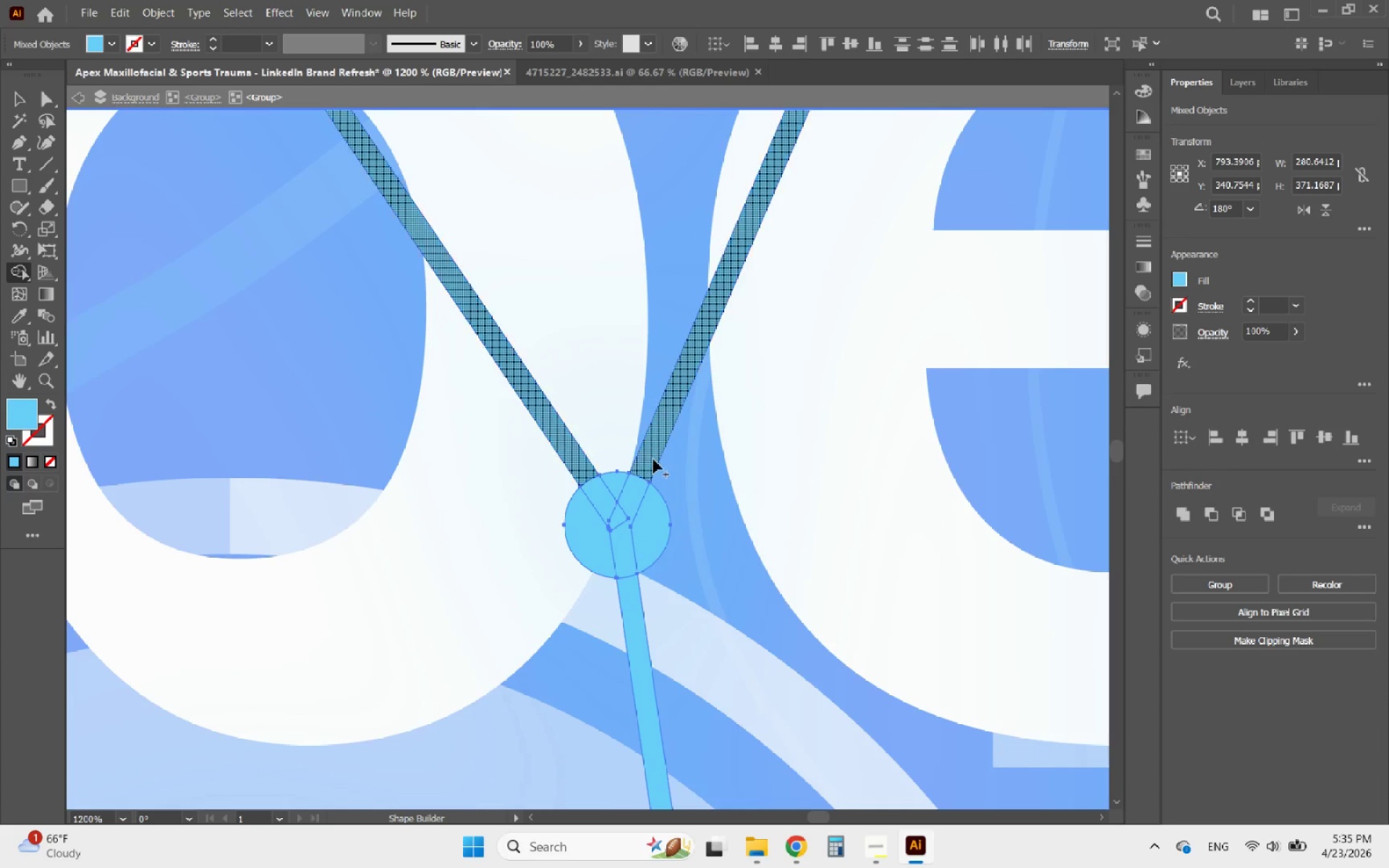 
left_click_drag(start_coordinate=[647, 462], to_coordinate=[641, 523])
 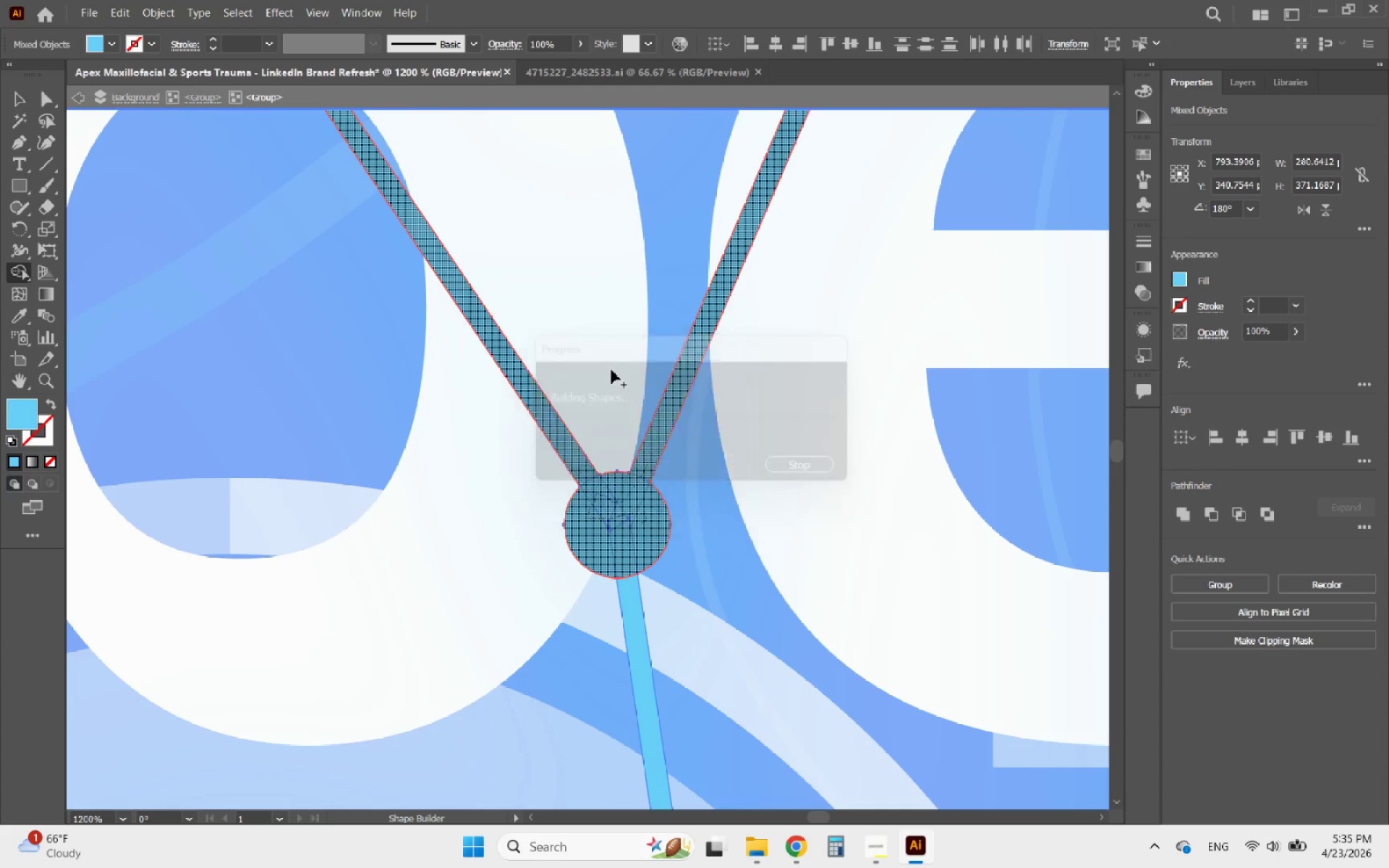 
hold_key(key=AltLeft, duration=1.48)
scroll: coordinate [587, 290], scroll_direction: down, amount: 3.0
 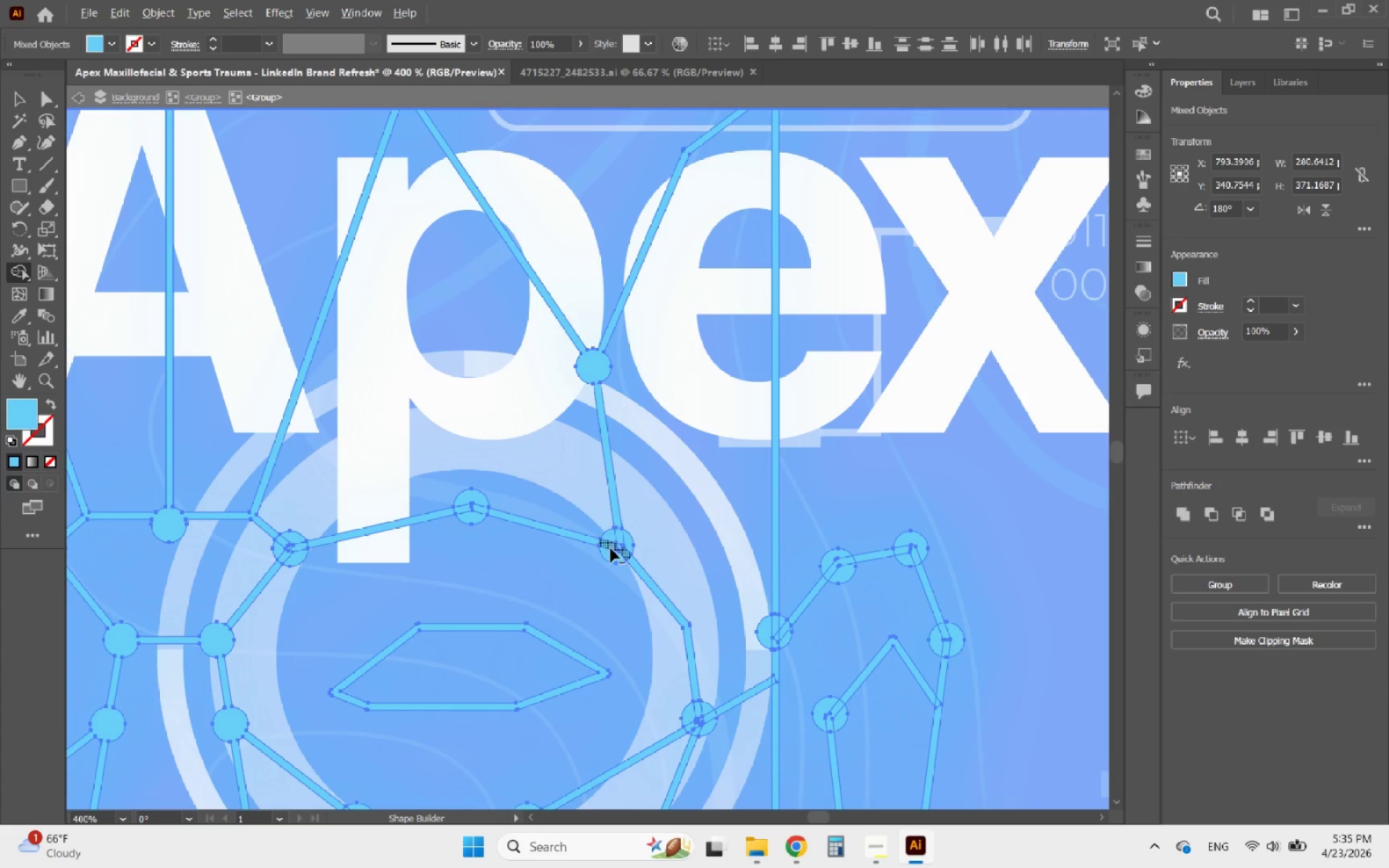 
scroll: coordinate [620, 556], scroll_direction: up, amount: 3.0
 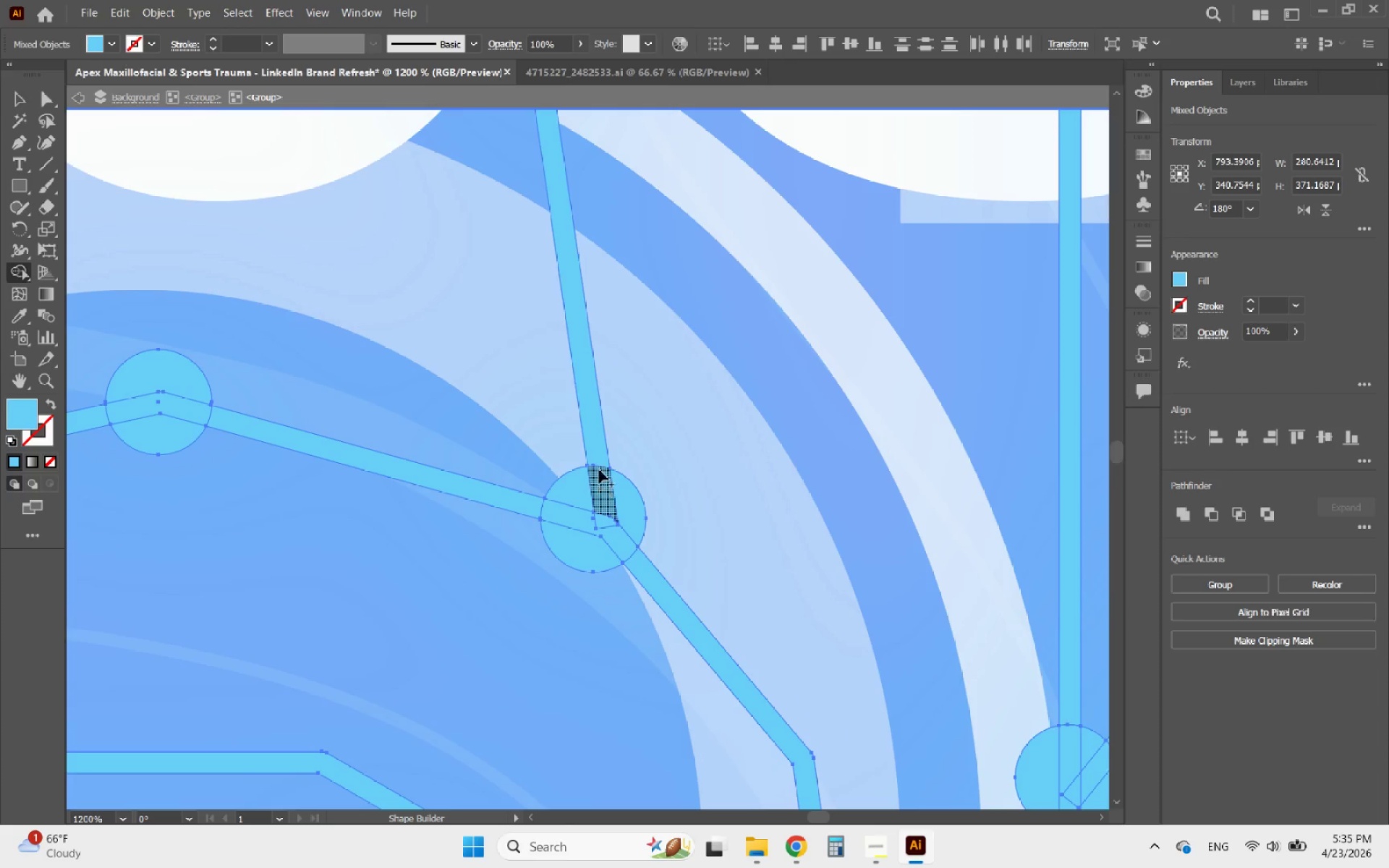 
left_click_drag(start_coordinate=[599, 453], to_coordinate=[592, 553])
 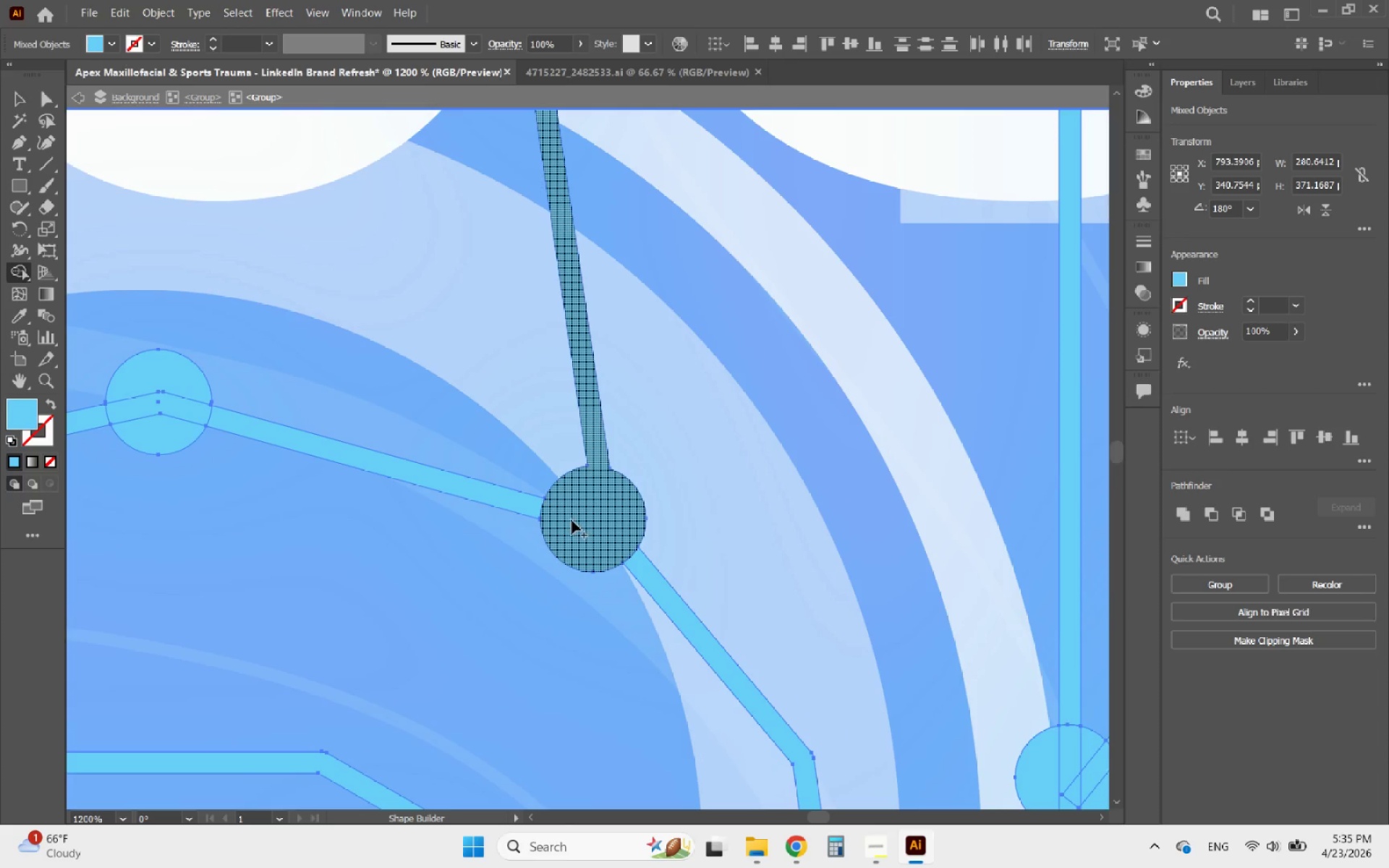 
left_click_drag(start_coordinate=[562, 514], to_coordinate=[634, 556])
 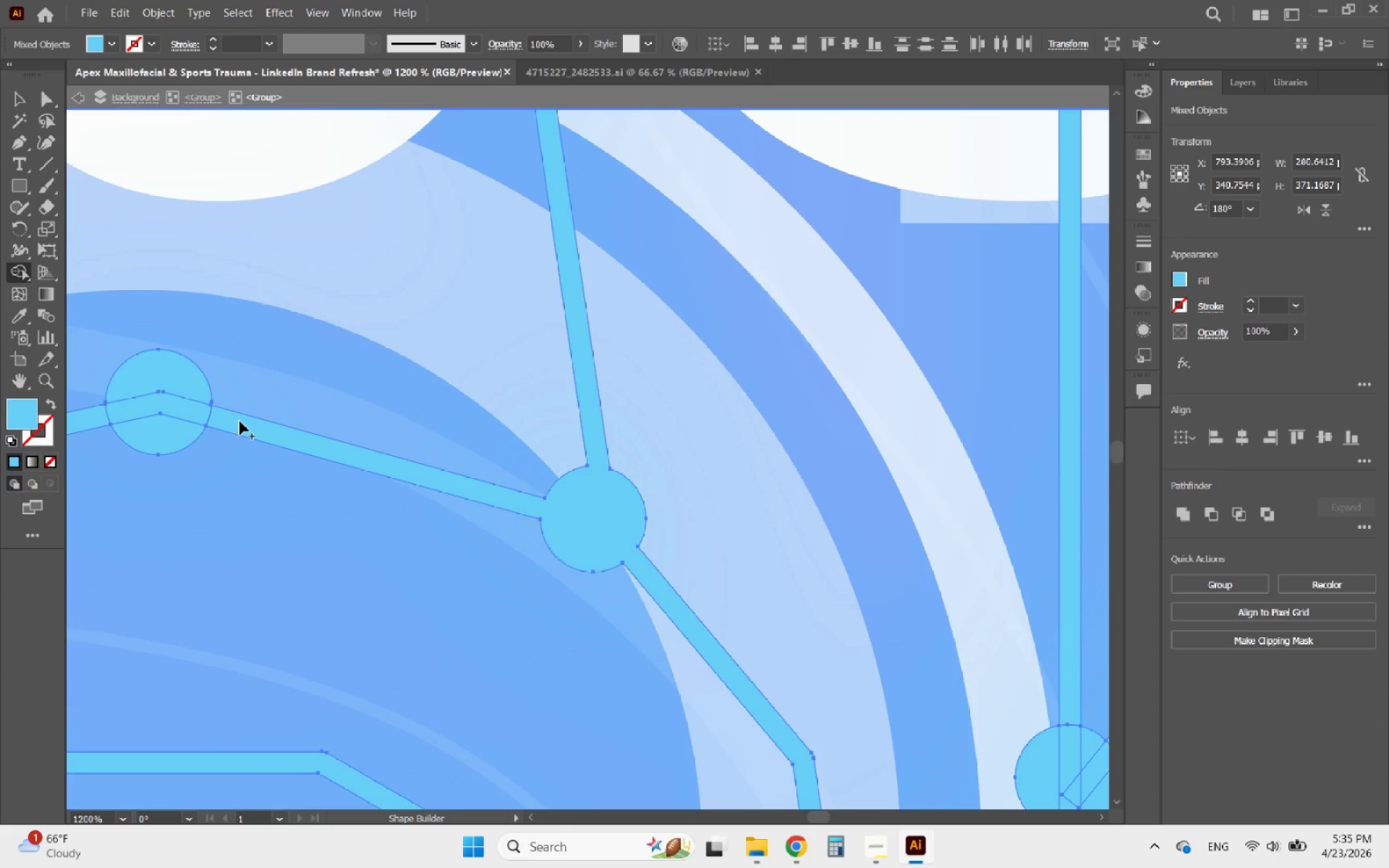 
left_click_drag(start_coordinate=[230, 420], to_coordinate=[98, 409])
 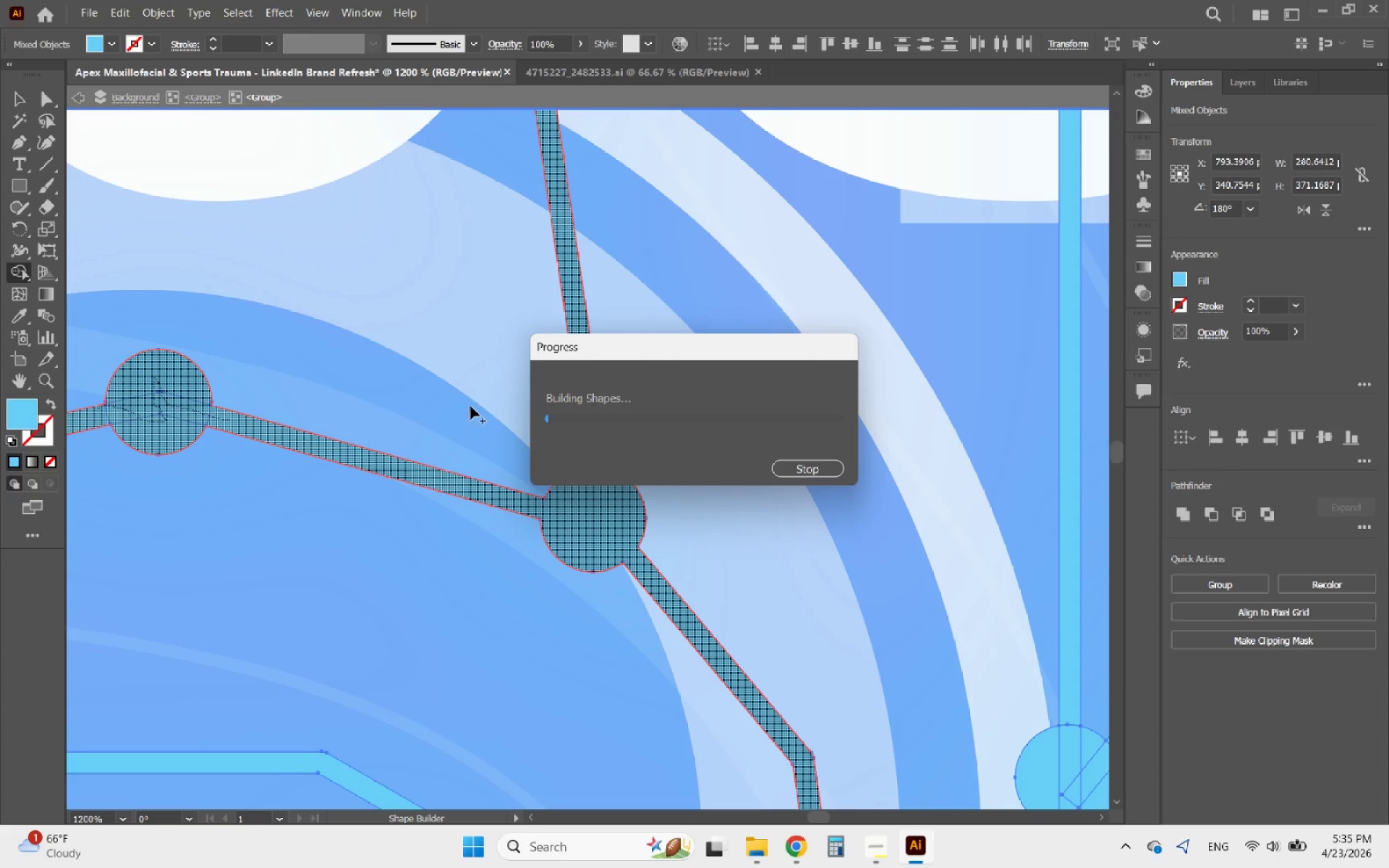 
hold_key(key=AltLeft, duration=1.67)
scroll: coordinate [646, 362], scroll_direction: down, amount: 4.0
 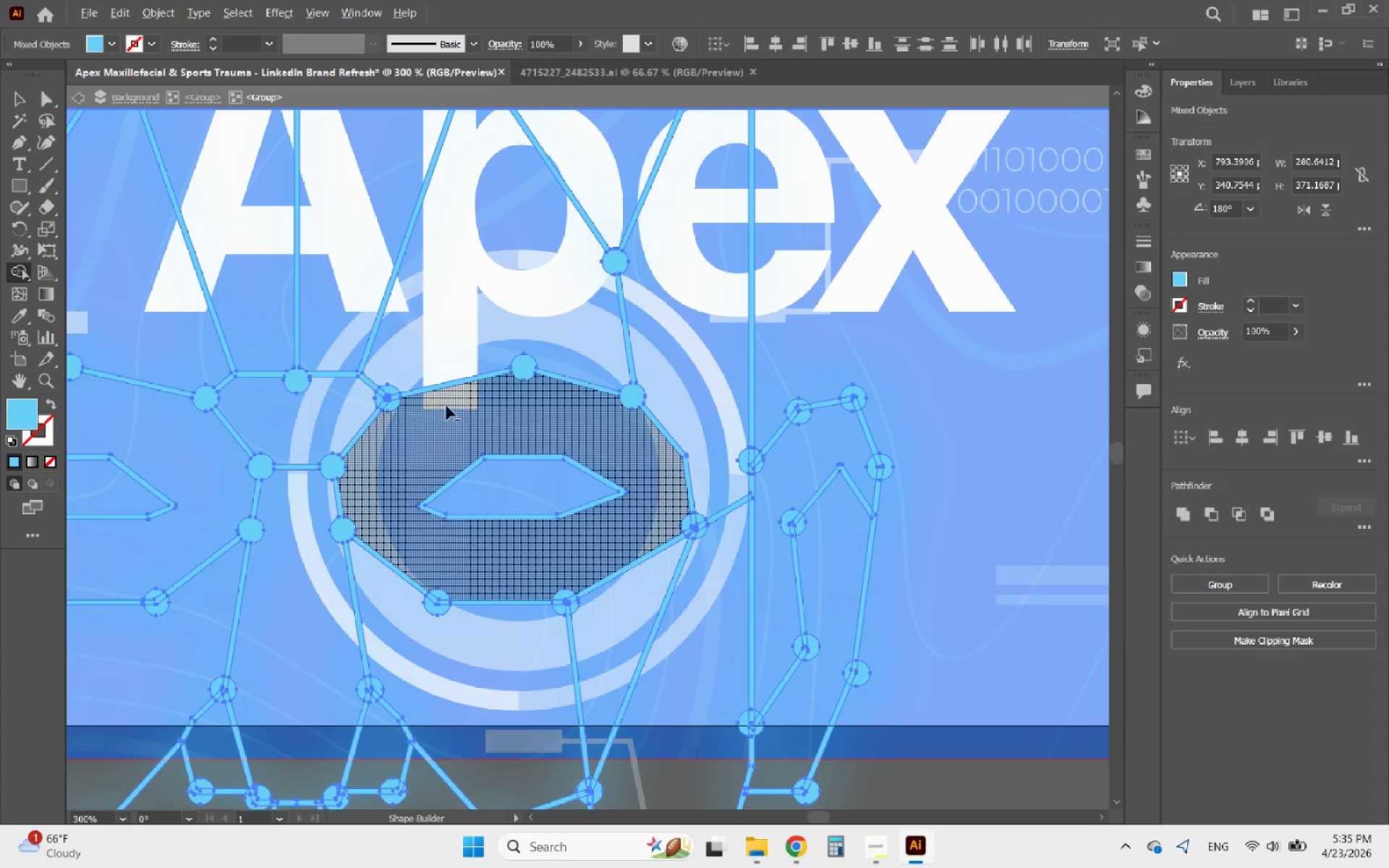 
scroll: coordinate [296, 401], scroll_direction: up, amount: 4.0
 